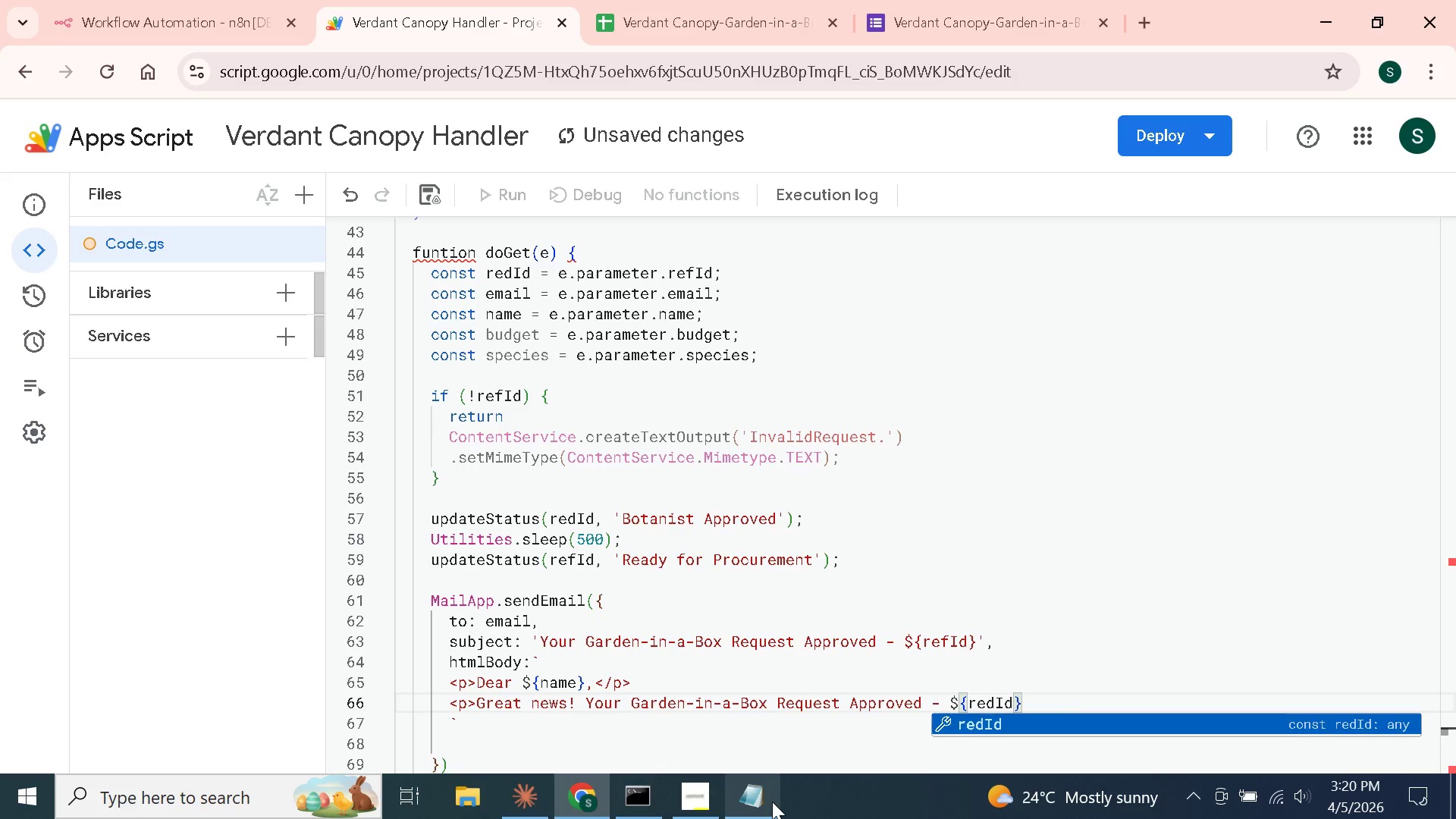 
wait(18.52)
 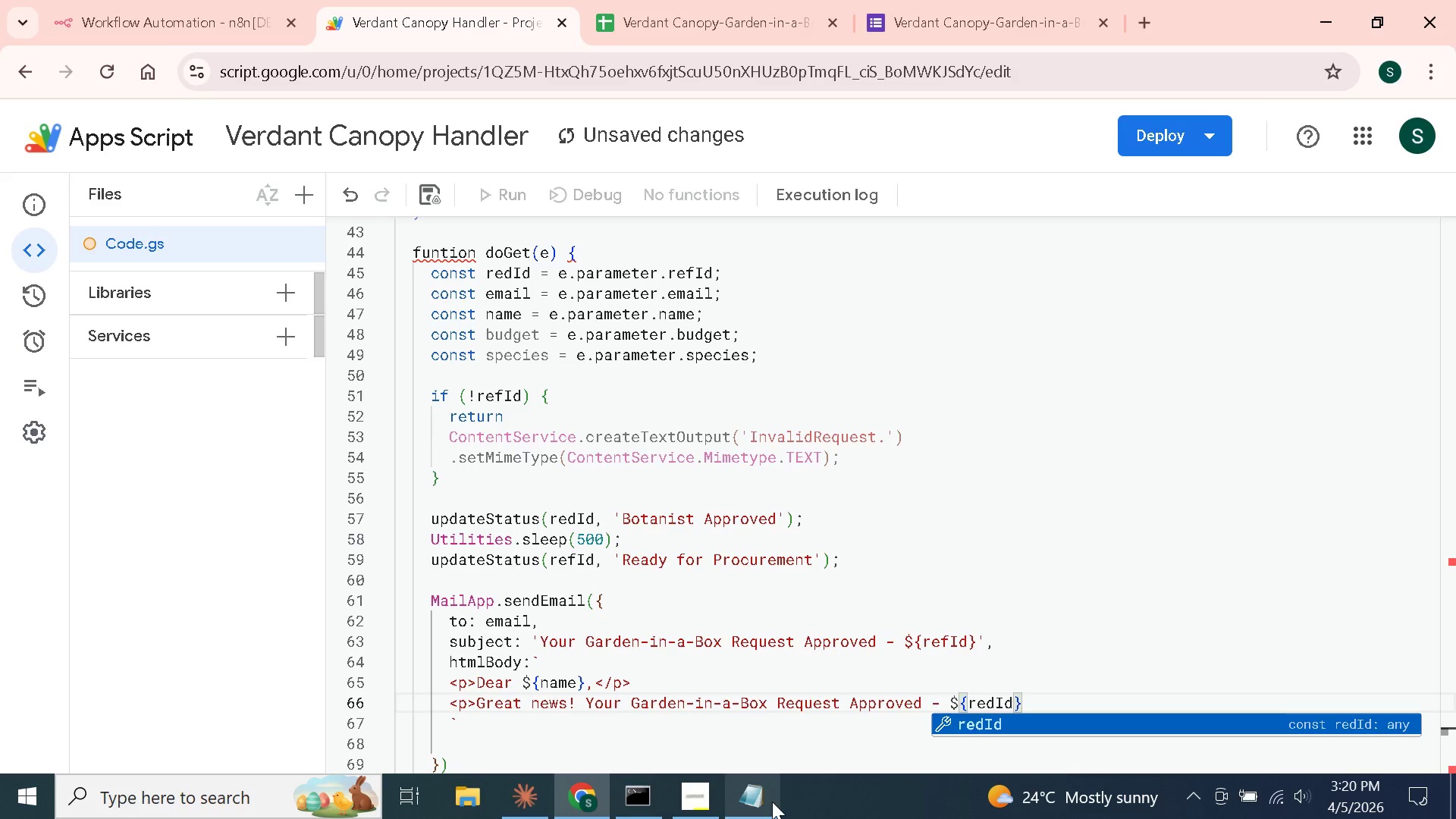 
key(ArrowRight)
 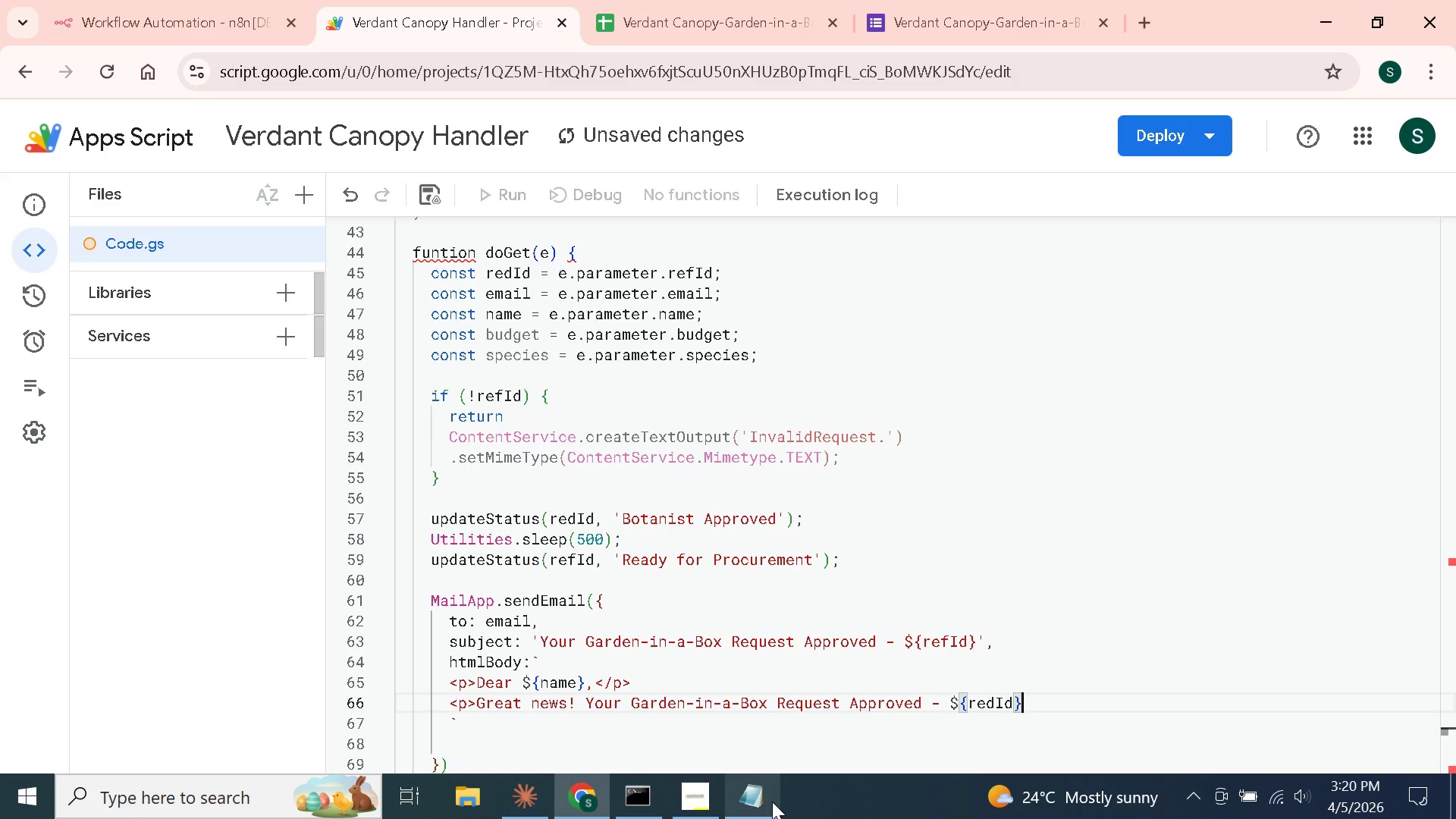 
hold_key(key=ArrowLeft, duration=1.52)
 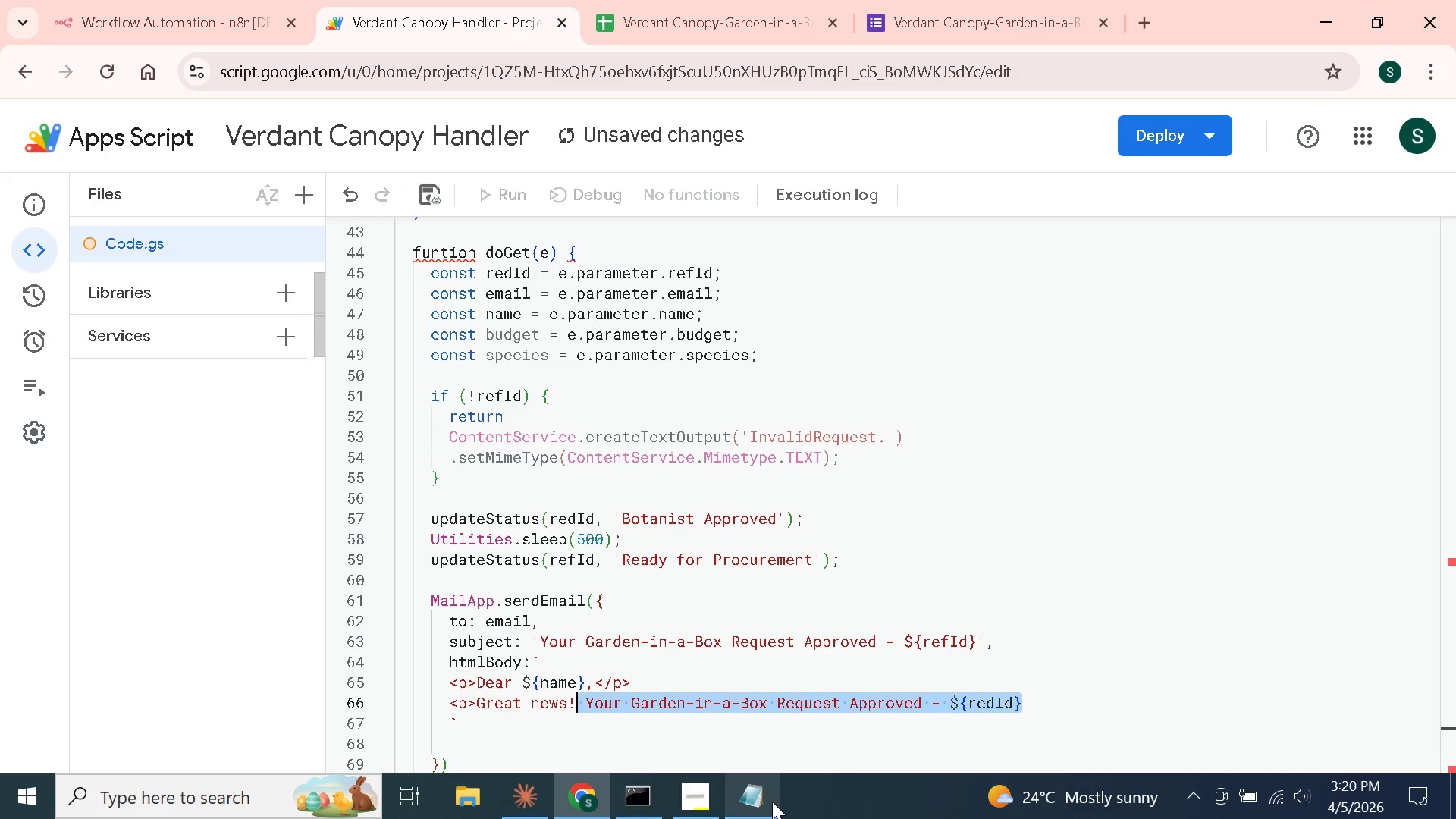 
hold_key(key=ArrowLeft, duration=0.53)
 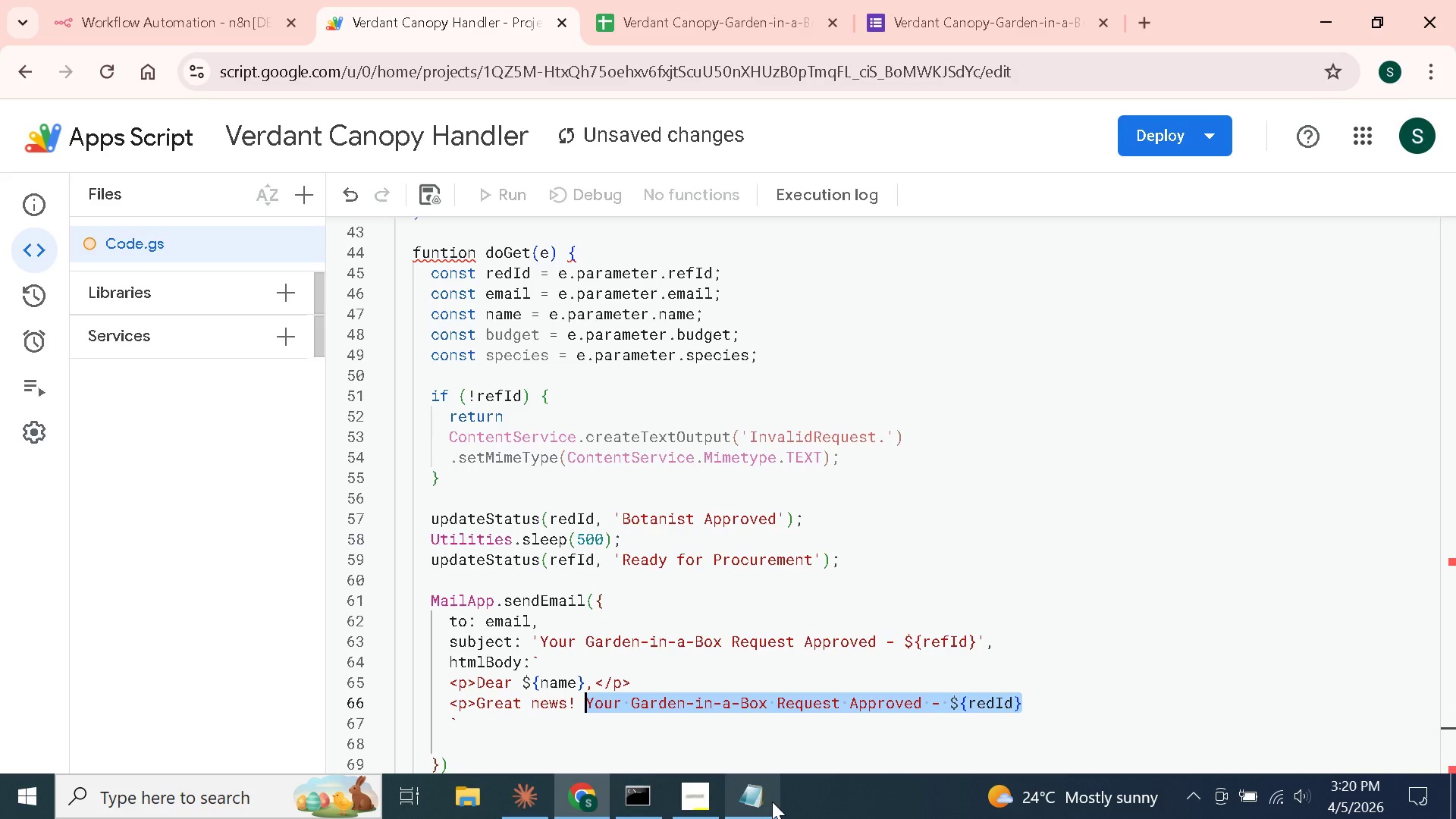 
key(Shift+ArrowRight)
 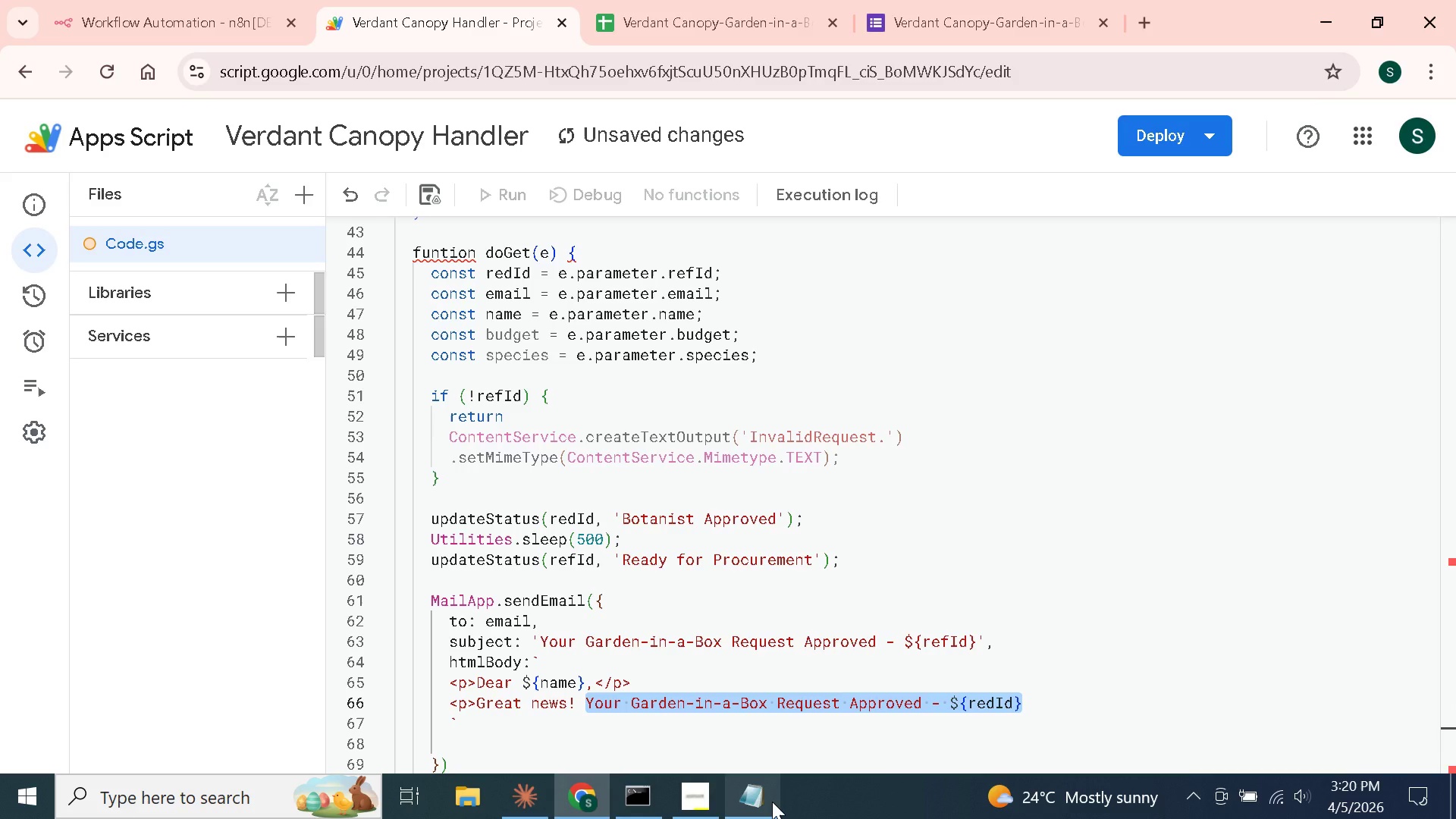 
key(Control+X)
 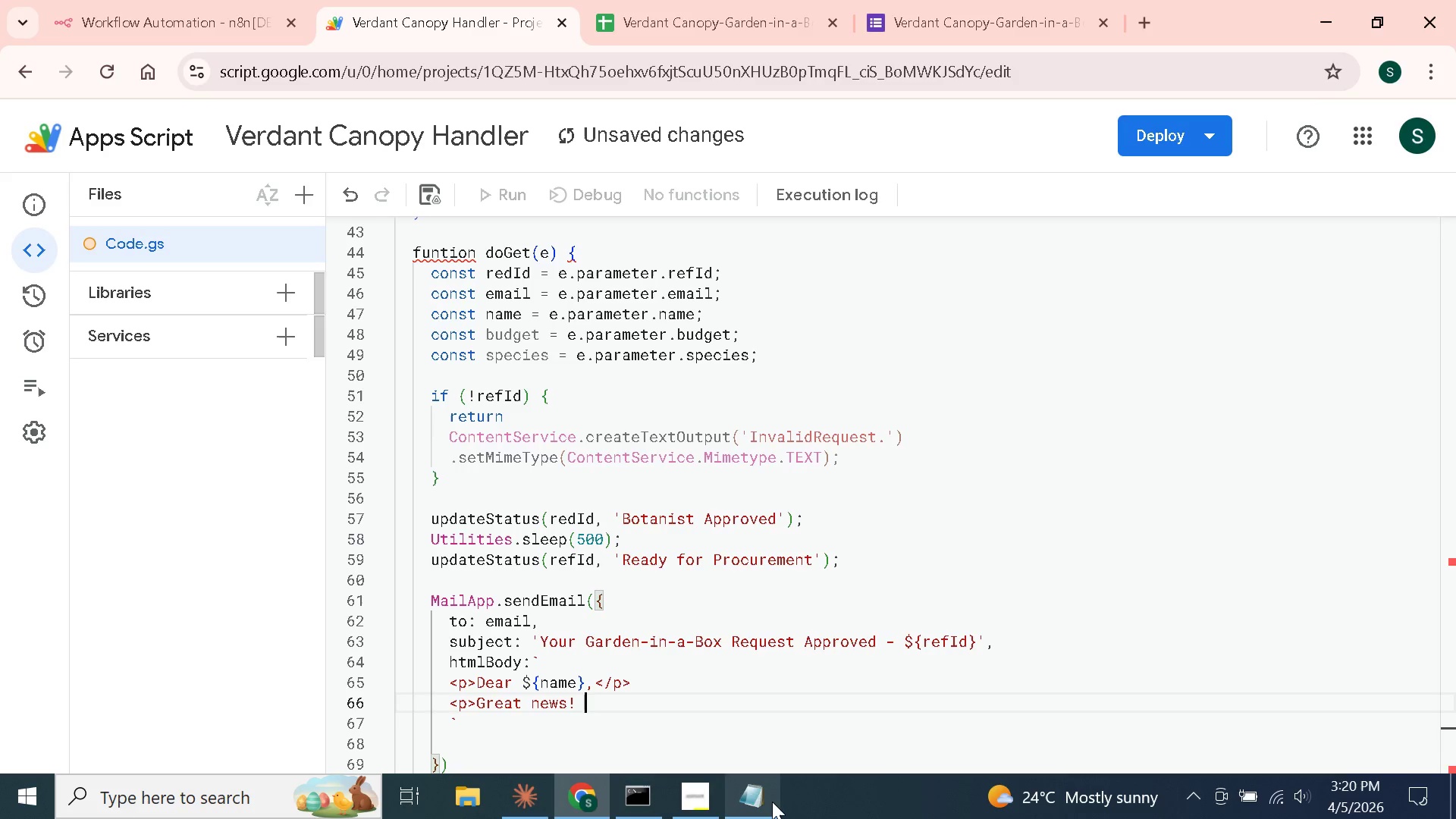 
key(Backquote)
 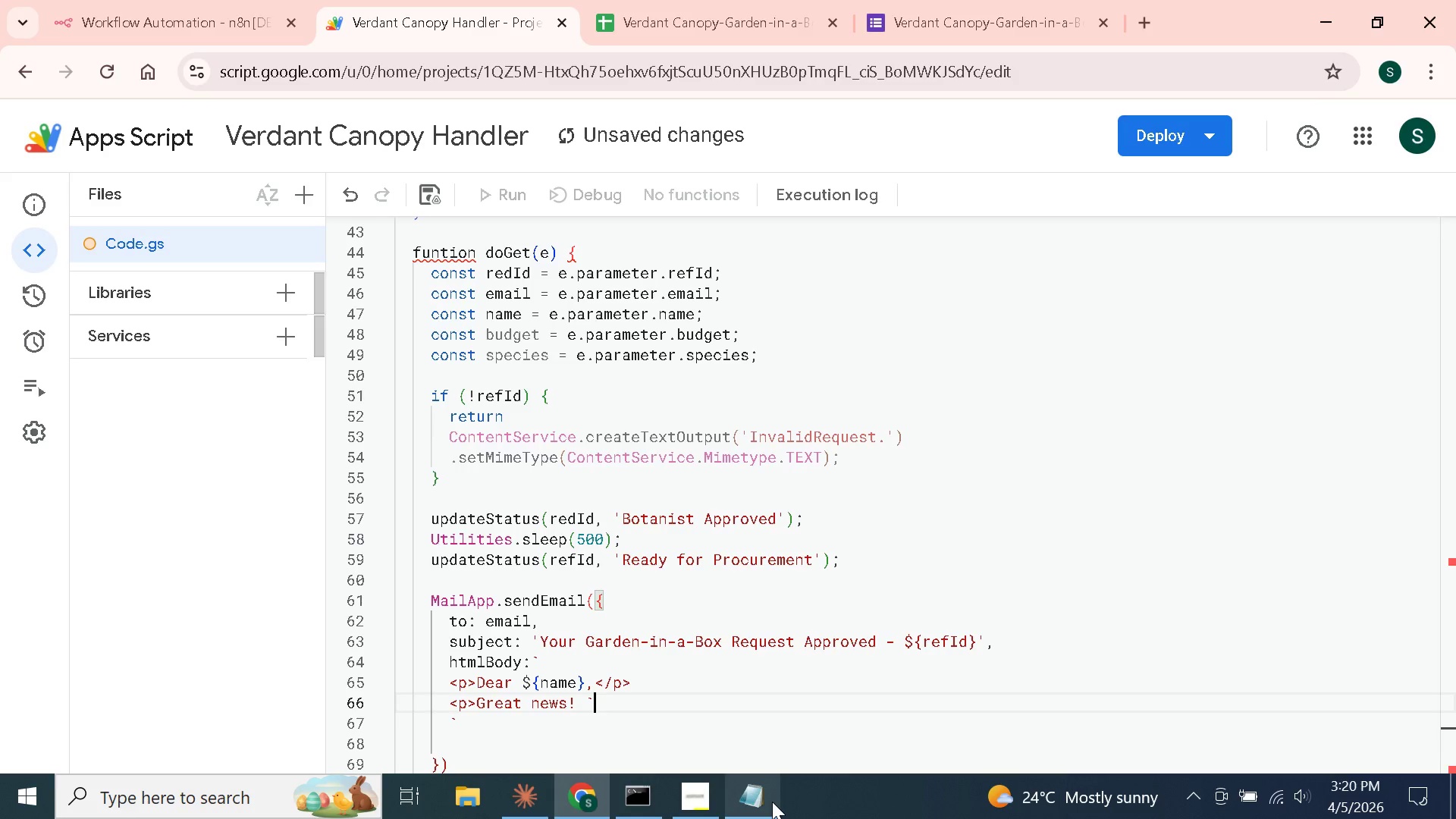 
key(Backquote)
 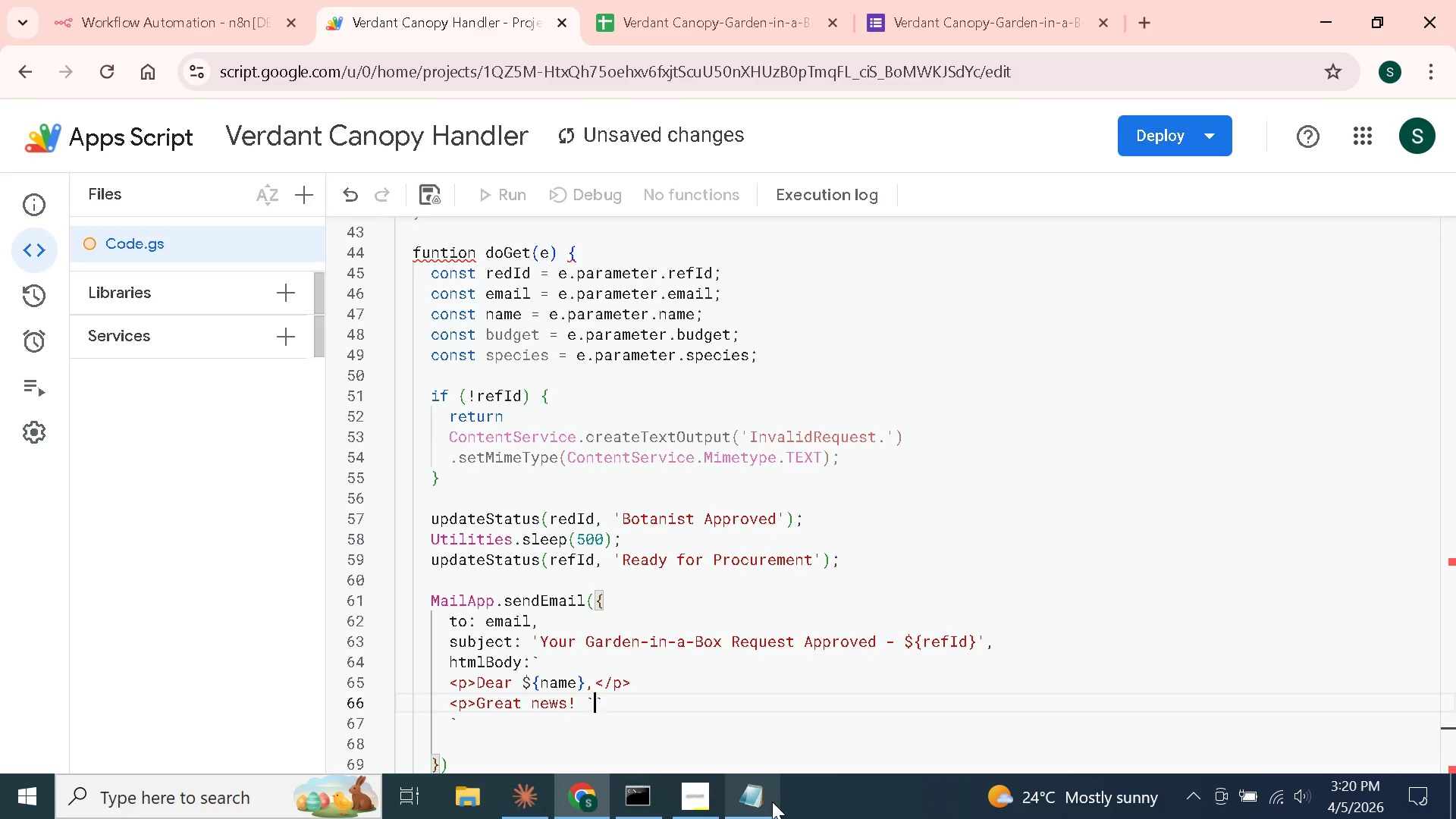 
key(ArrowLeft)
 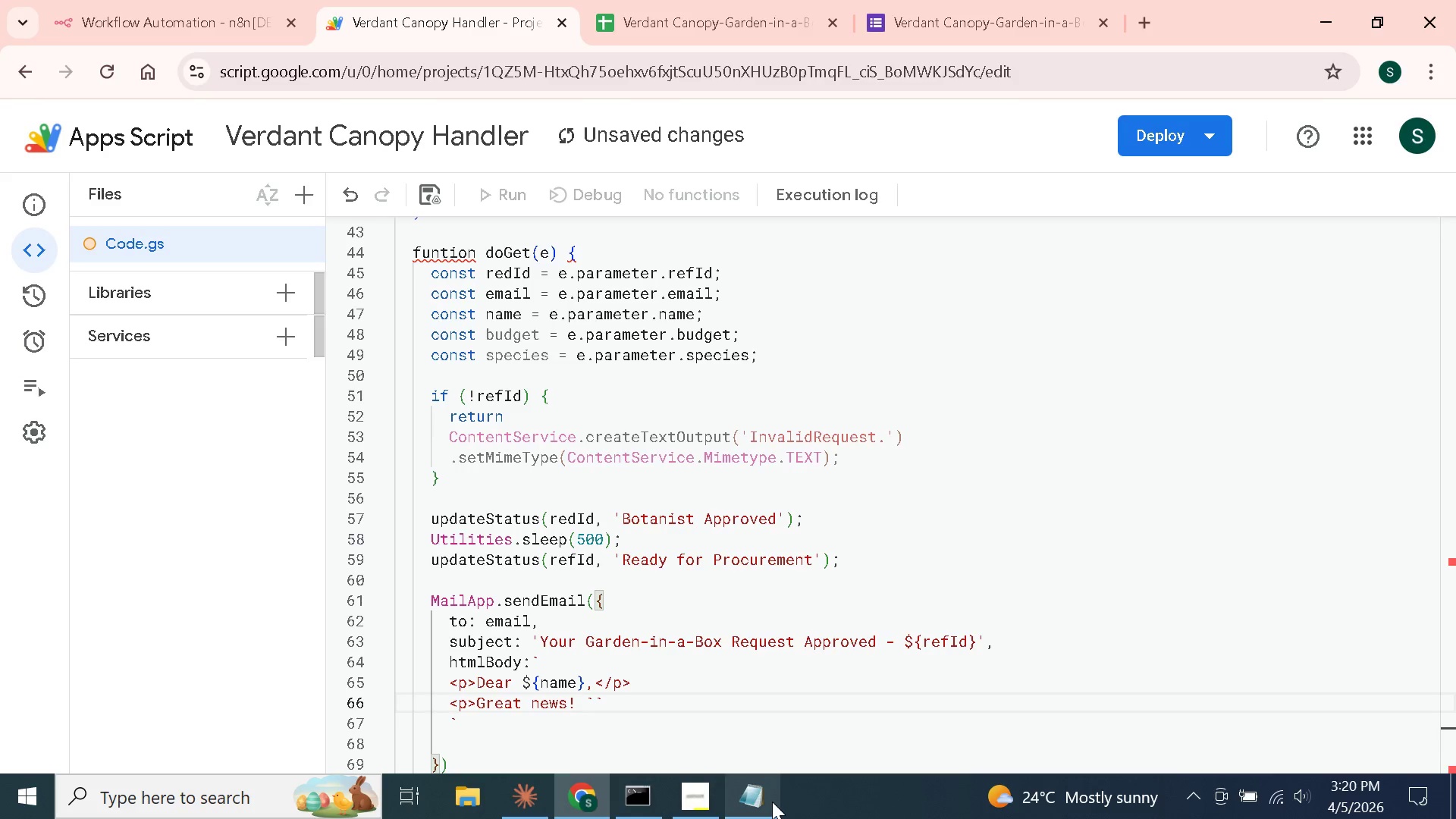 
key(Control+V)
 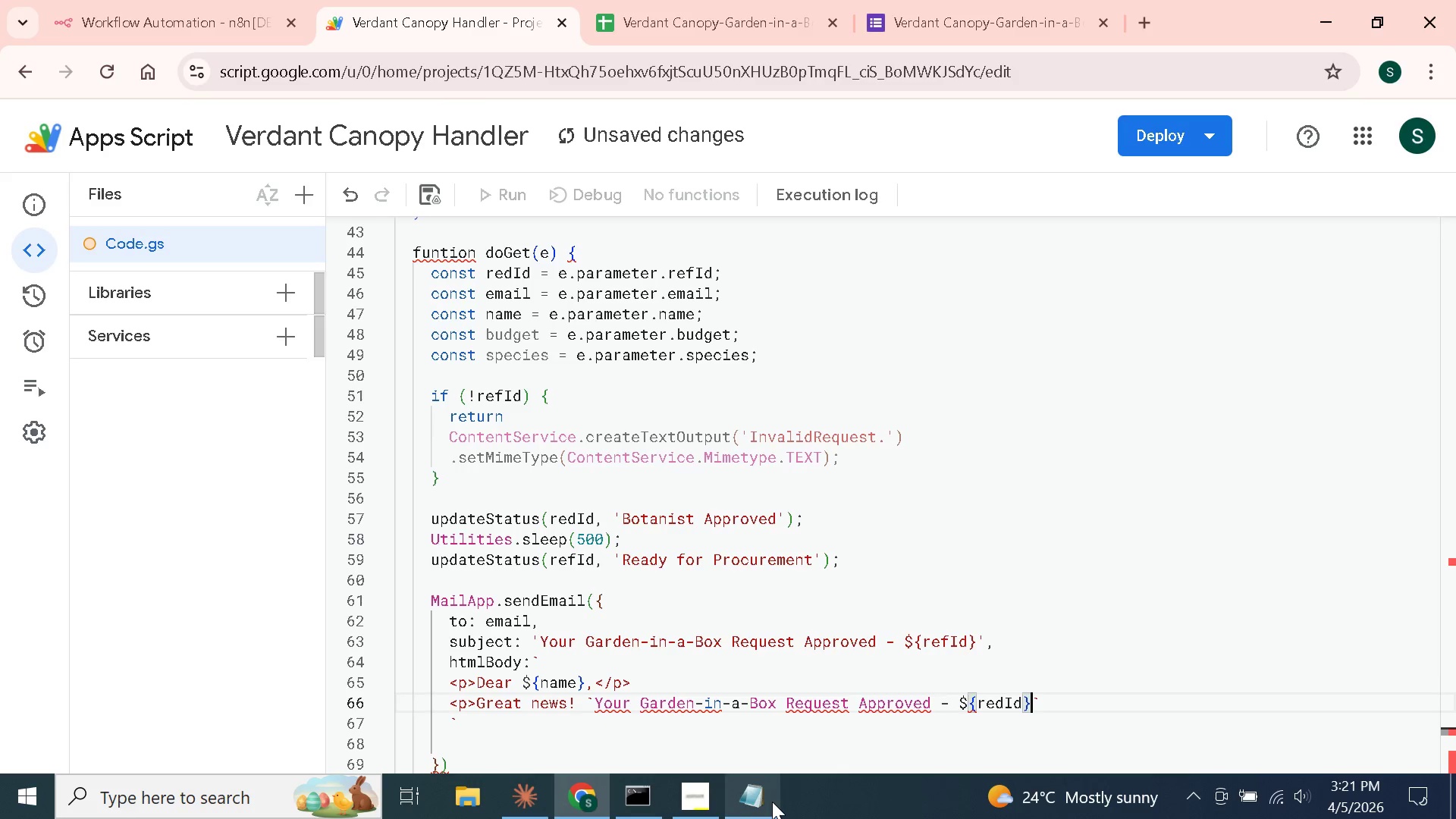 
wait(14.72)
 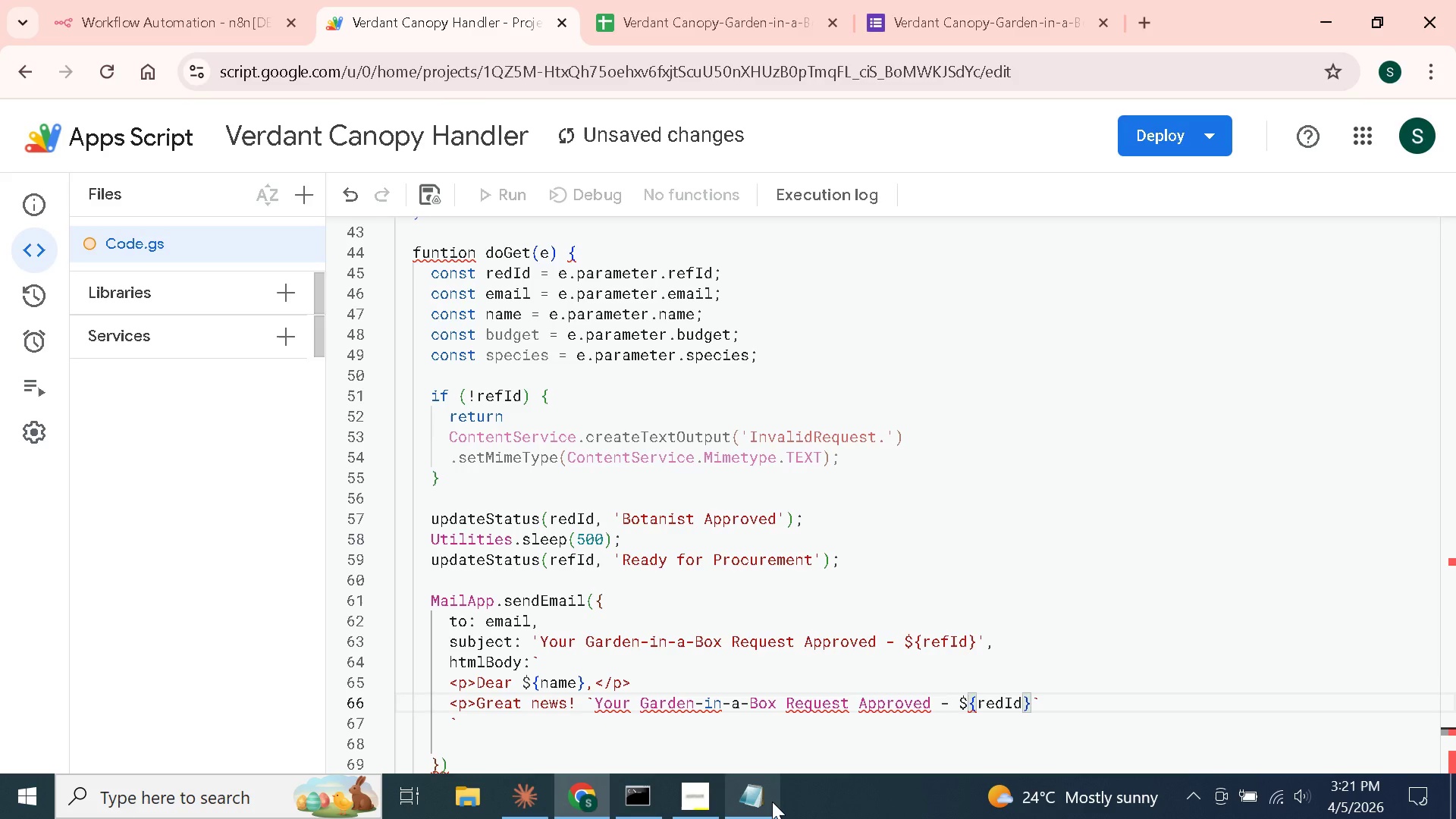 
key(Control+Z)
 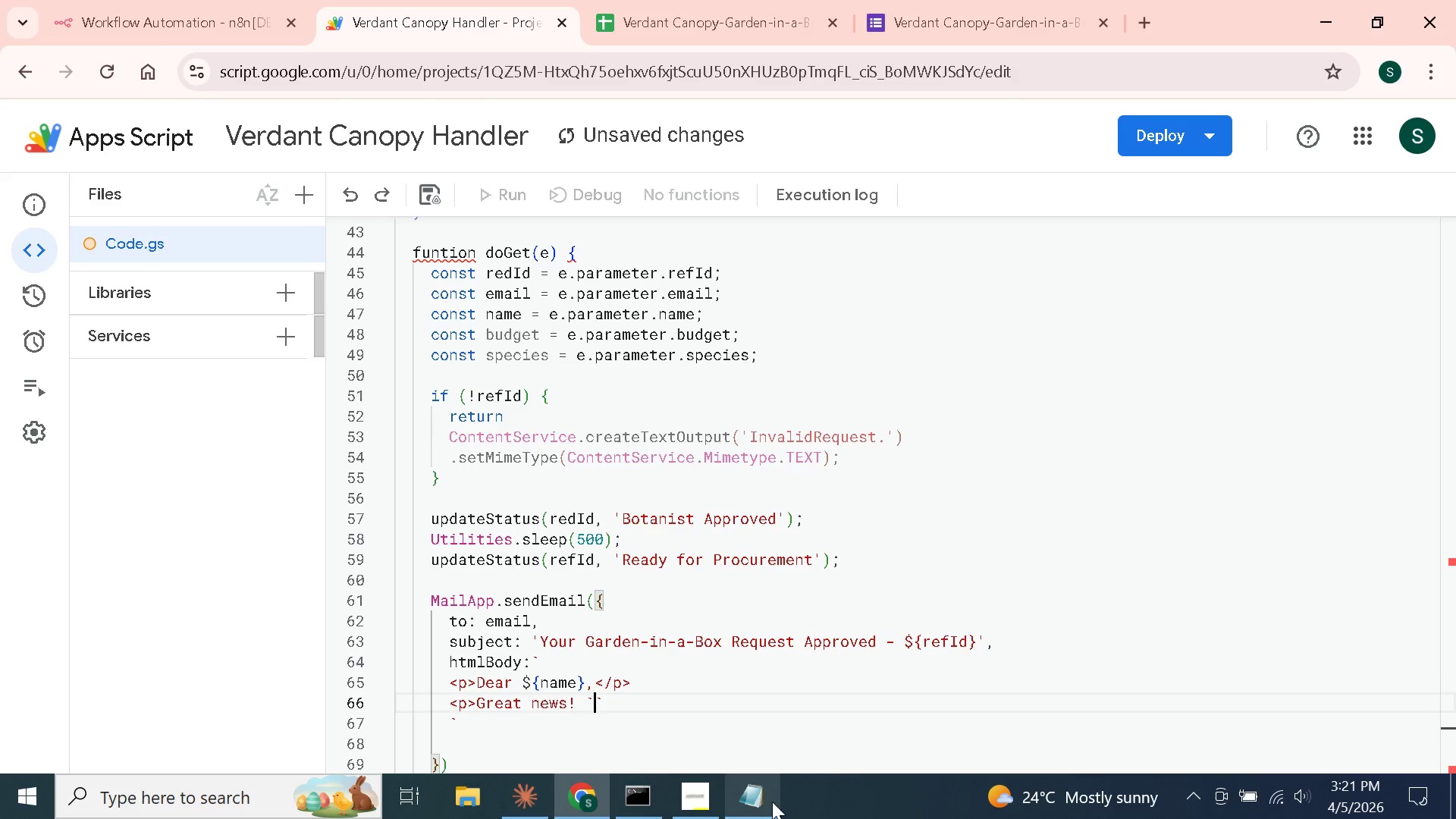 
key(ArrowRight)
 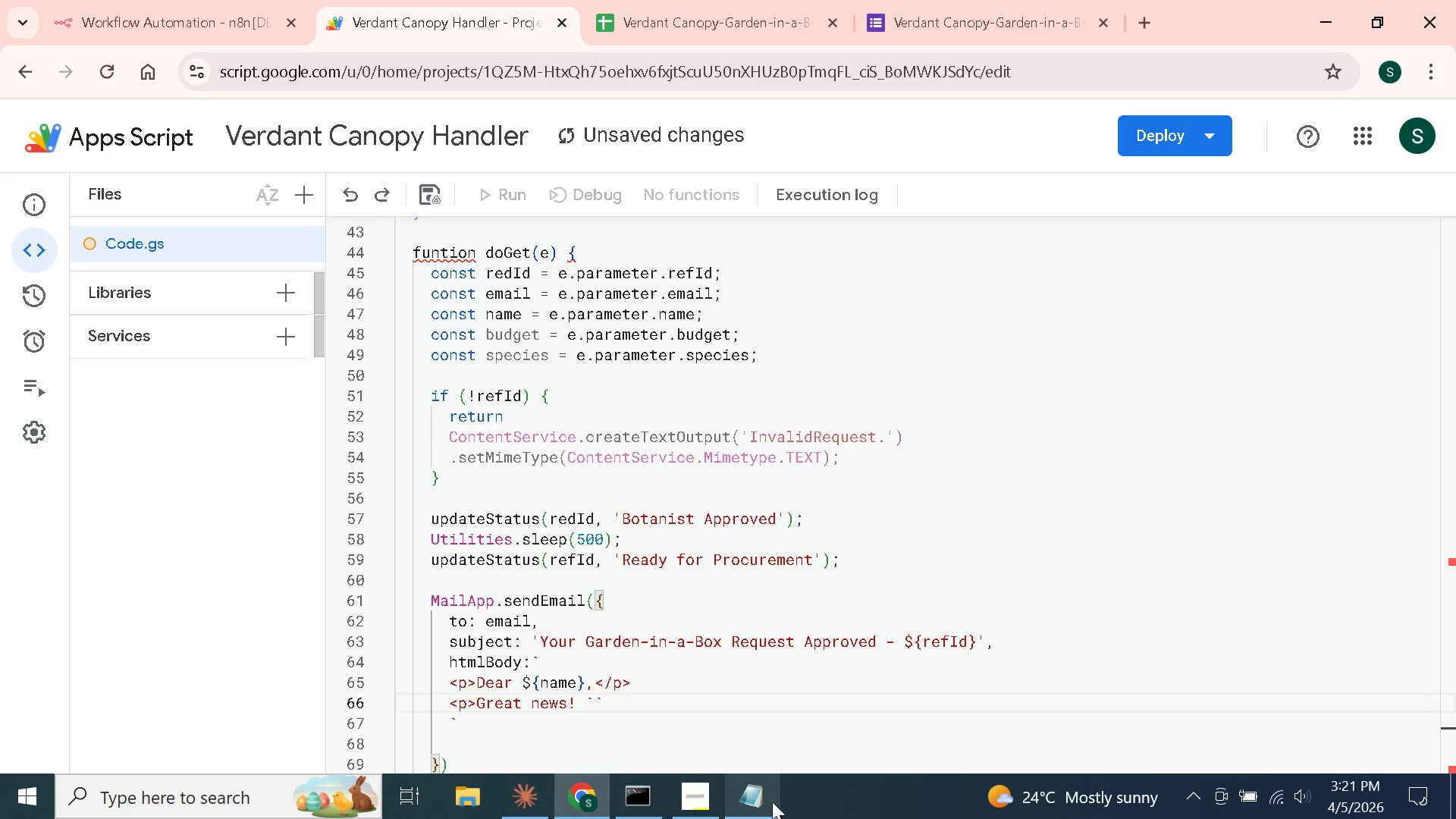 
key(ArrowRight)
 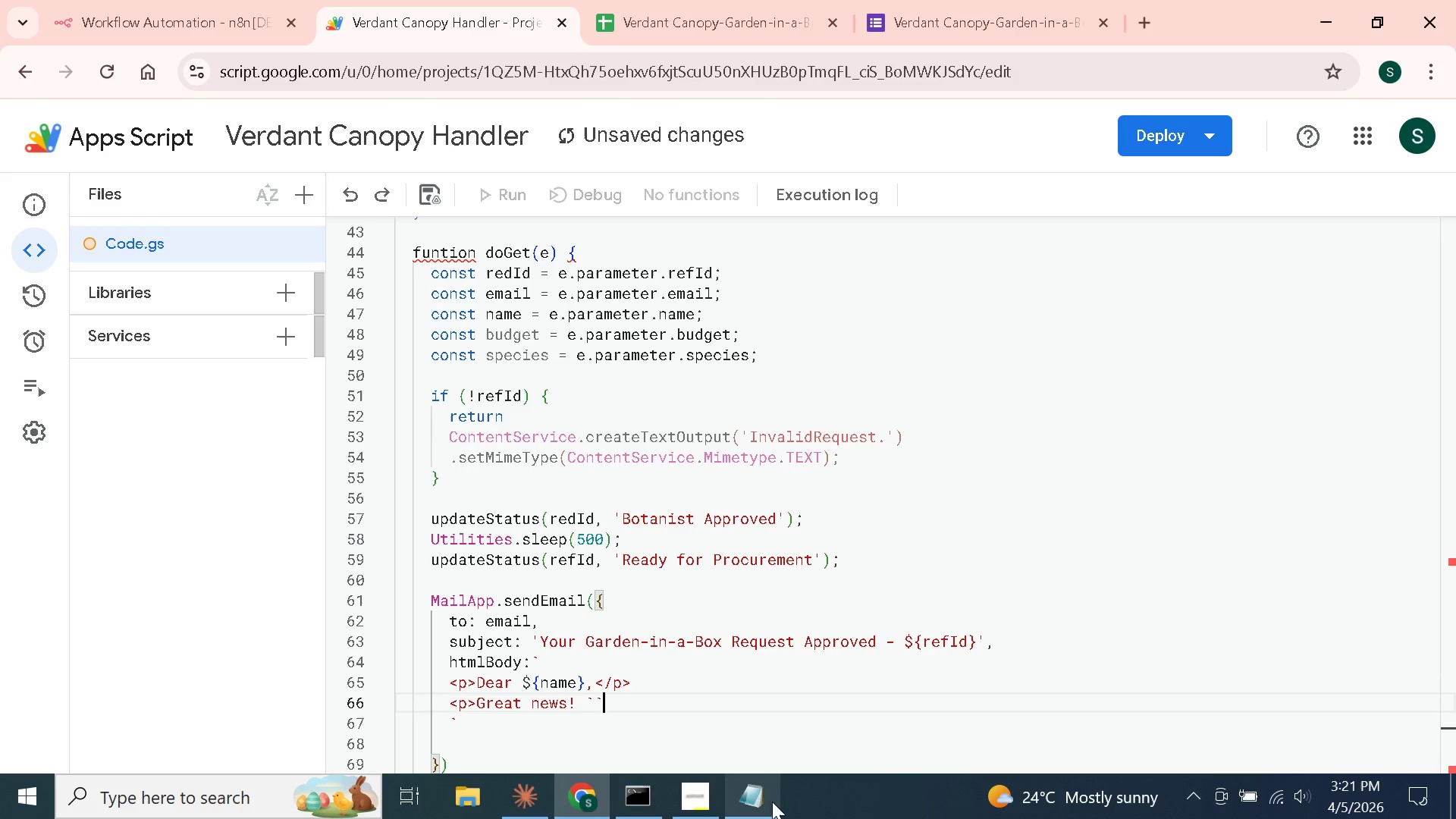 
key(ArrowLeft)
 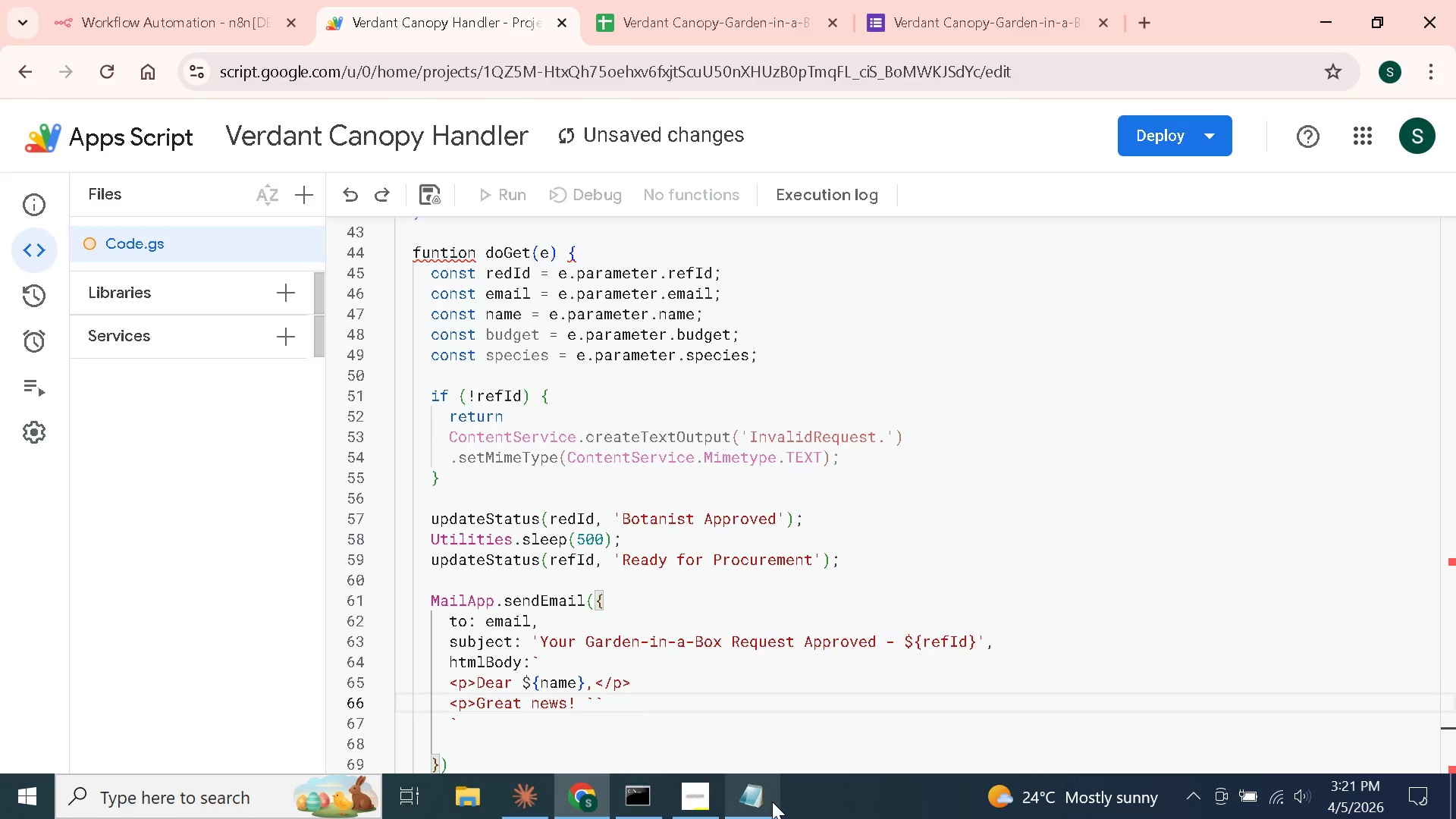 
key(Backspace)
 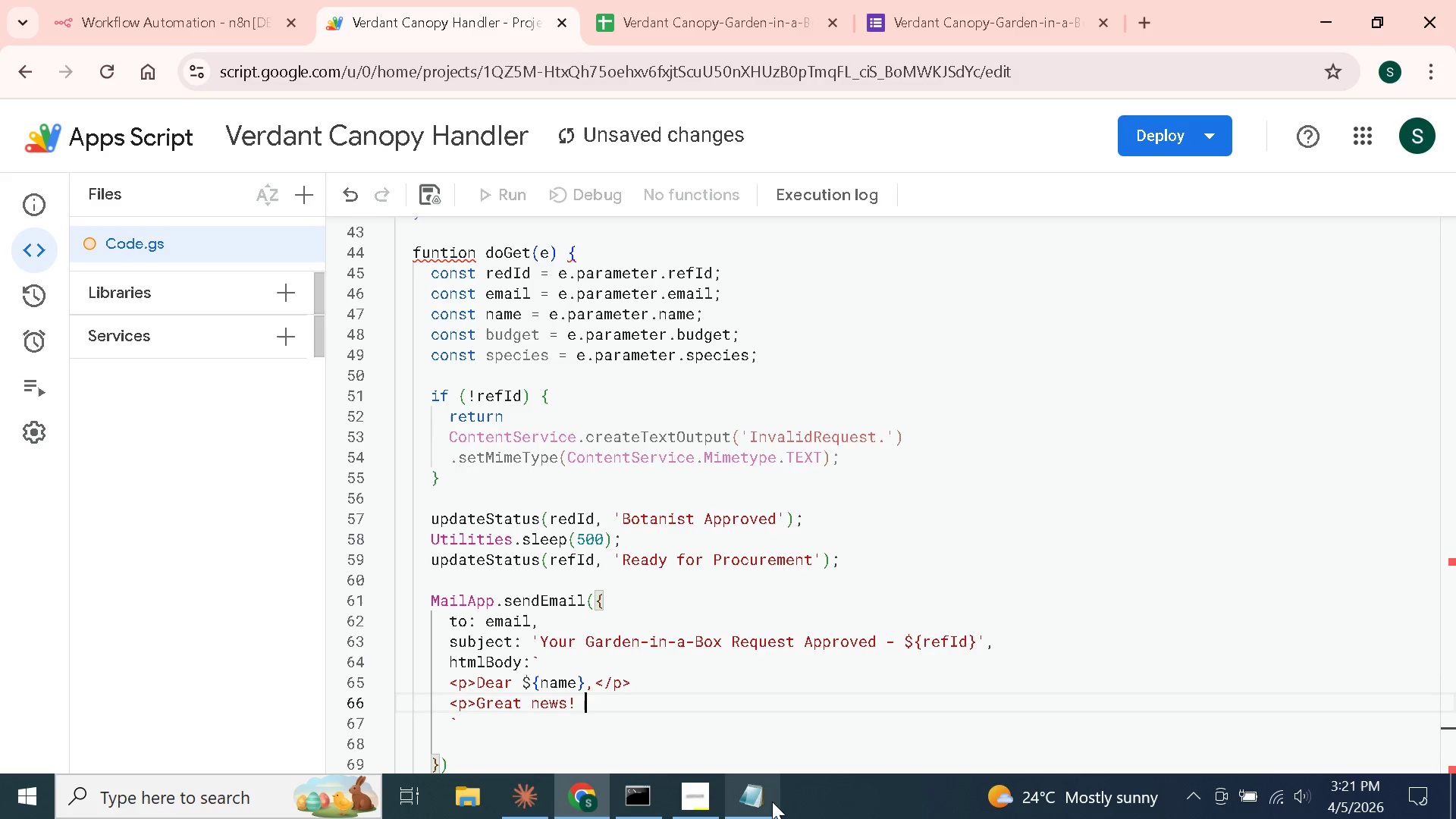 
key(Backspace)
 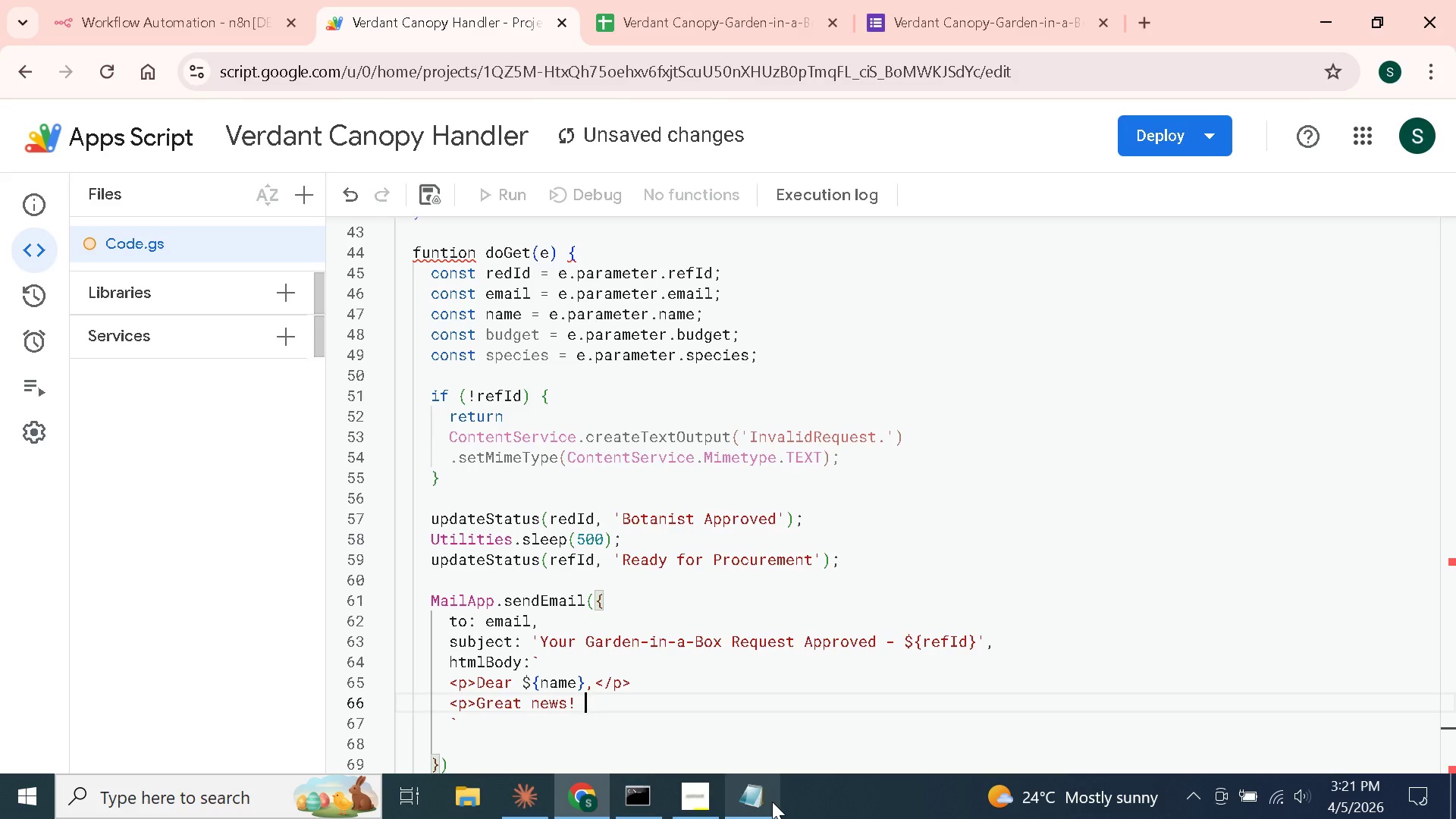 
wait(5.98)
 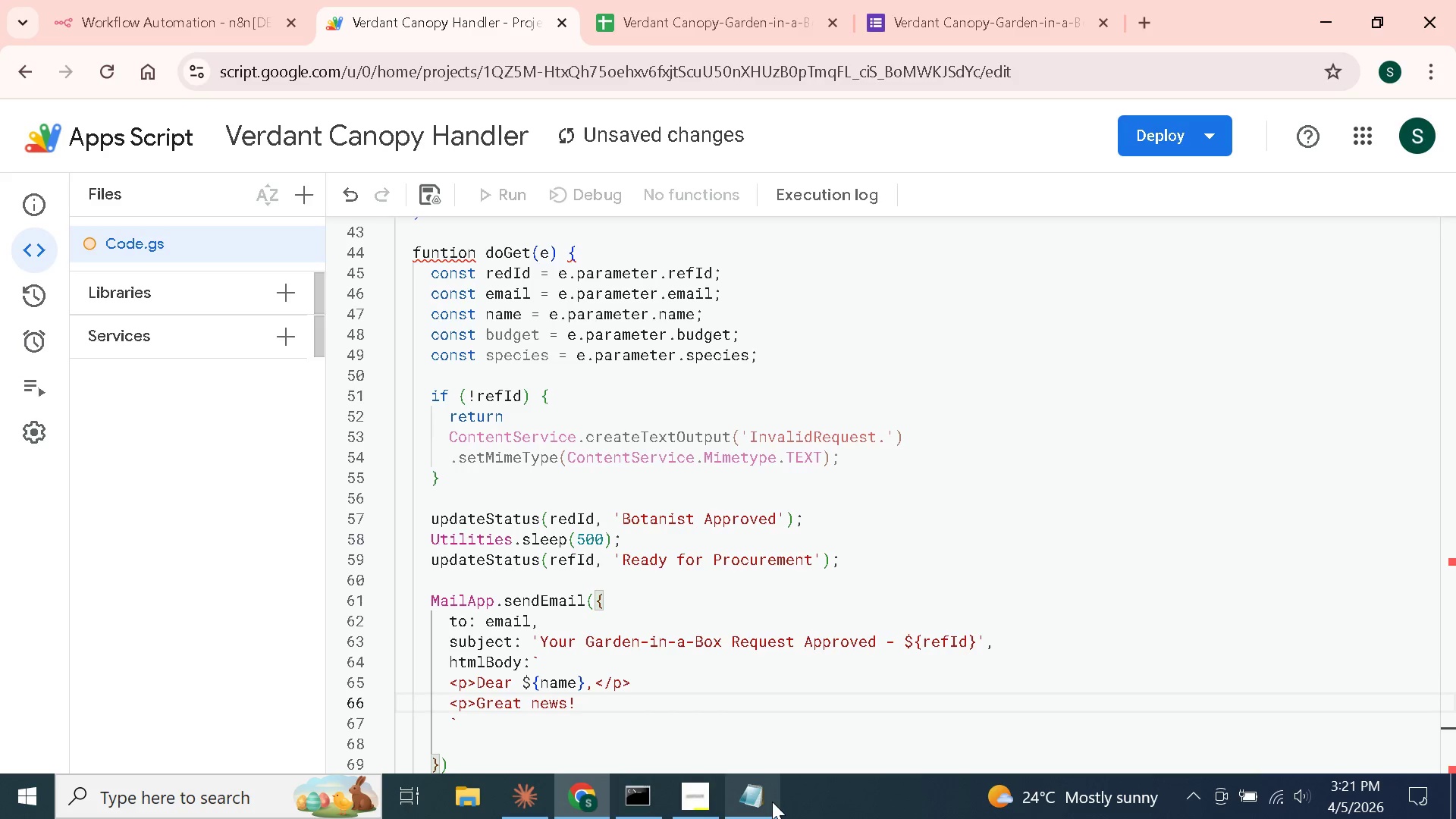 
key(Control+V)
 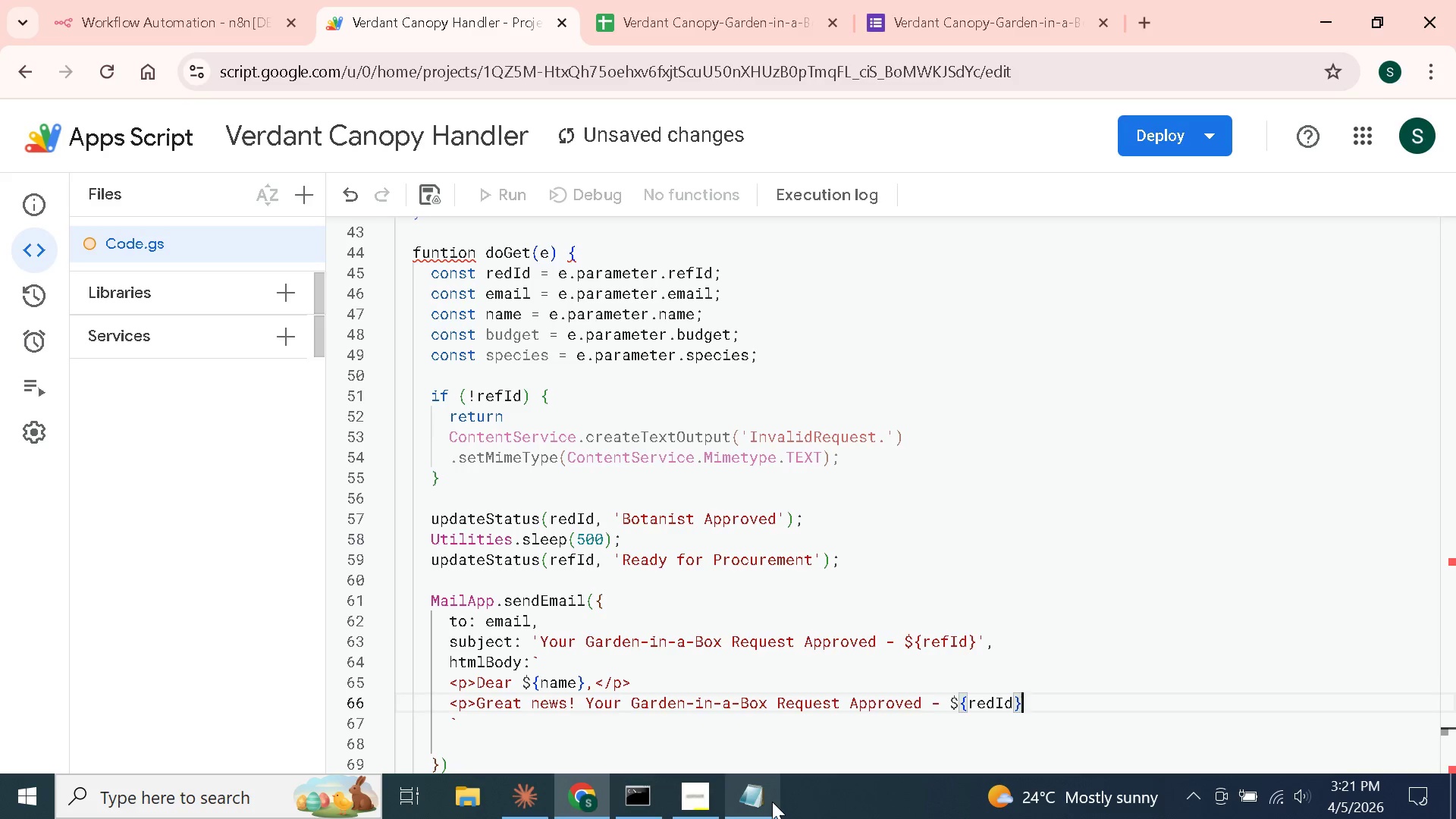 
wait(5.14)
 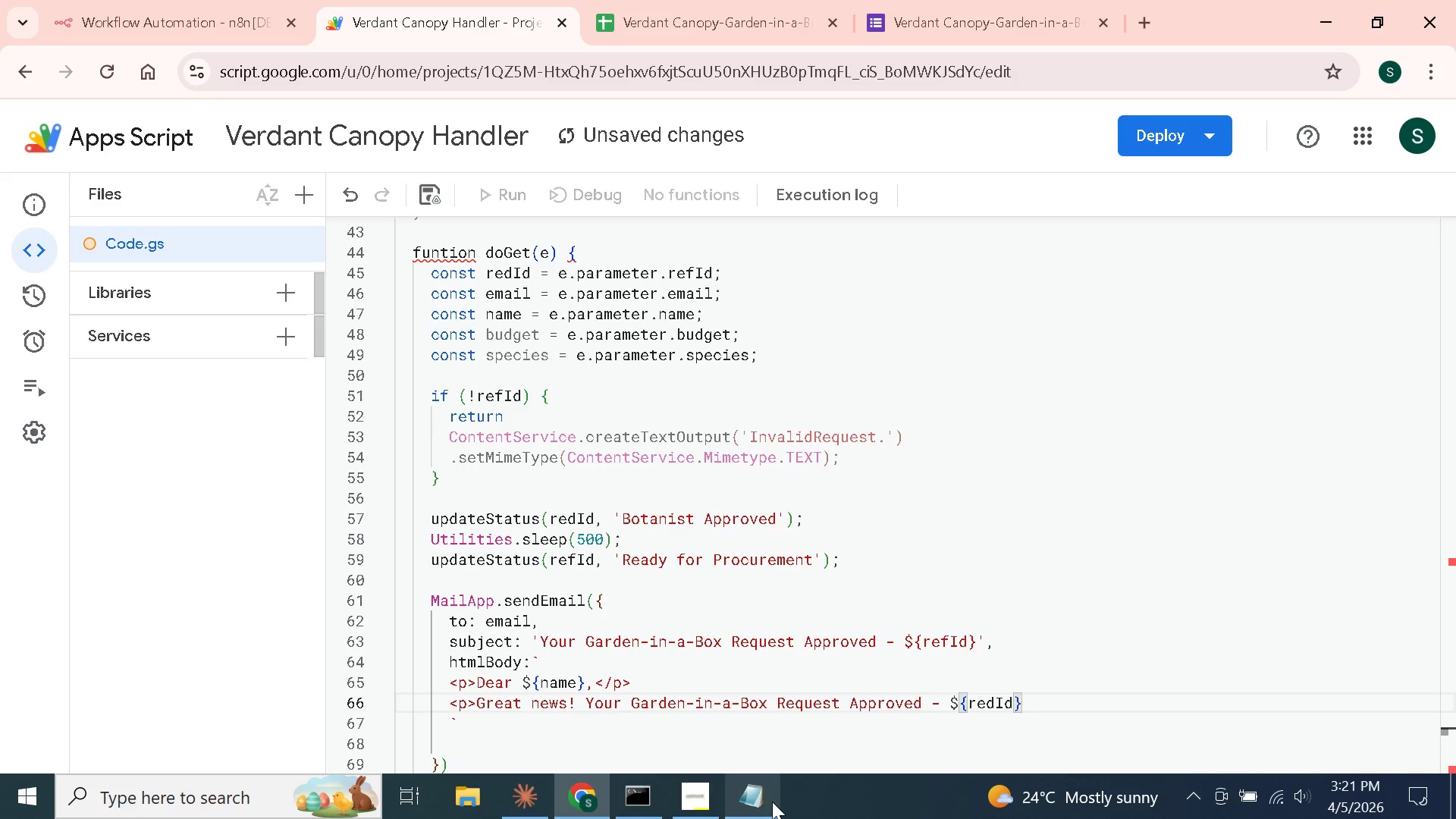 
hold_key(key=Backspace, duration=0.95)
 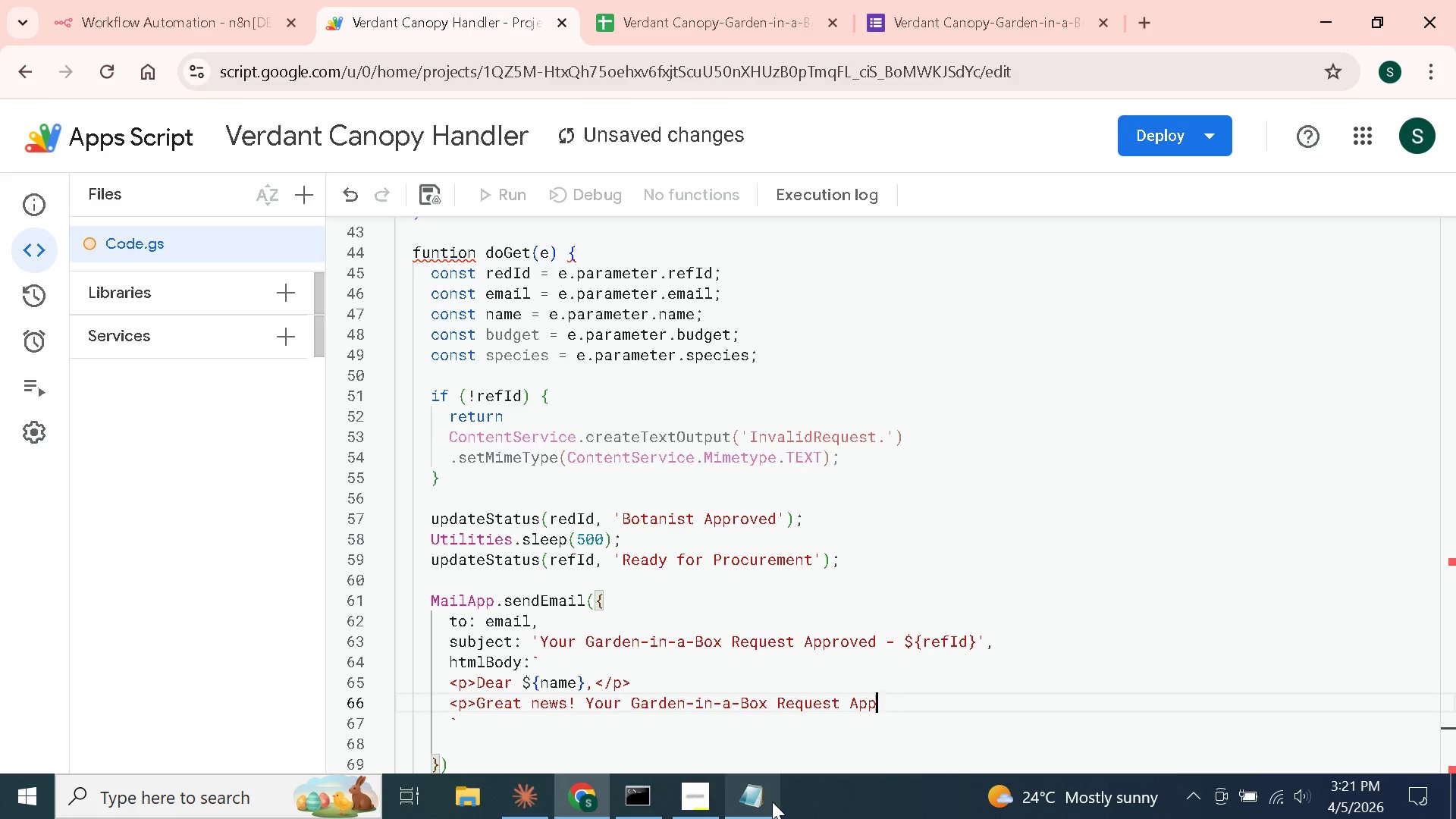 
key(Backspace)
key(Backspace)
key(Backspace)
key(Backspace)
key(Backspace)
key(Backspace)
key(Backspace)
key(Backspace)
key(Backspace)
key(Backspace)
key(Backspace)
key(Backspace)
type(request has been reviewed and <strong>approved</strong>)
 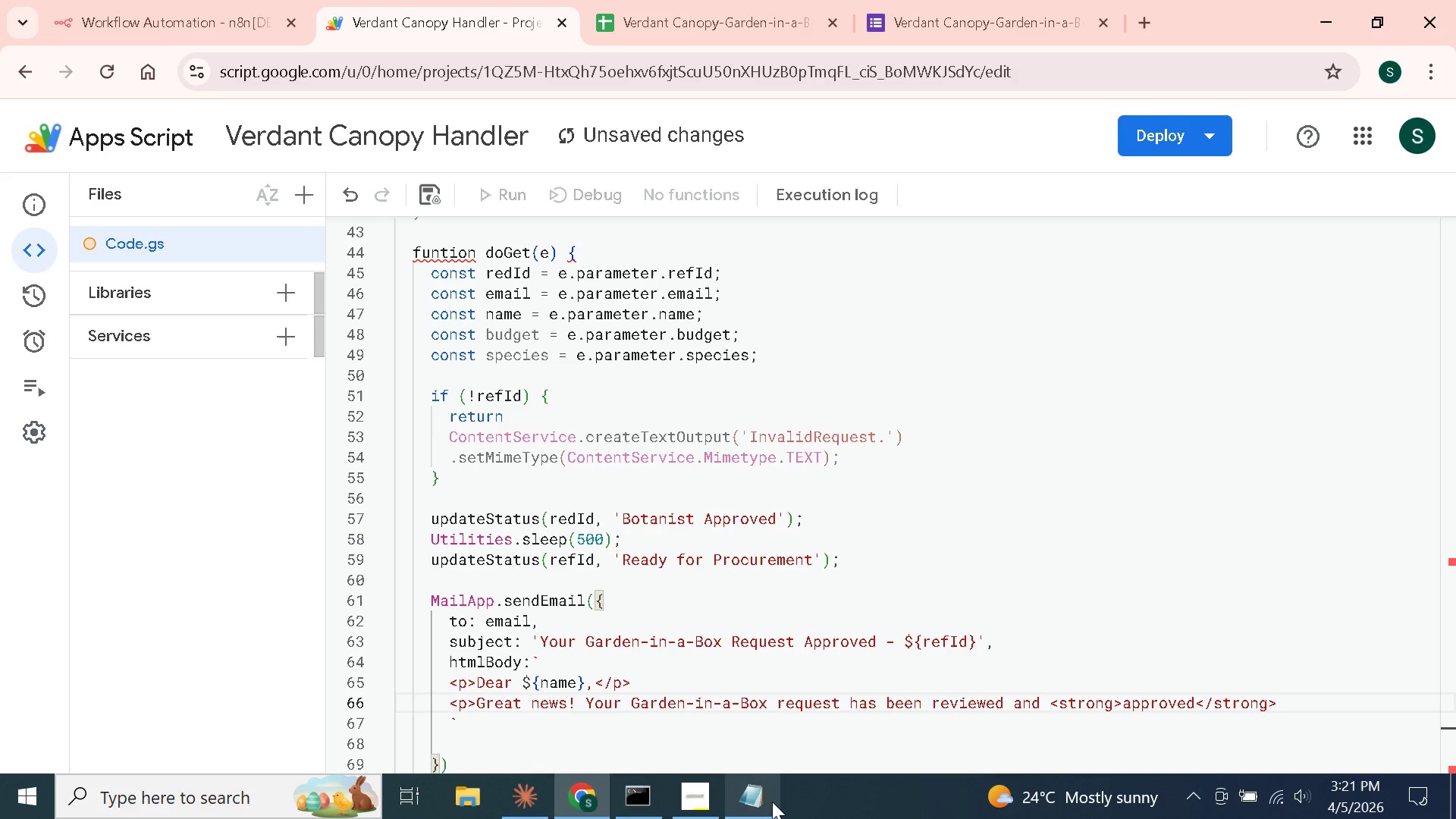 
key(Space)
 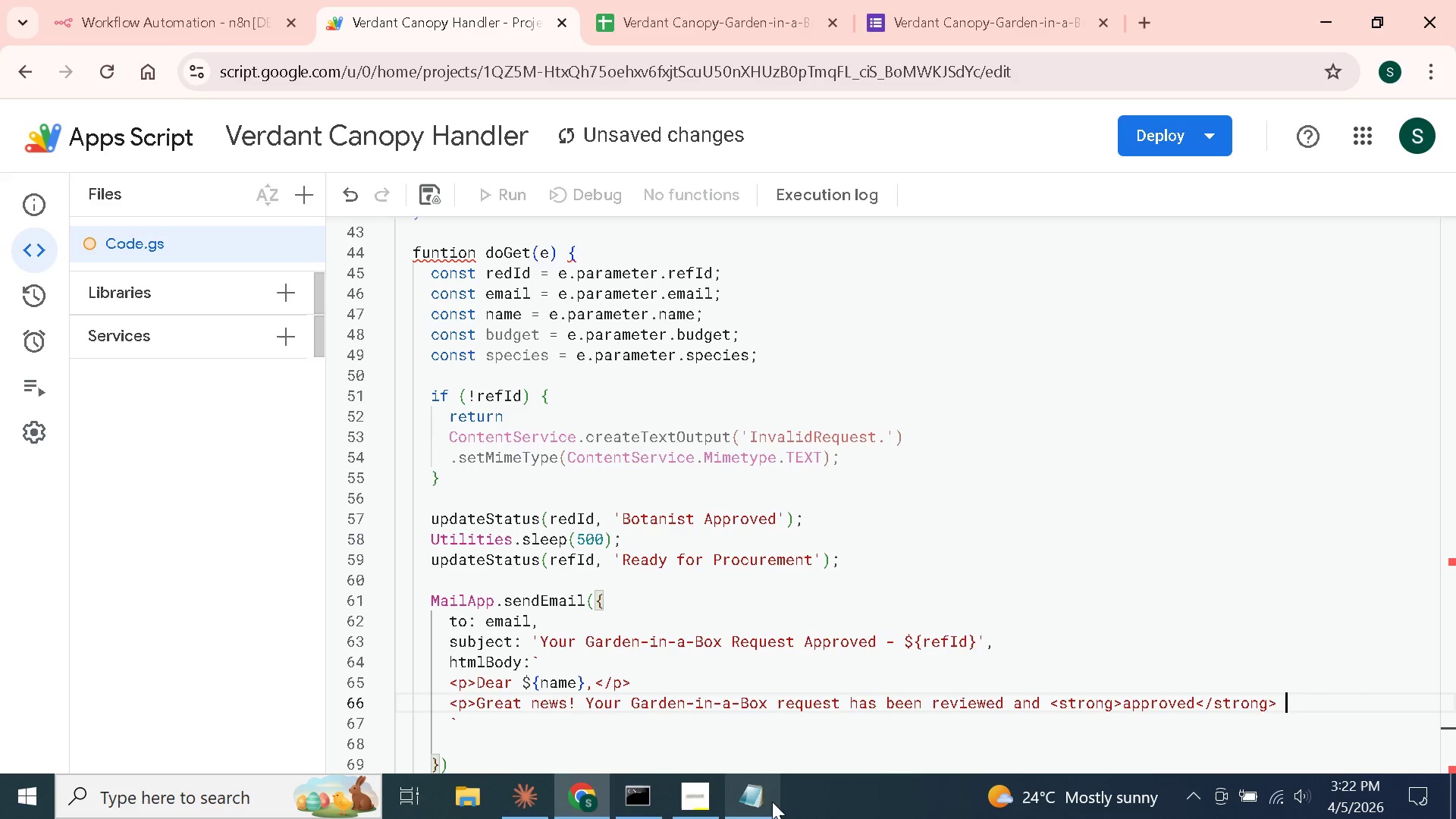 
type(by our seno)
key(Backspace)
type(ior)
 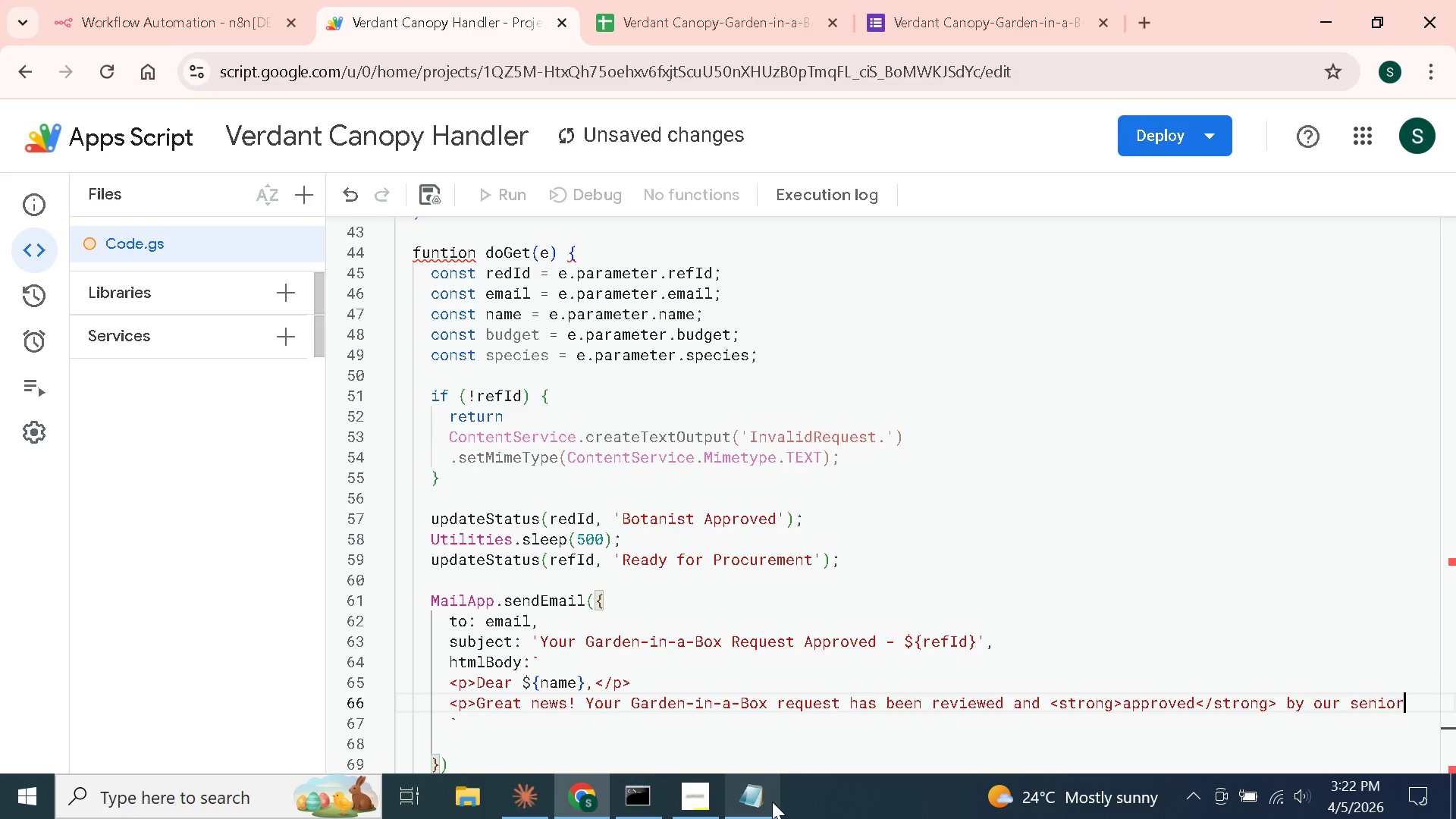 
key(ArrowLeft)
 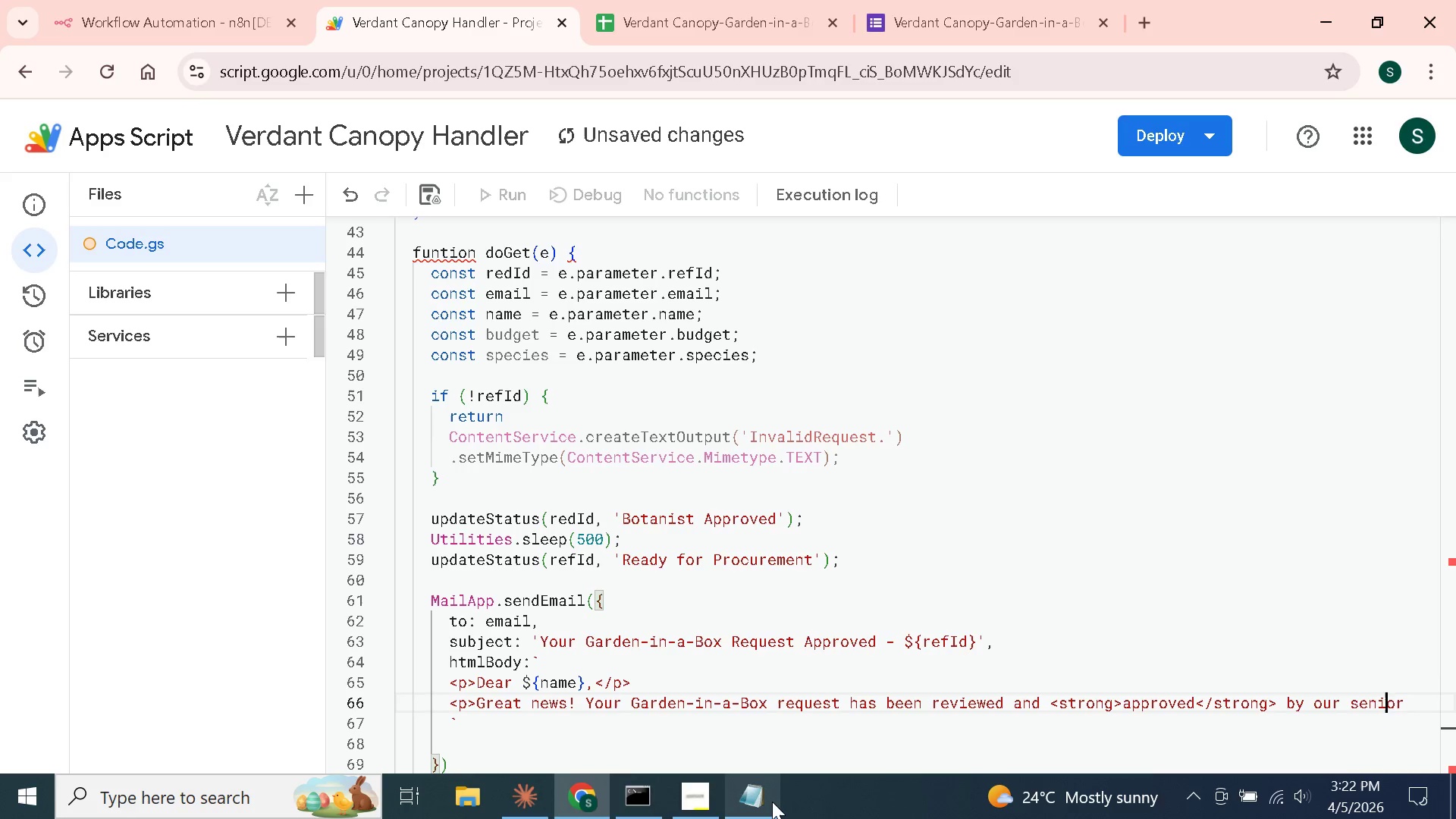 
key(ArrowLeft)
 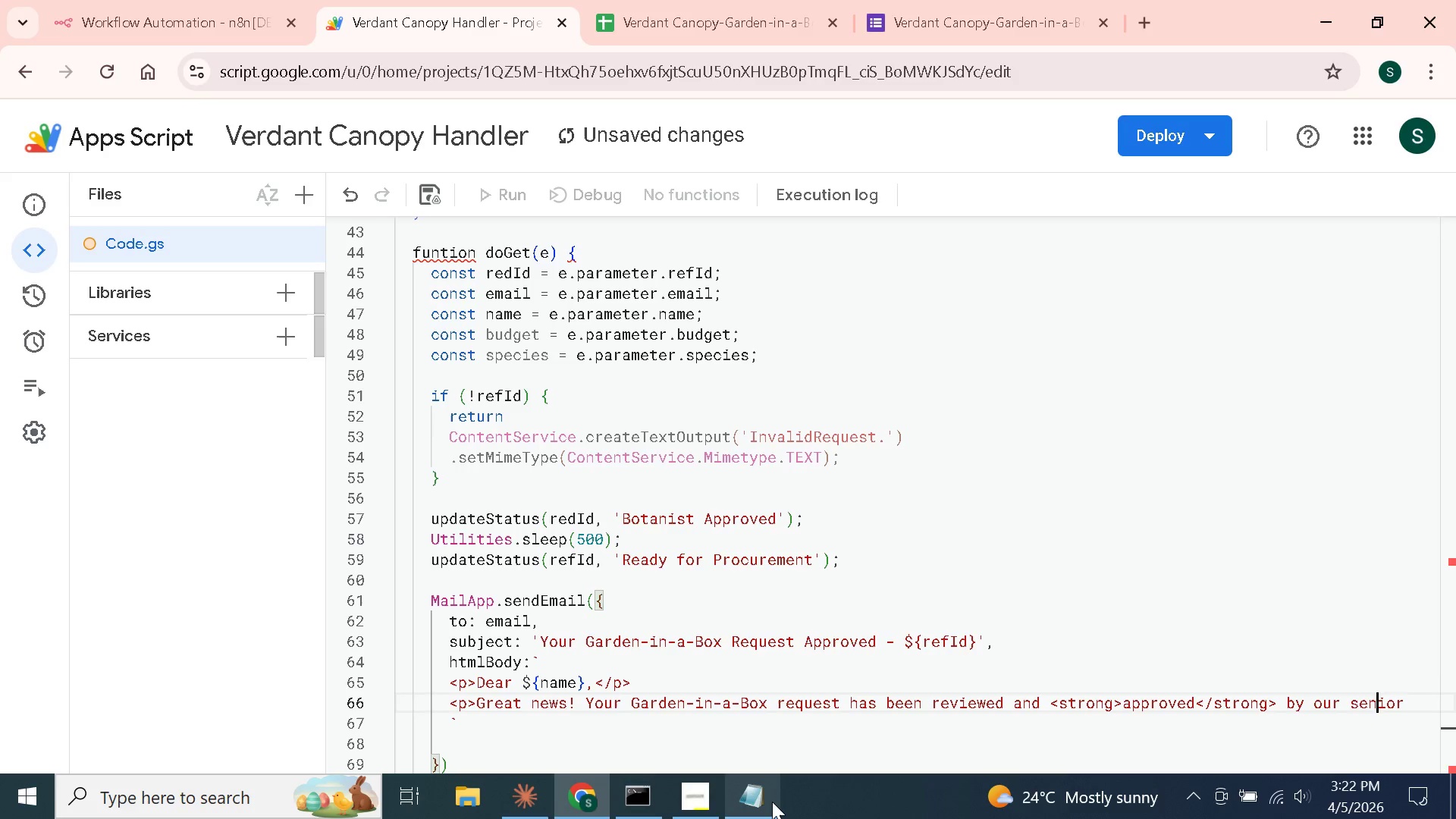 
key(ArrowLeft)
 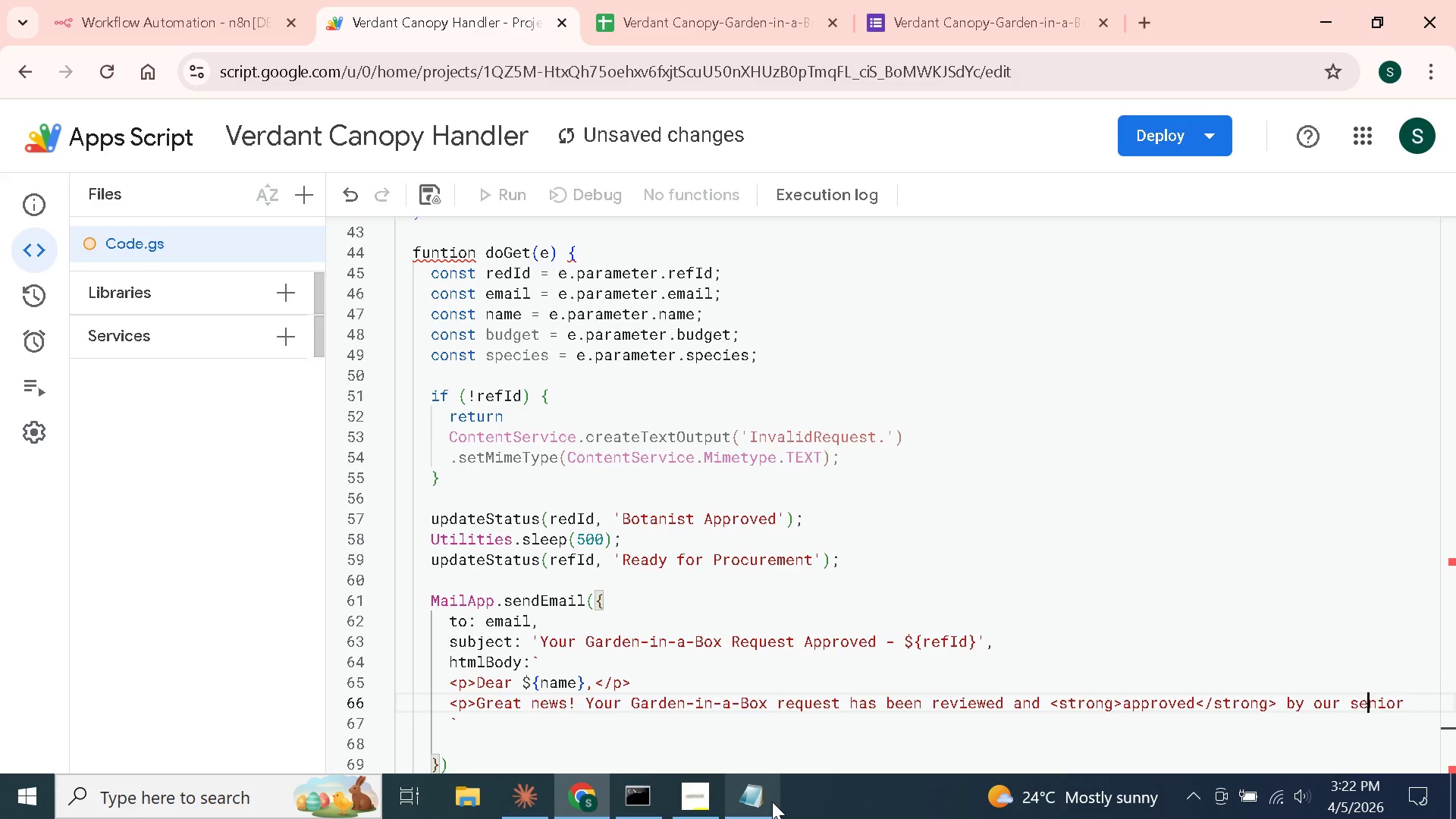 
key(ArrowLeft)
 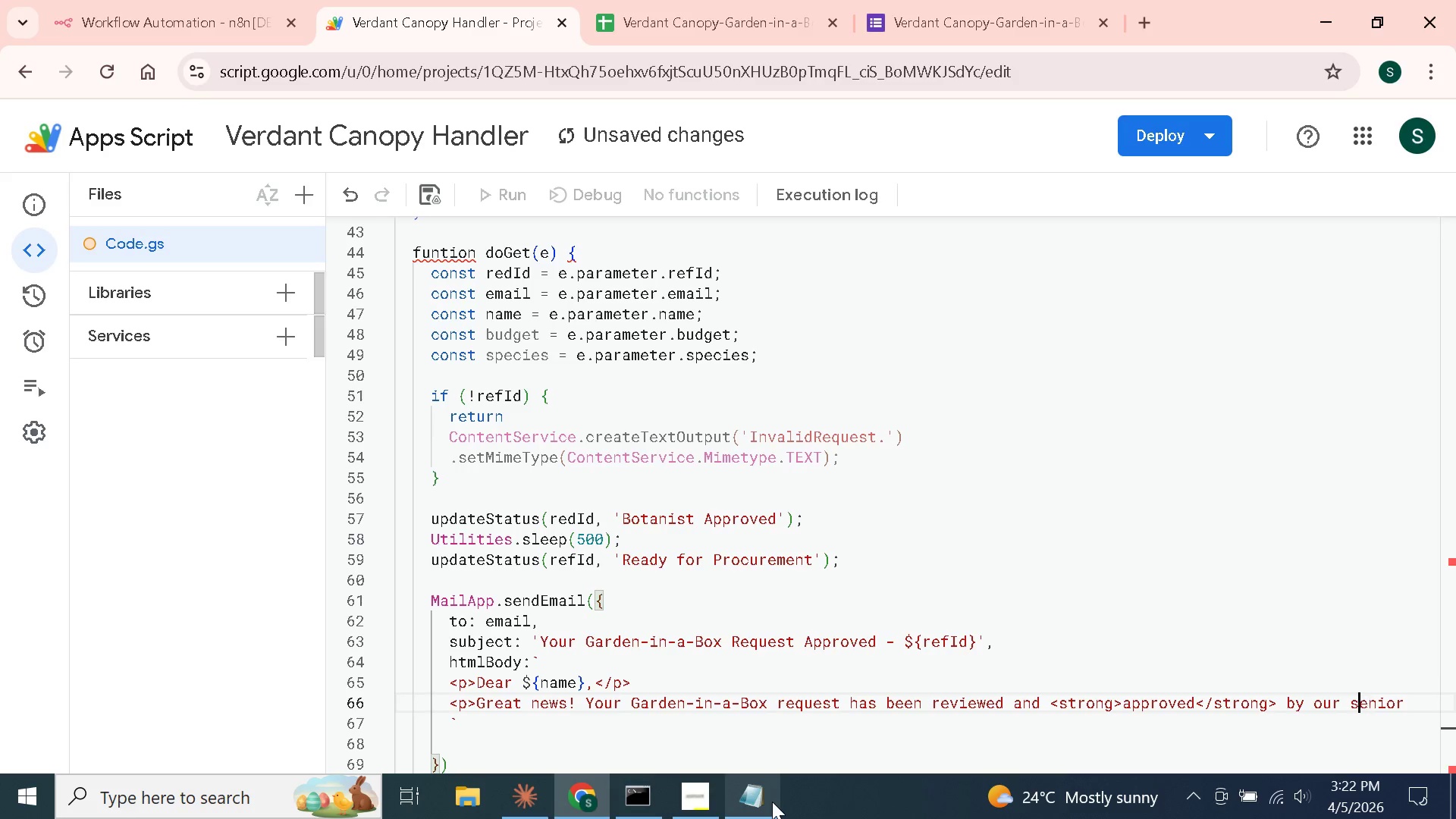 
key(ArrowLeft)
 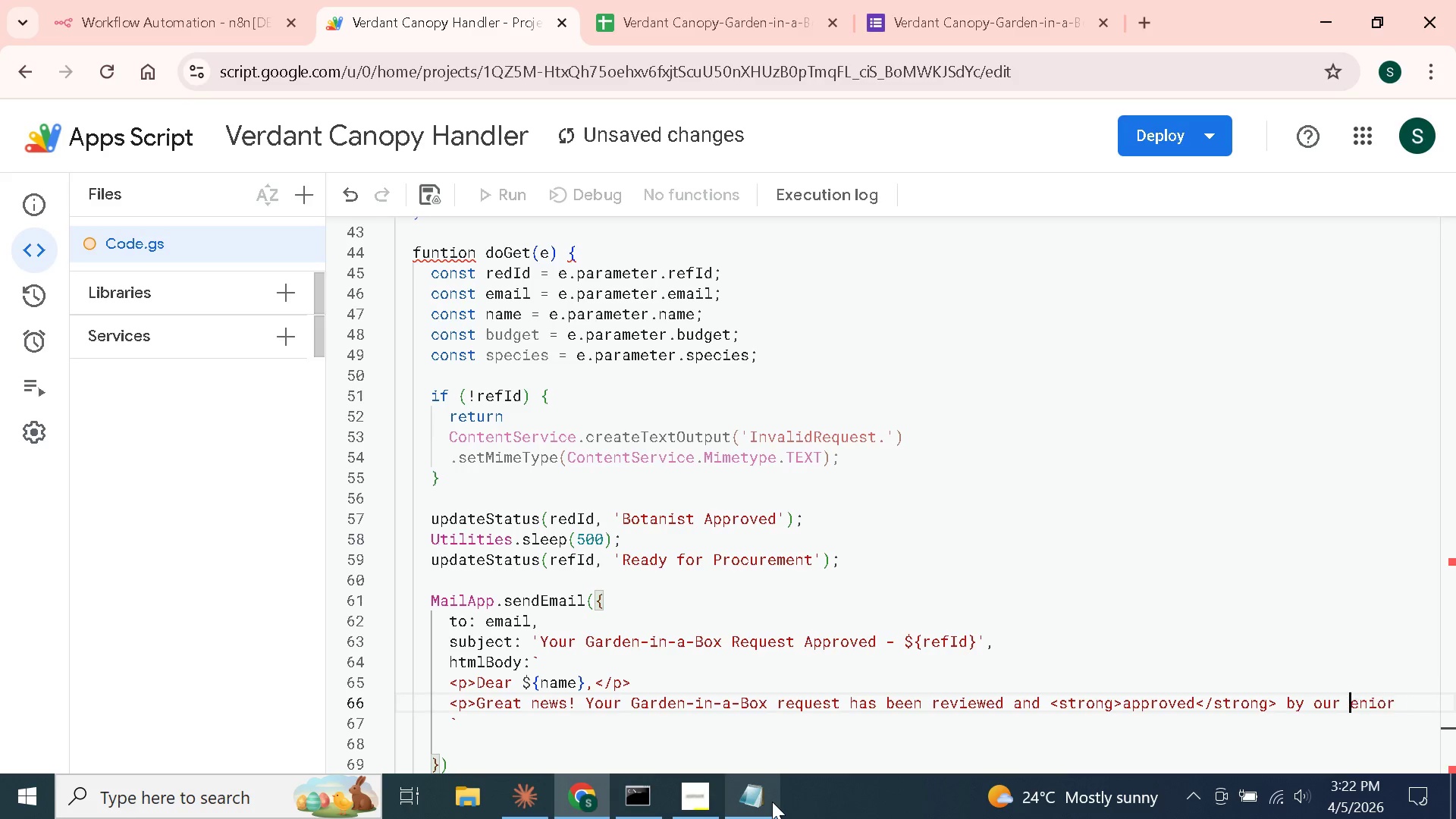 
key(Backspace)
 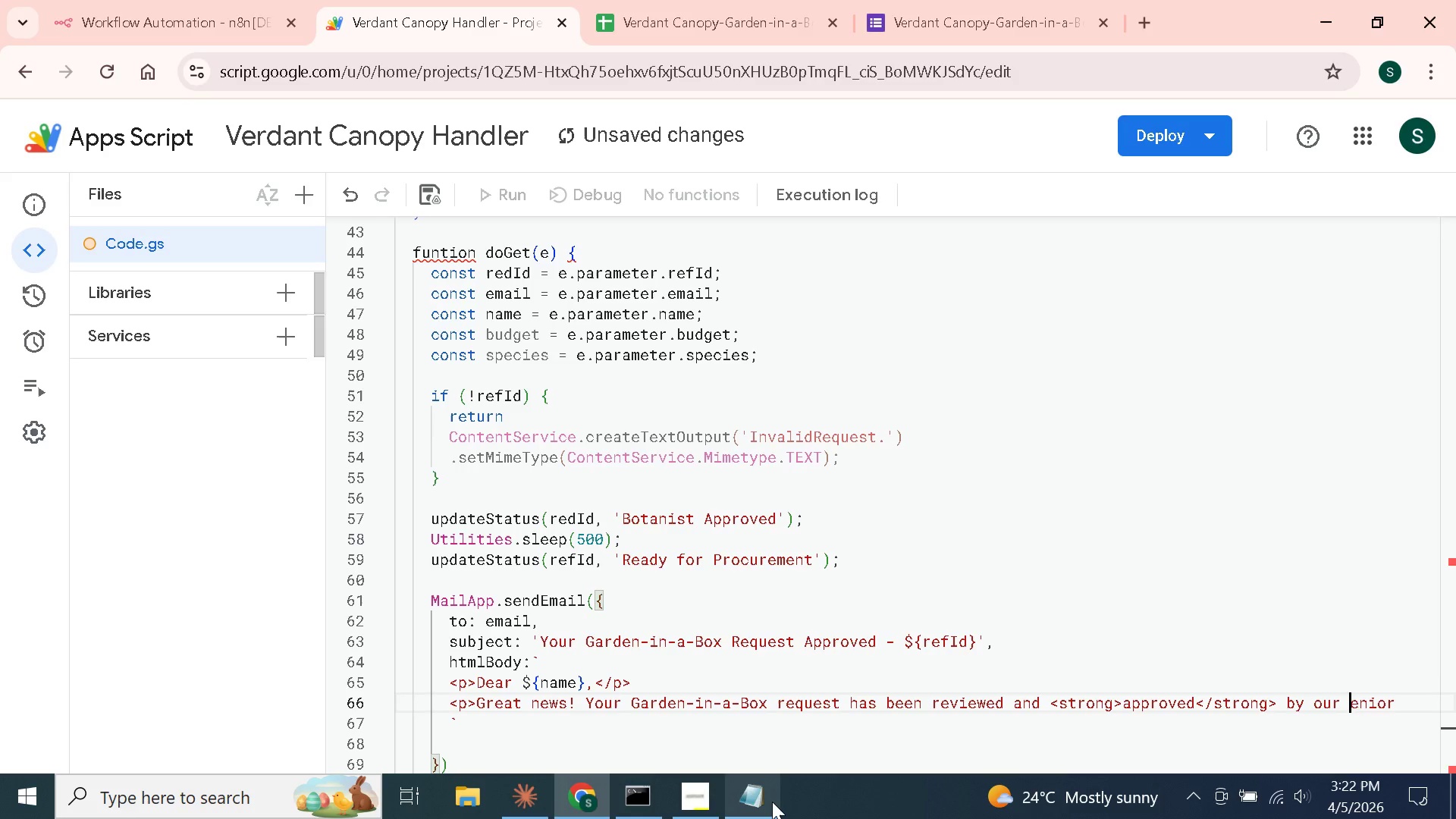 
key(Shift+ShiftLeft)
 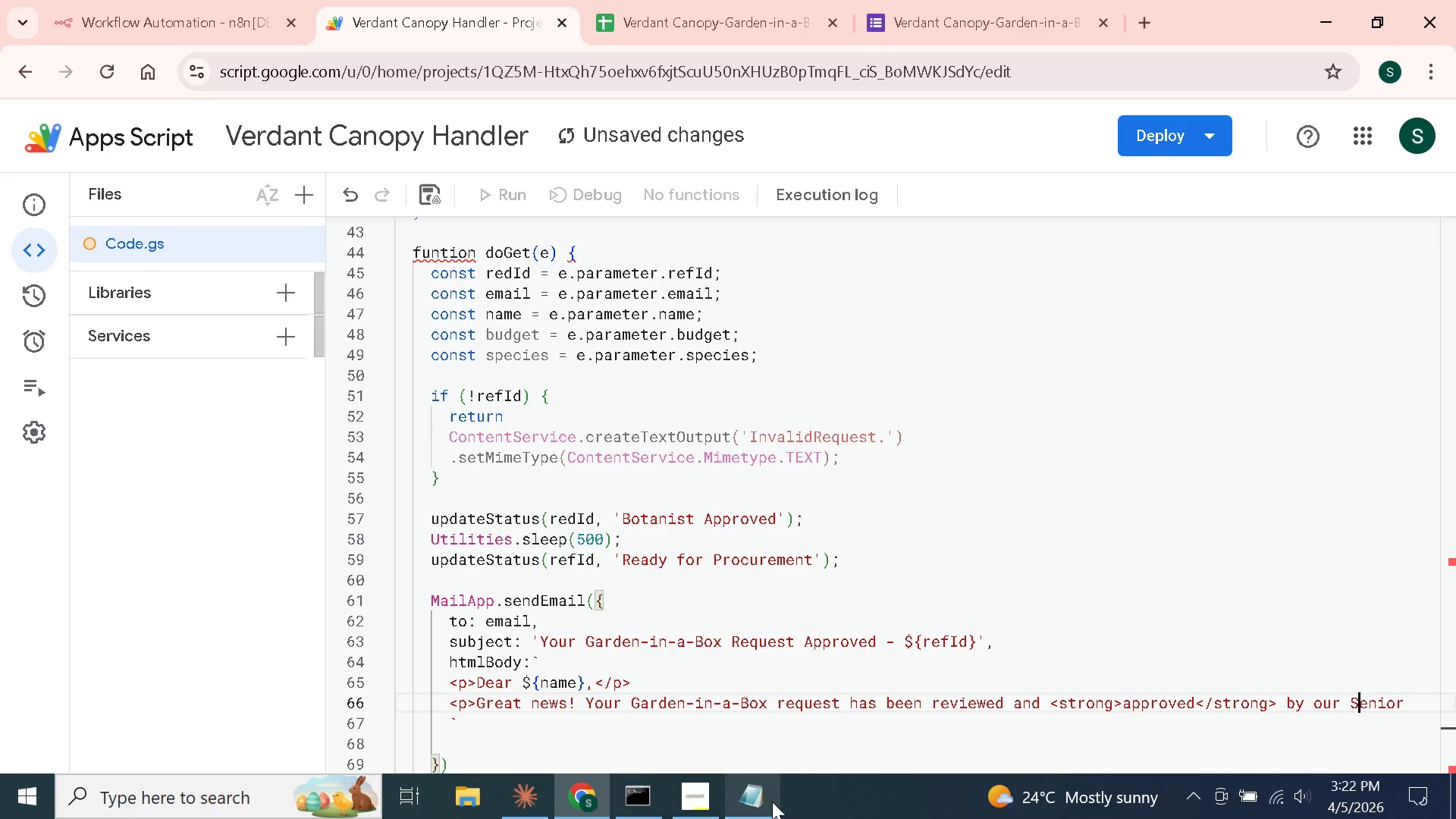 
key(Shift+S)
 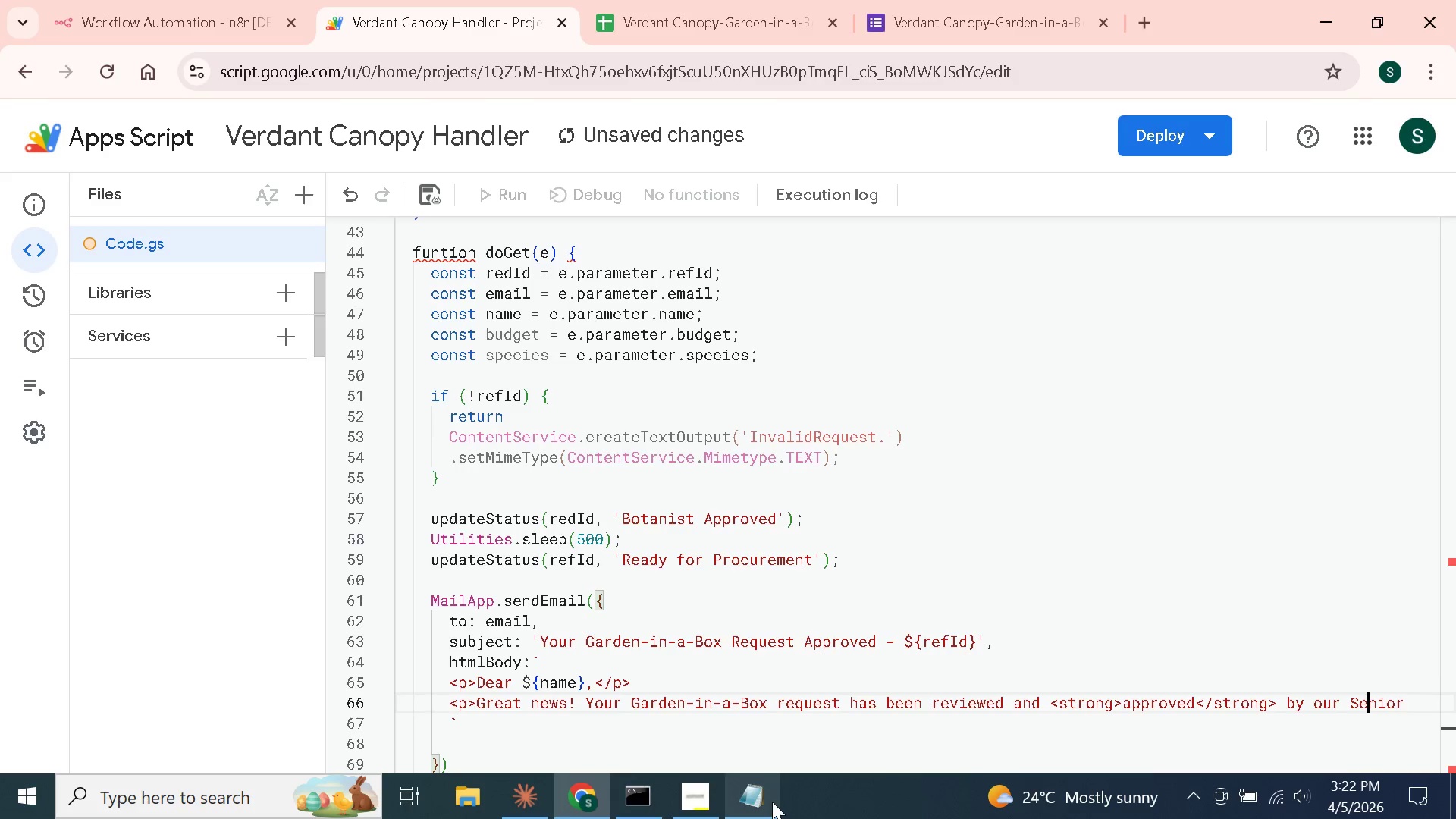 
hold_key(key=ArrowRight, duration=0.67)
 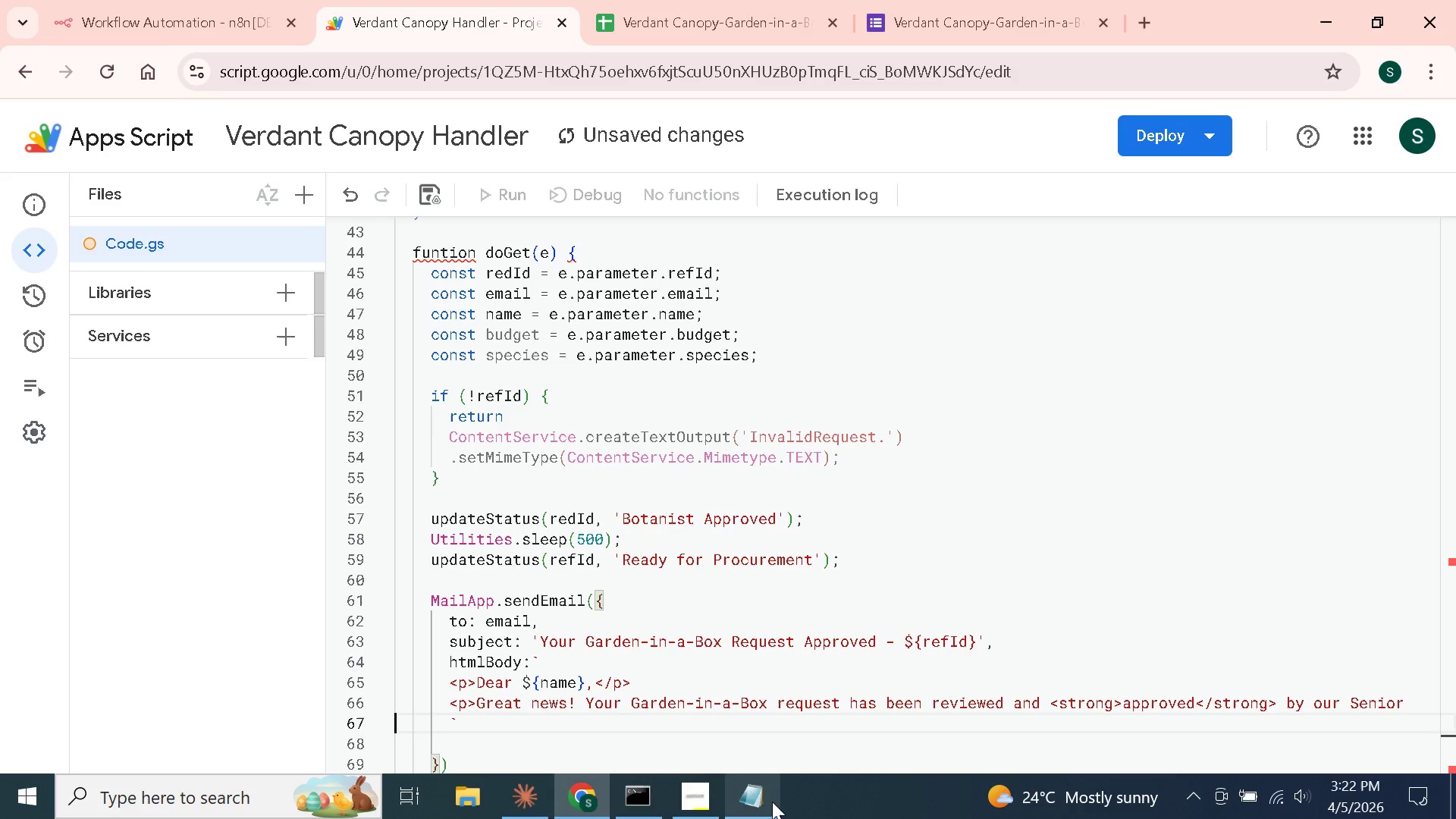 
key(ArrowLeft)
 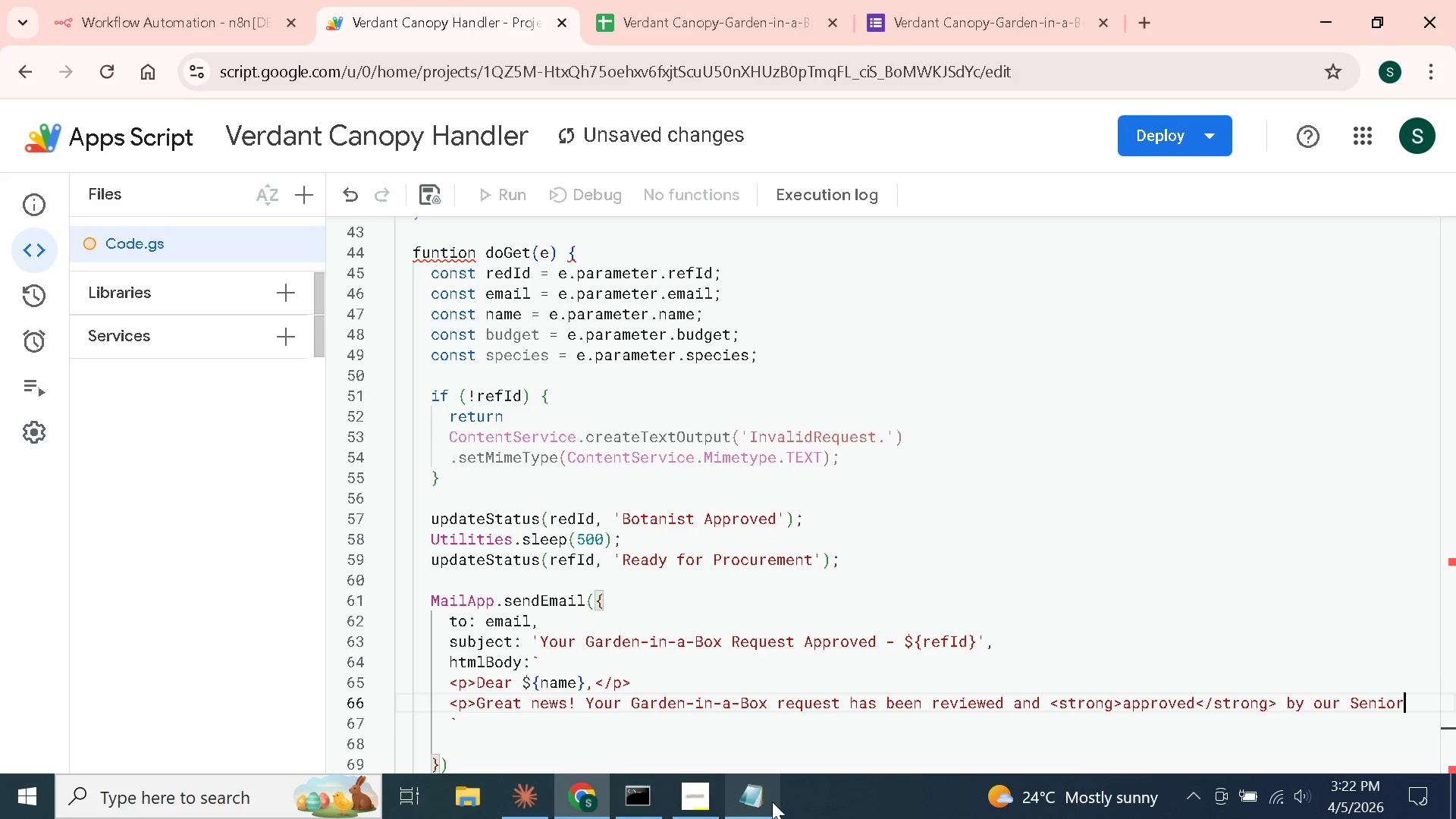 
key(ArrowLeft)
 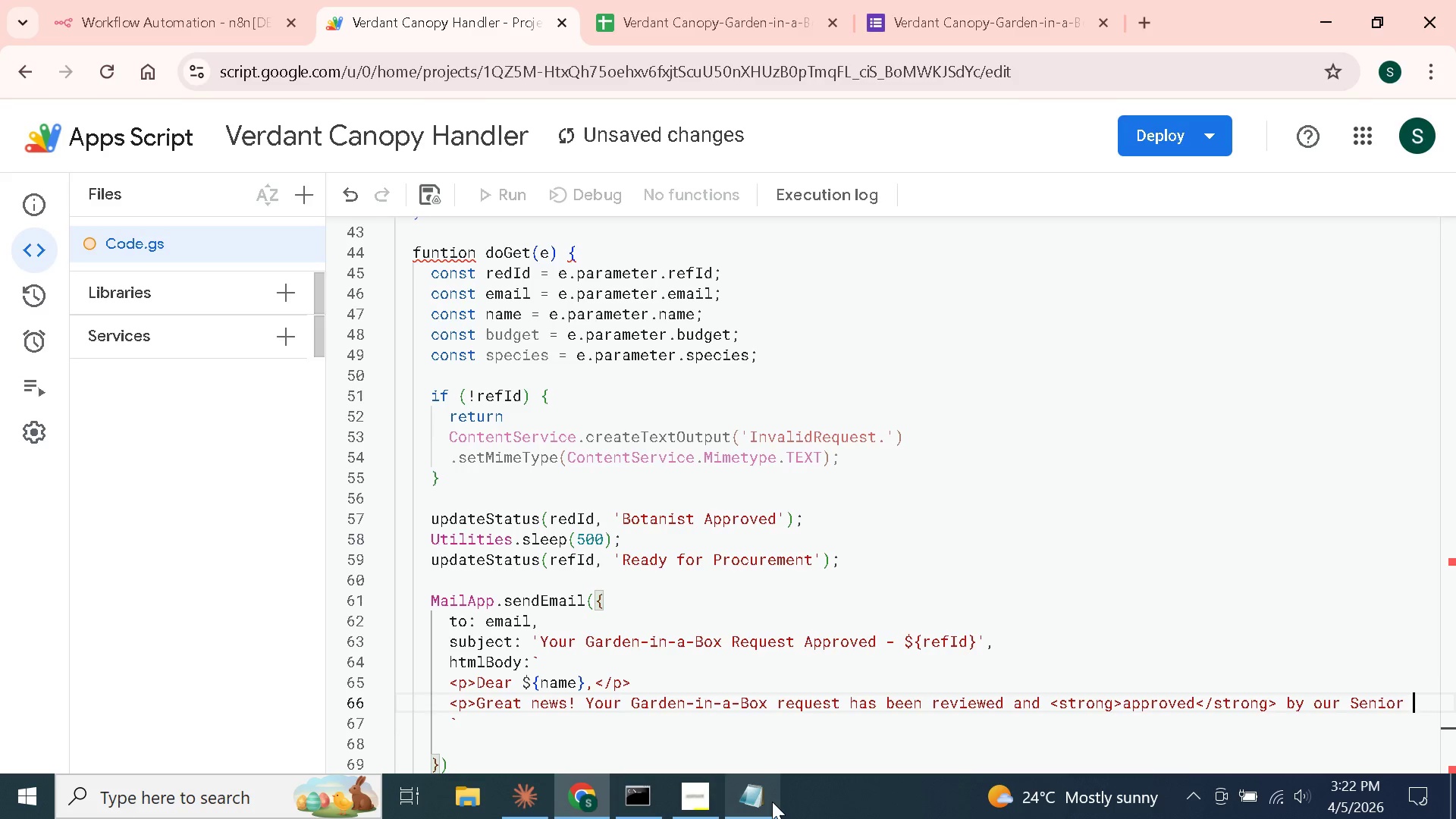 
type( bo)
key(Backspace)
key(Backspace)
type(Botanist.</>)
 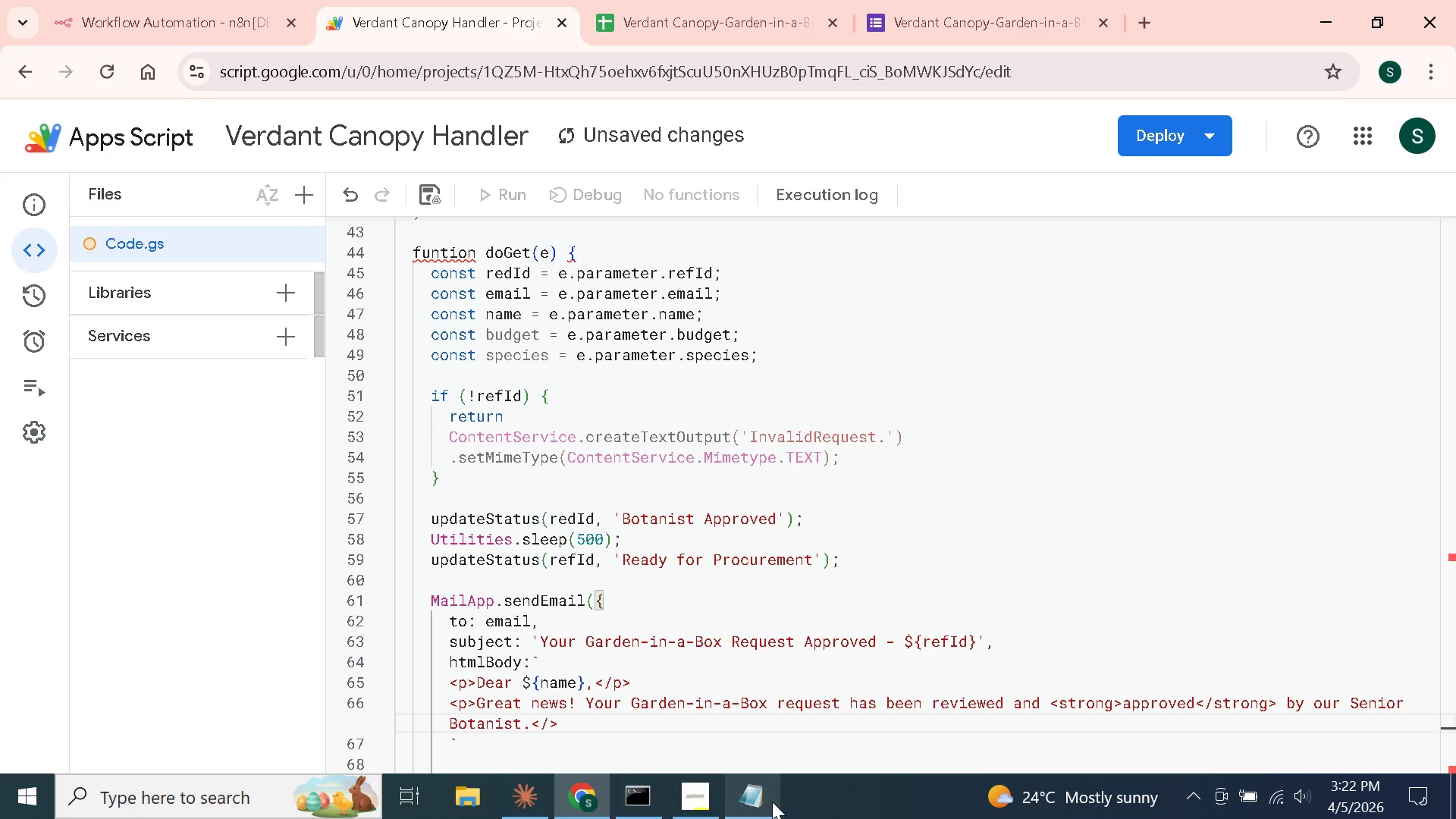 
key(ArrowLeft)
 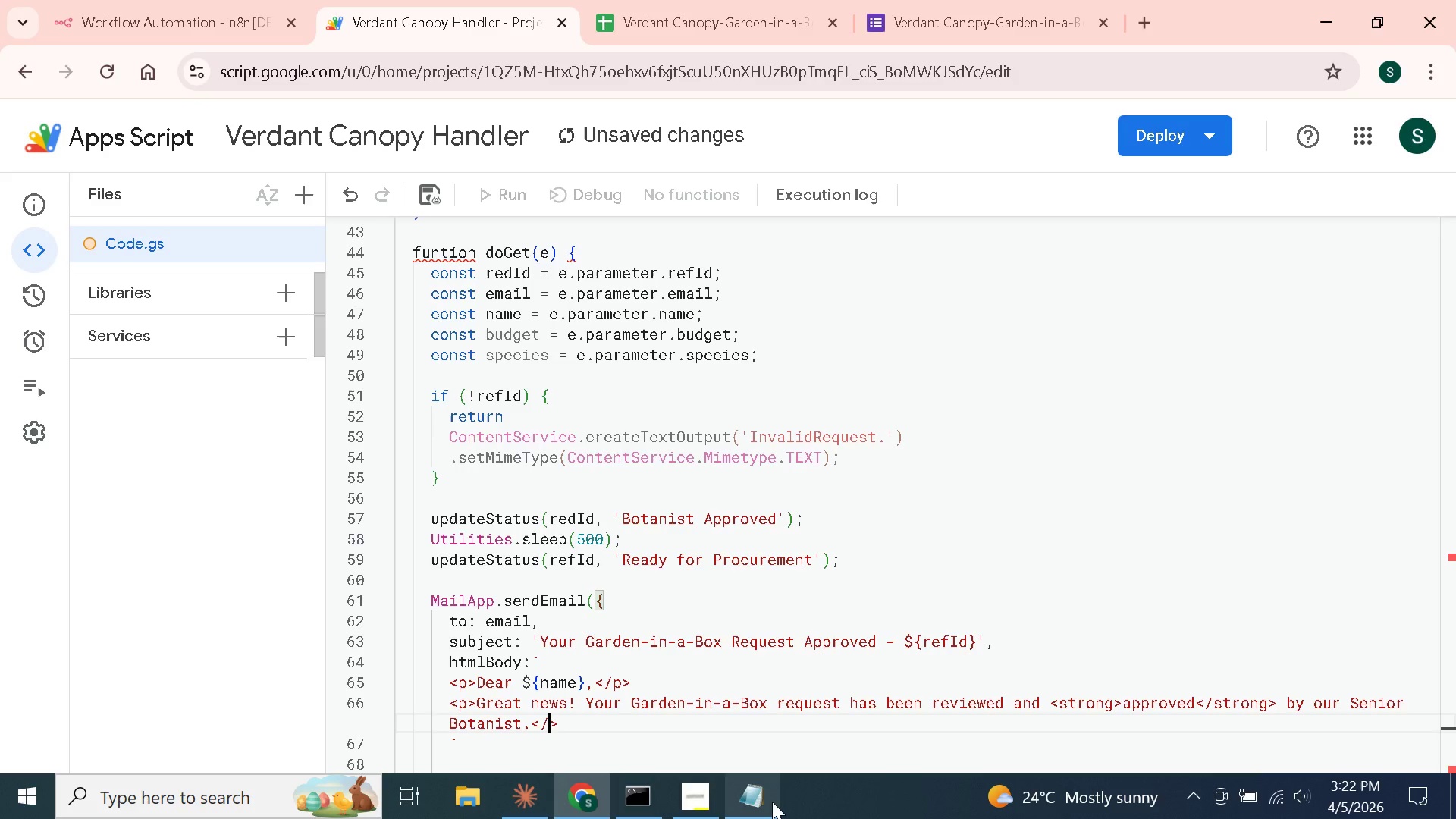 
key(P)
 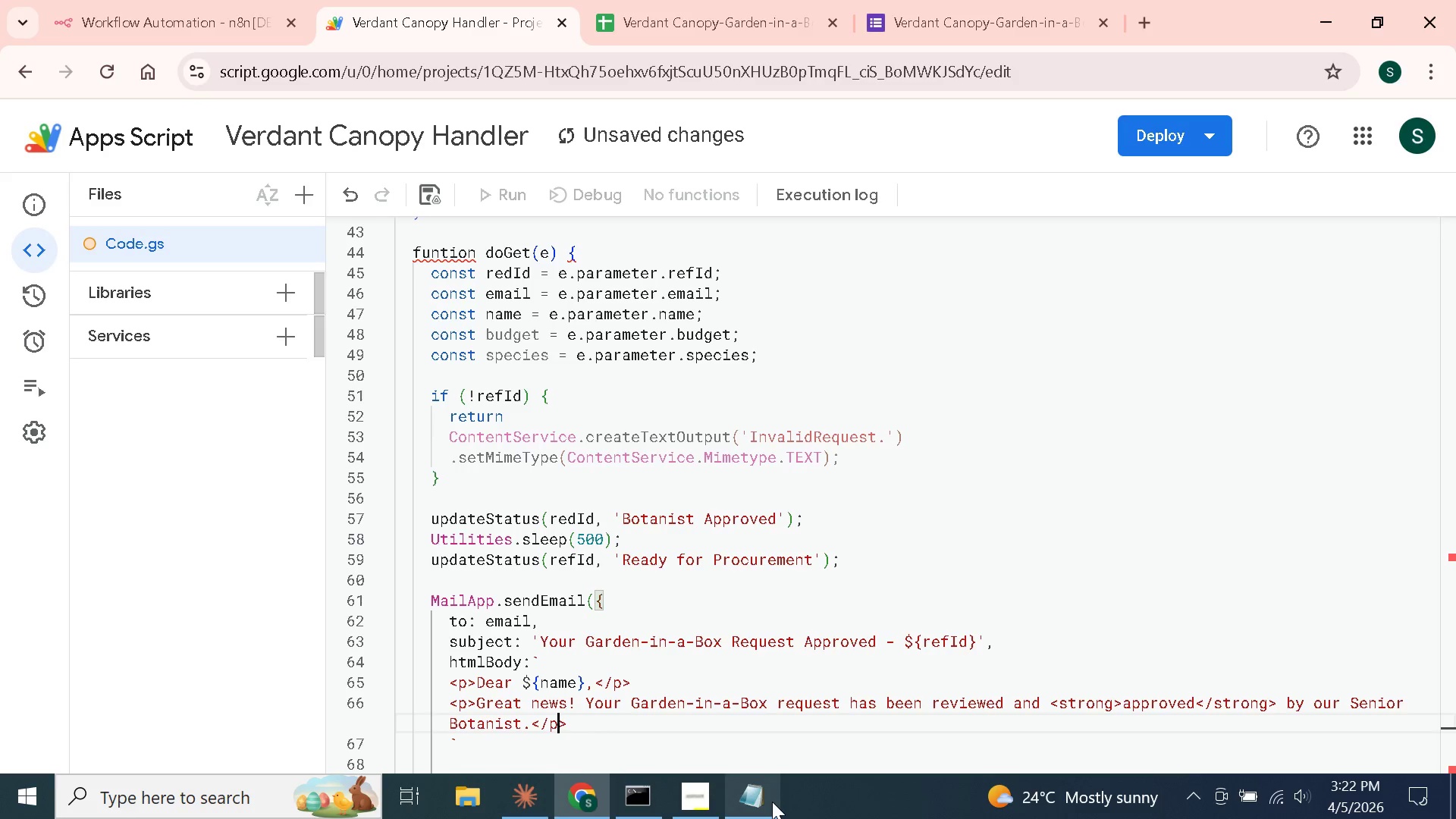 
key(ArrowRight)
 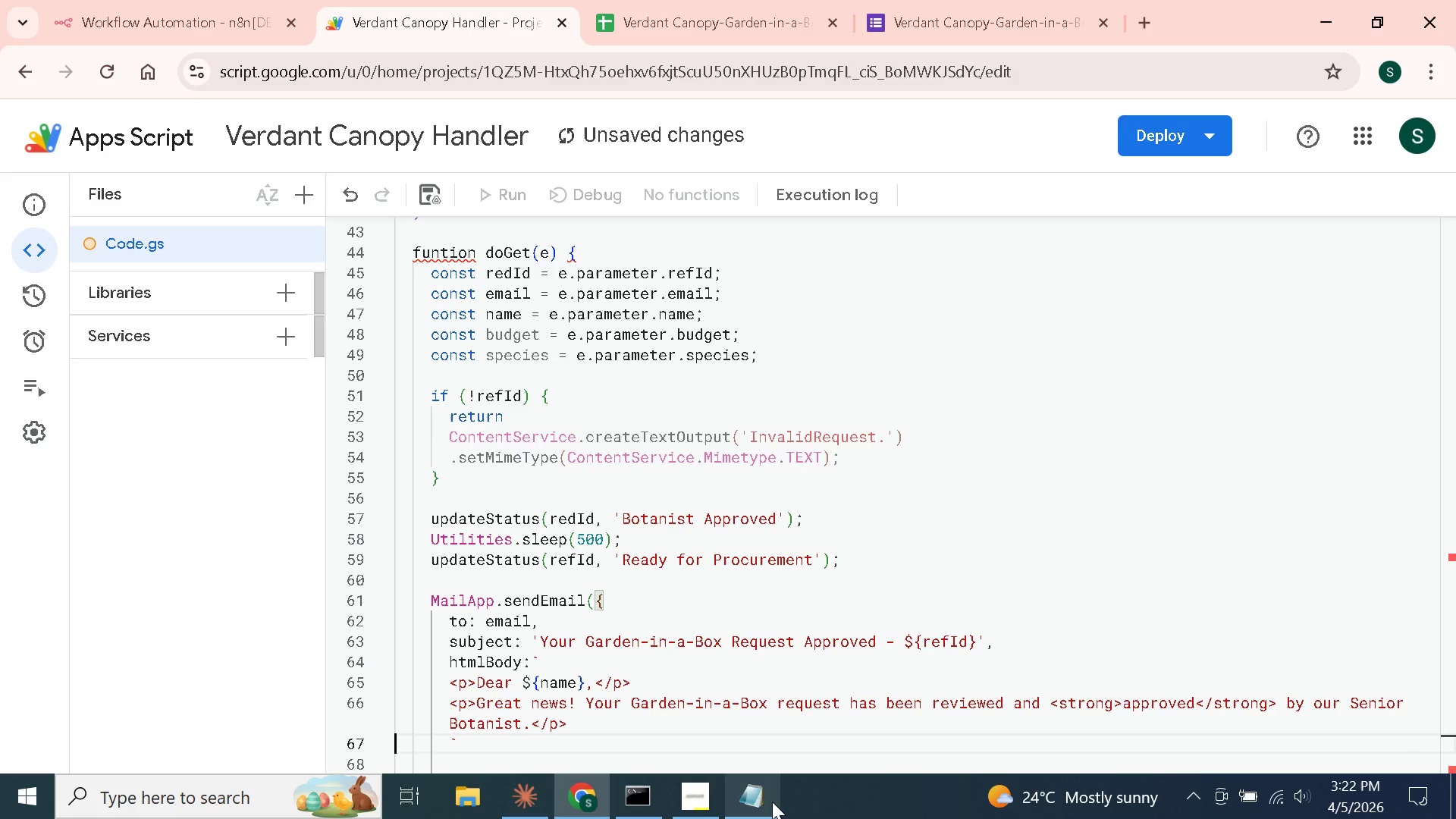 
key(ArrowRight)
 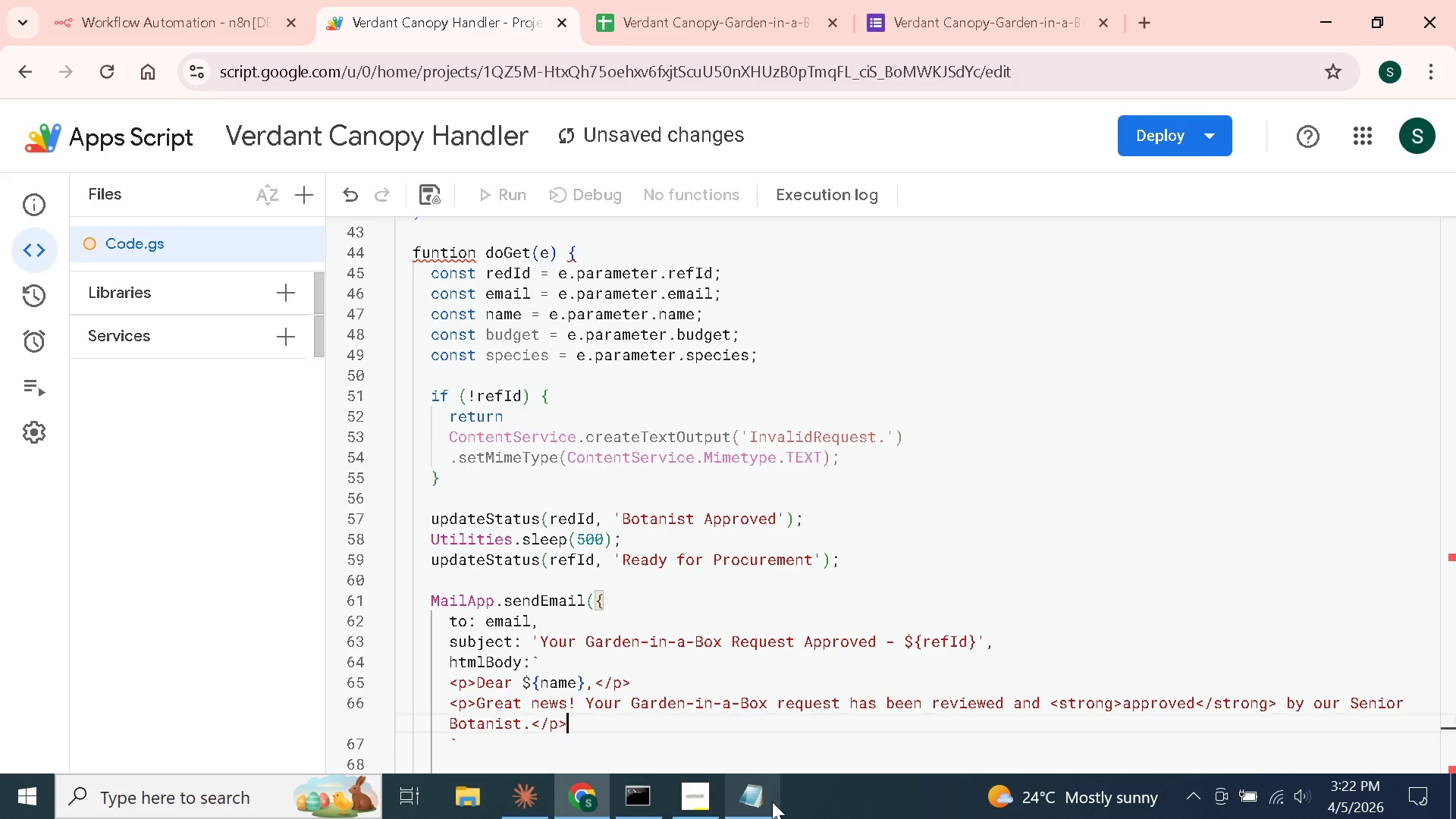 
key(ArrowLeft)
 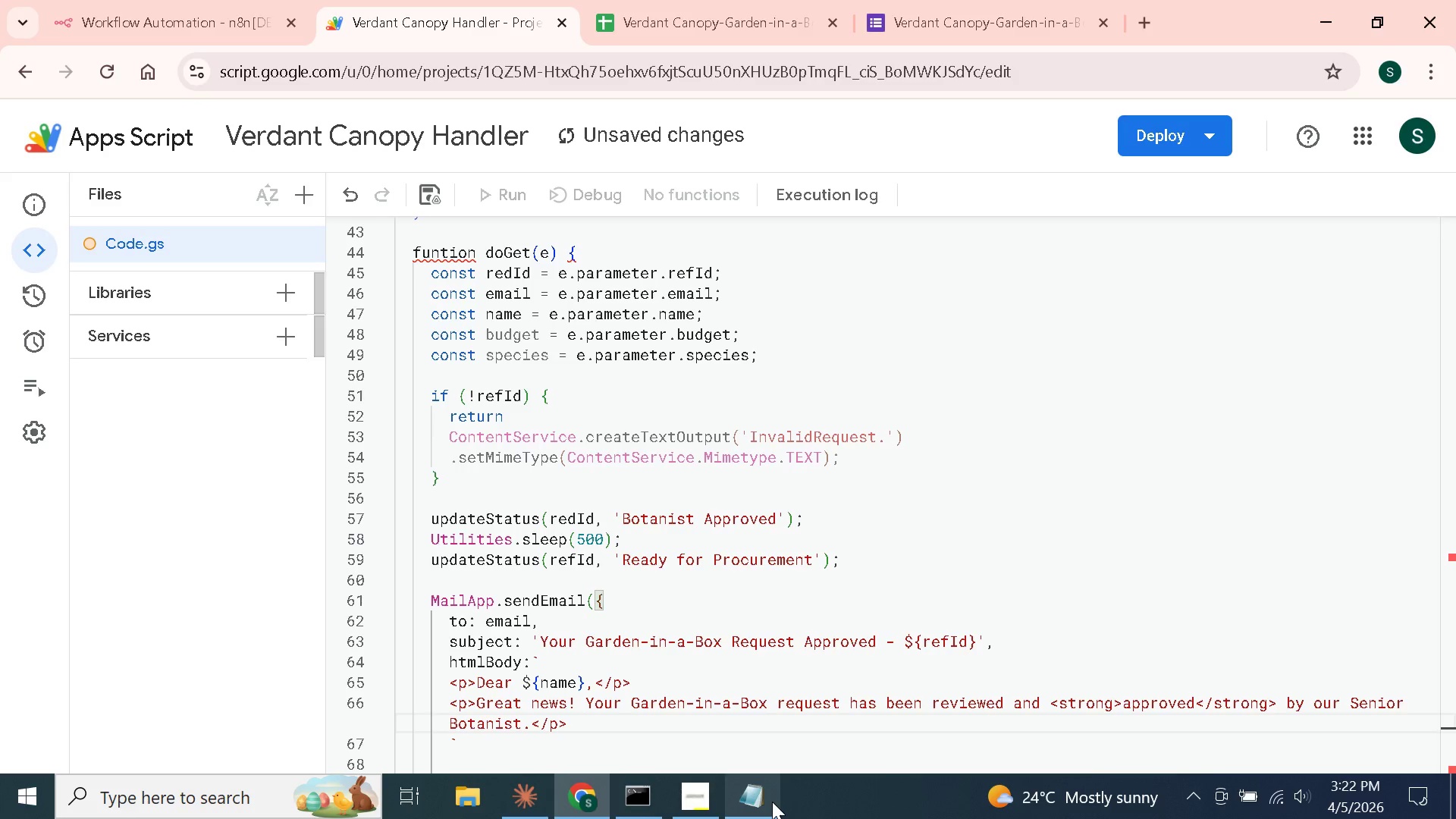 
key(Enter)
 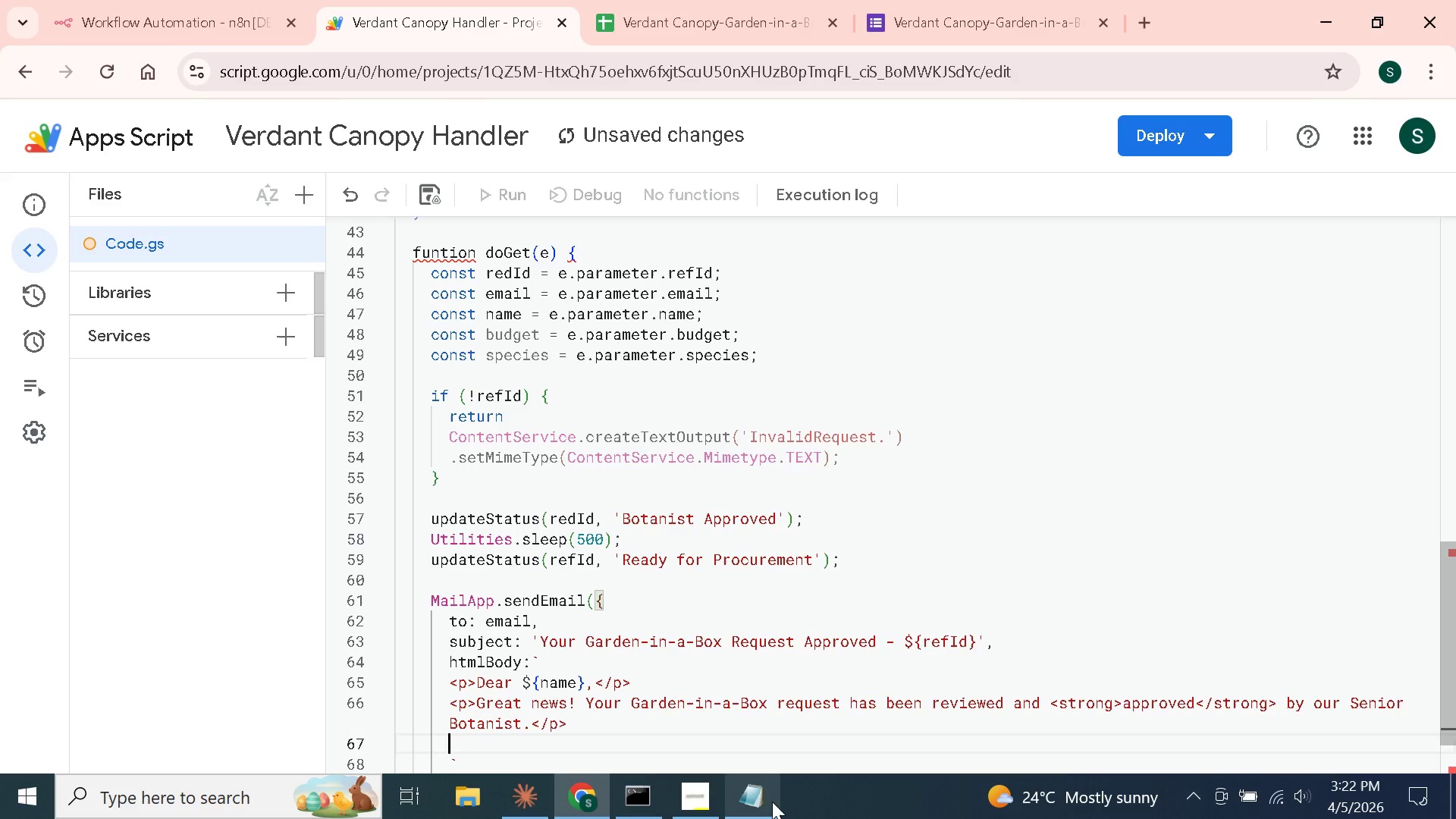 
type(<table style="border-colap)
key(Backspace)
key(Backspace)
type(lape)
key(Backspace)
type(se:collapse)
 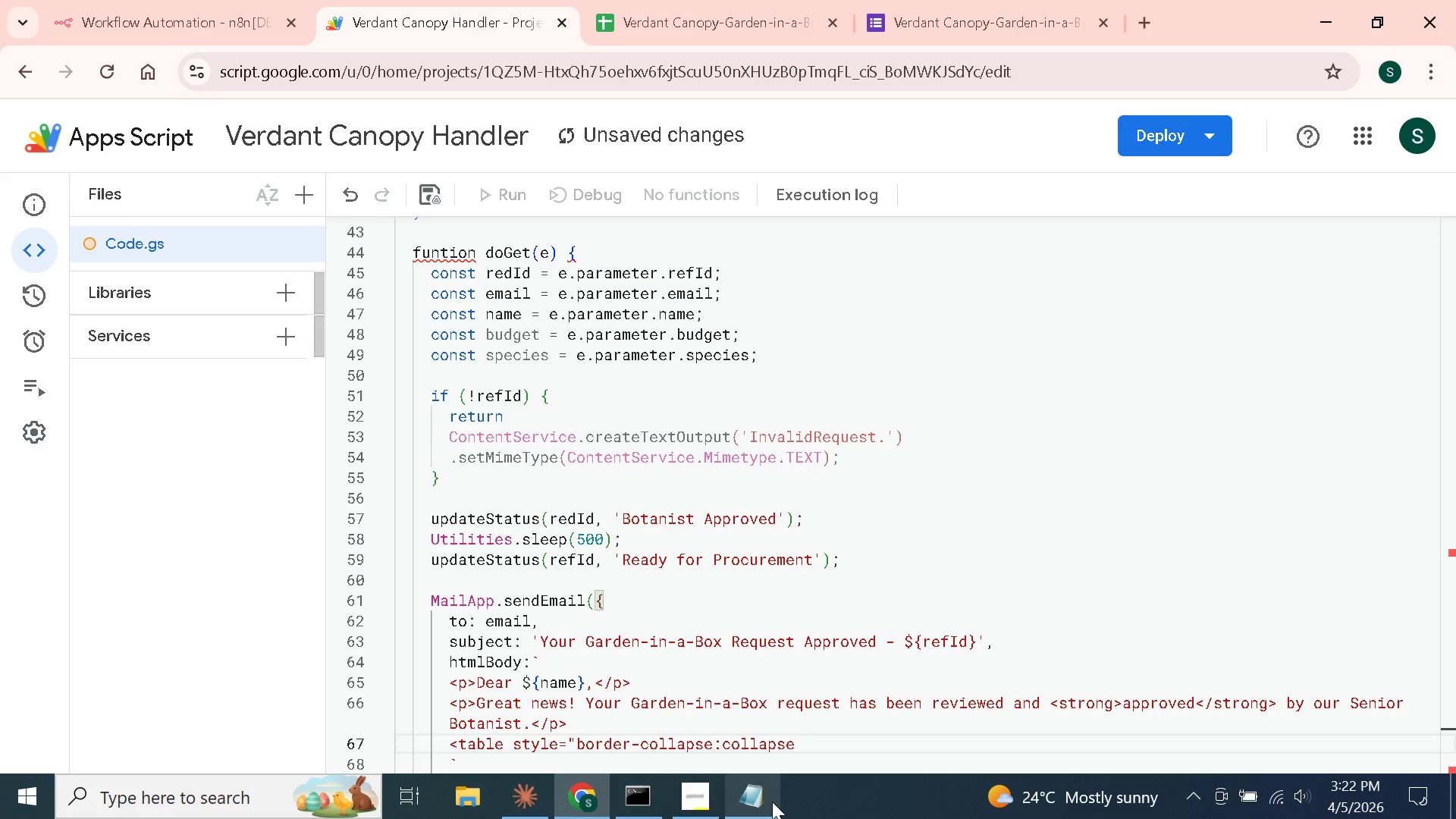 
wait(6.92)
 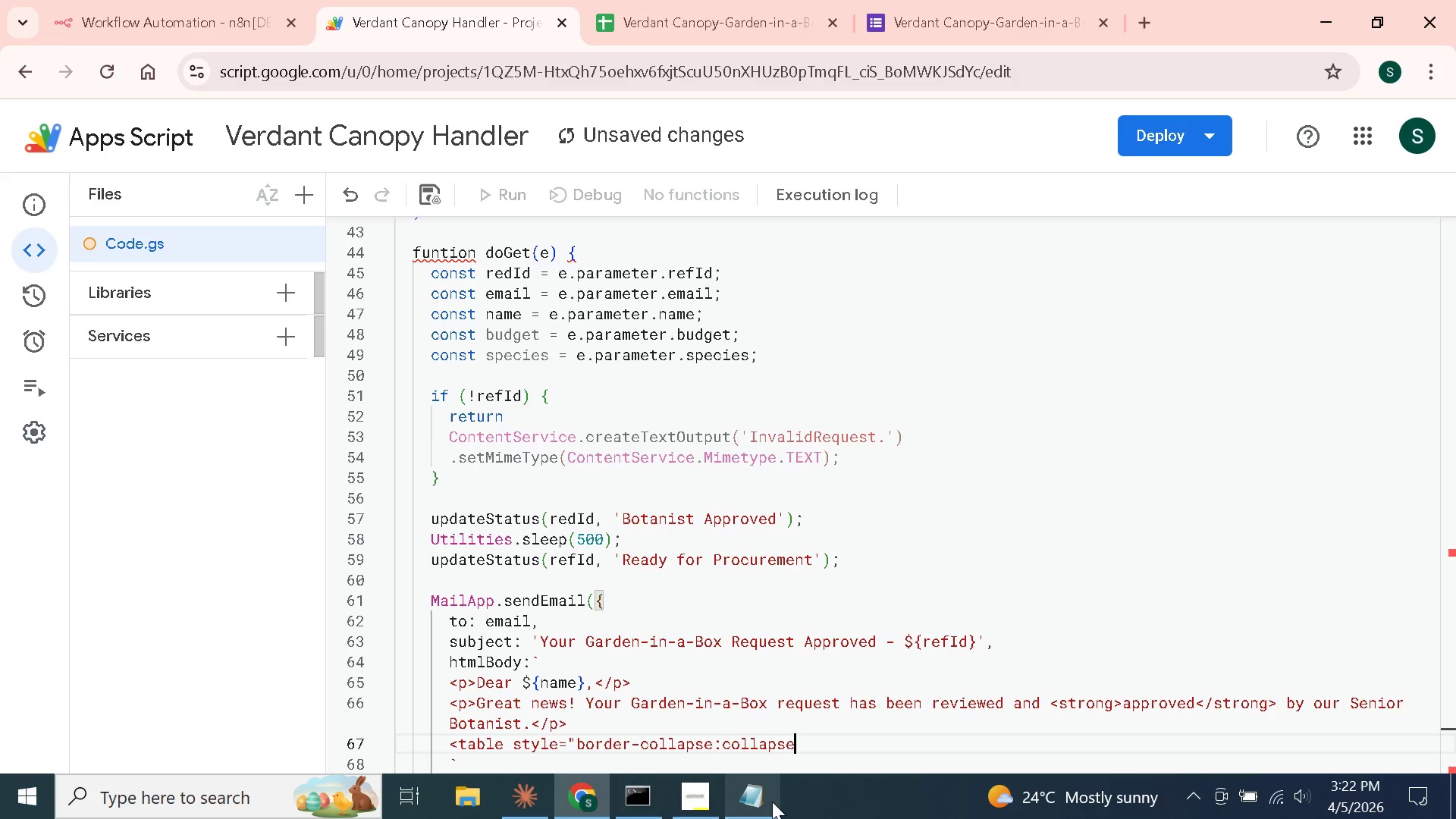 
type(;font-family)
 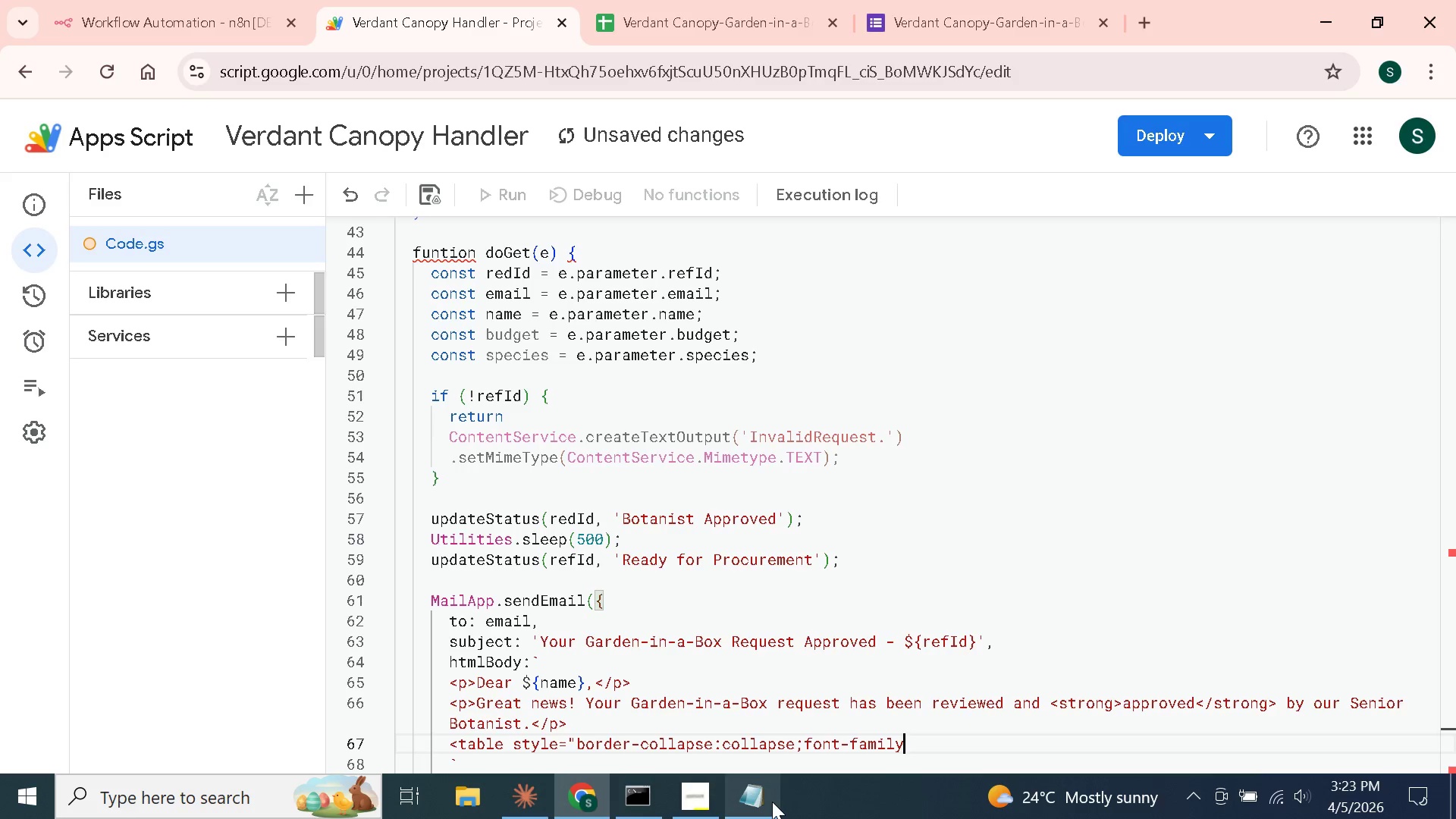 
type(:Arial,sans-serifl)
 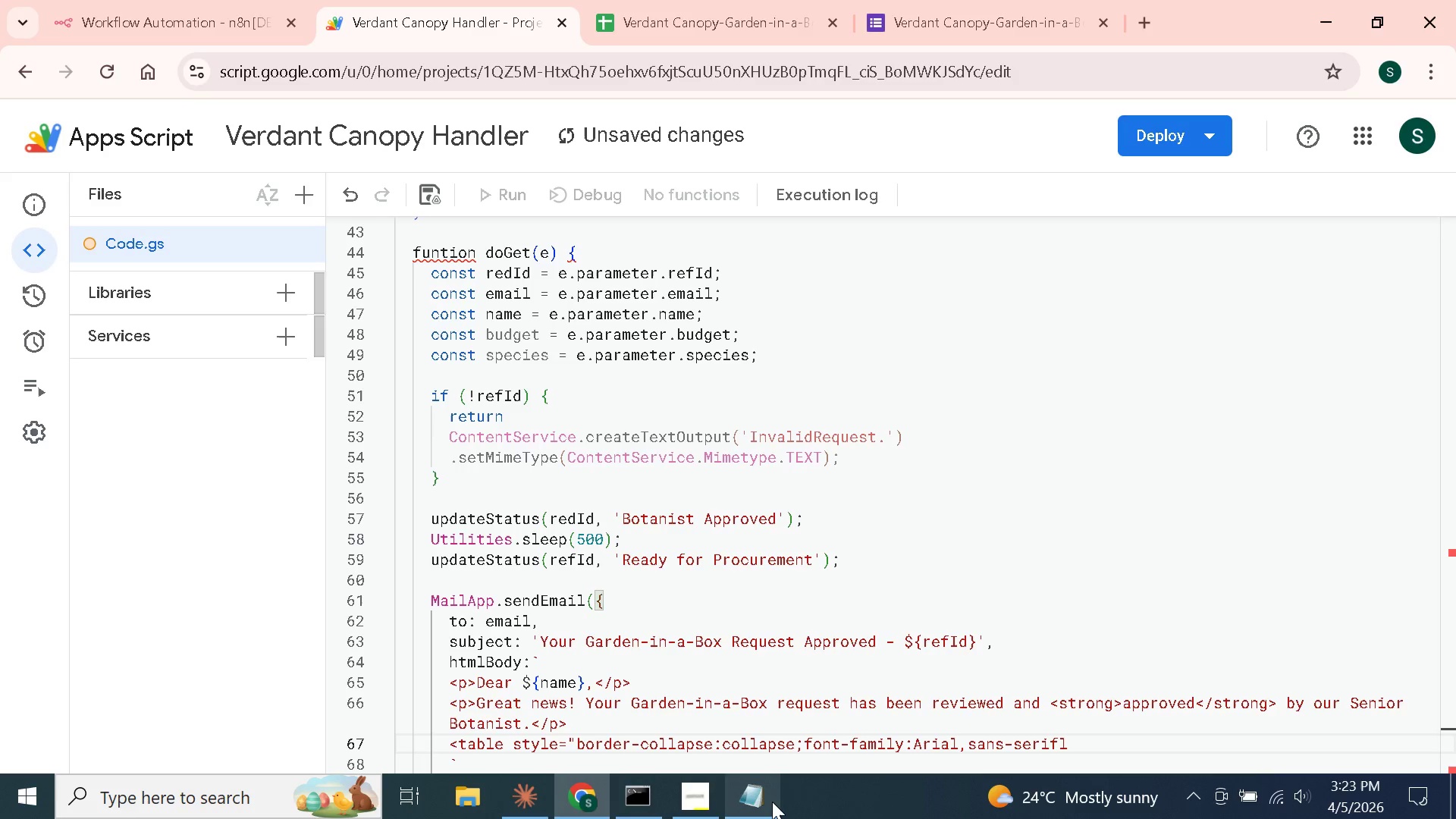 
 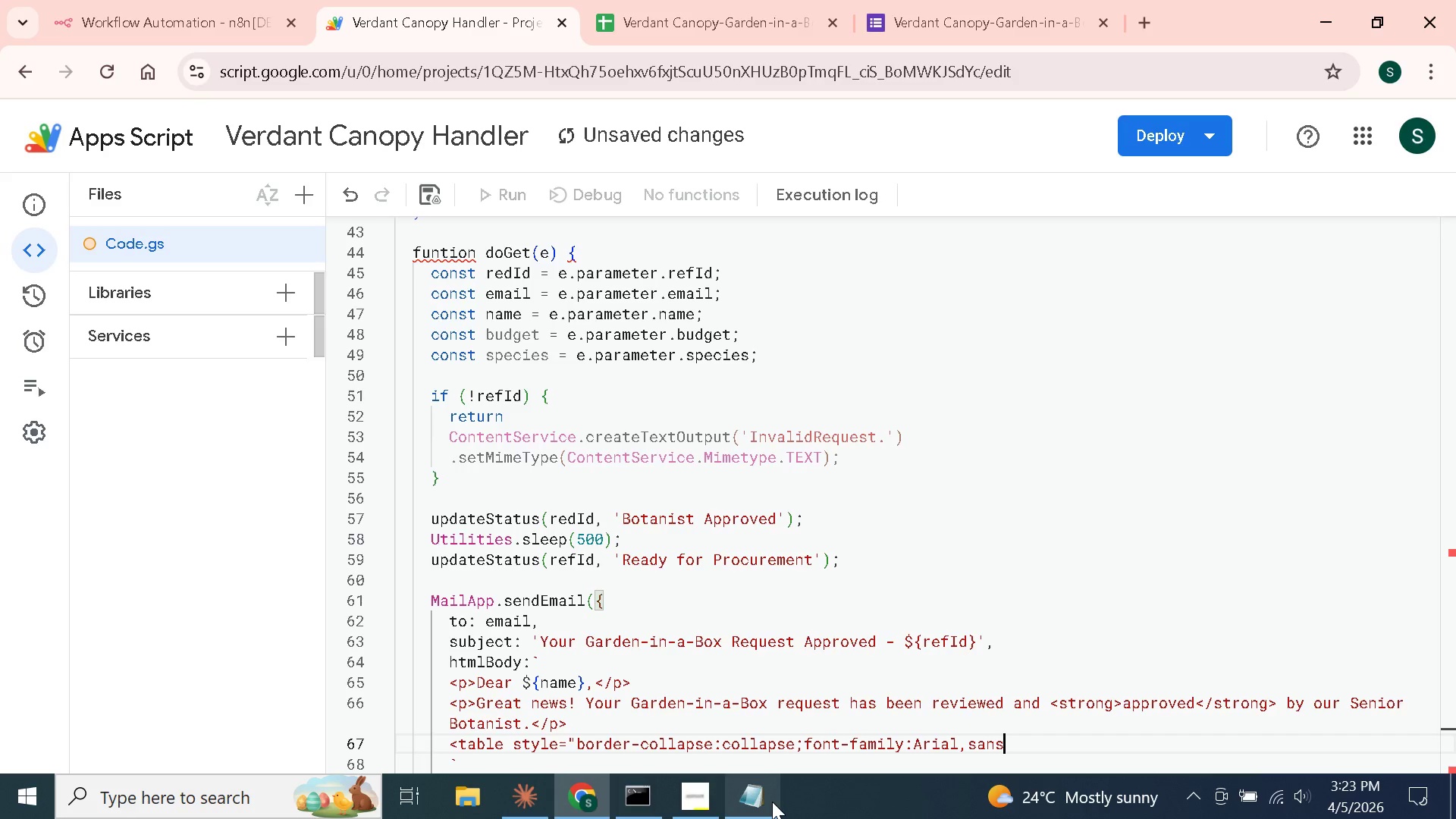 
hold_key(key=ShiftLeft, duration=1.5)
 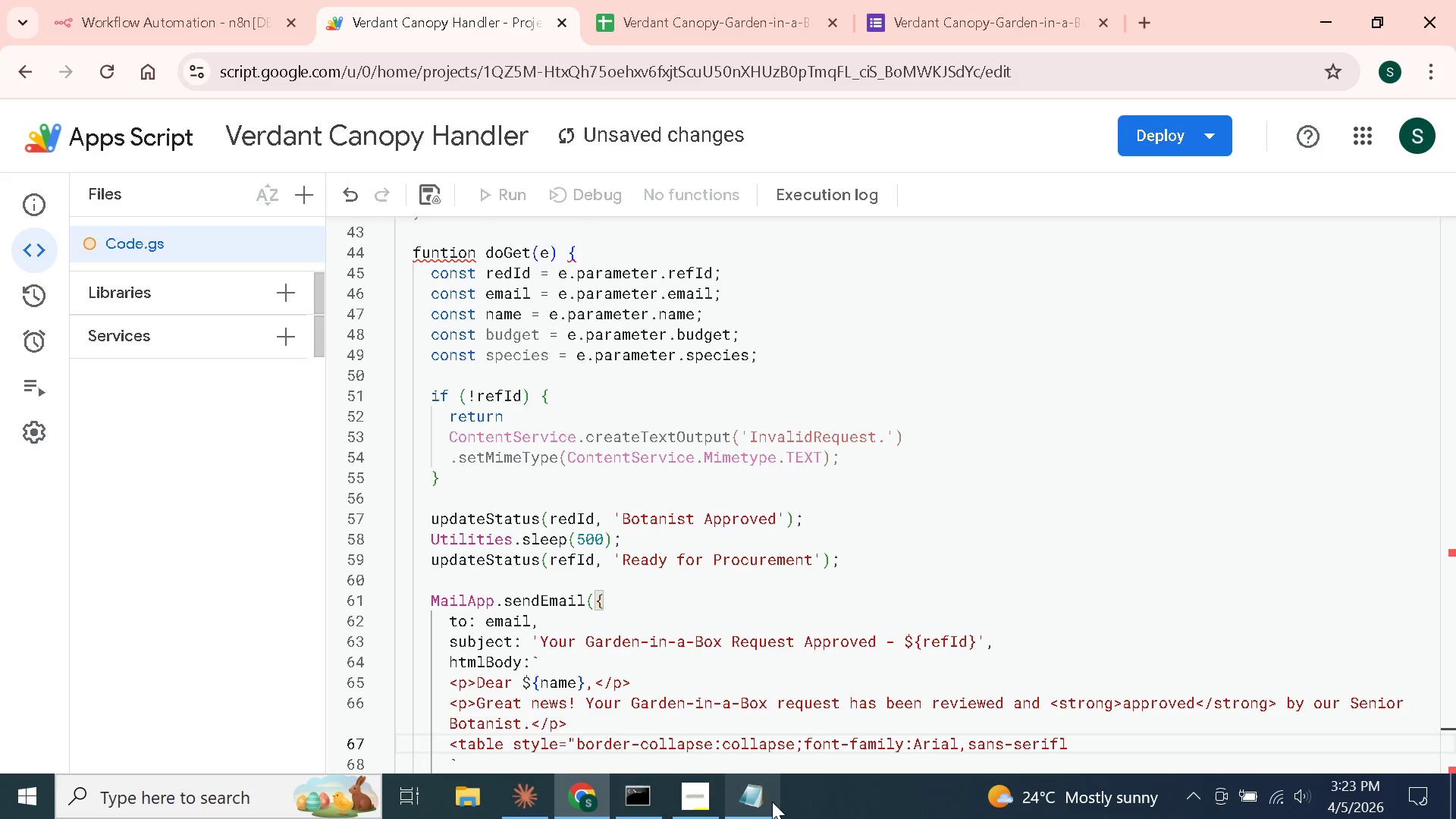 
hold_key(key=ShiftLeft, duration=1.38)
 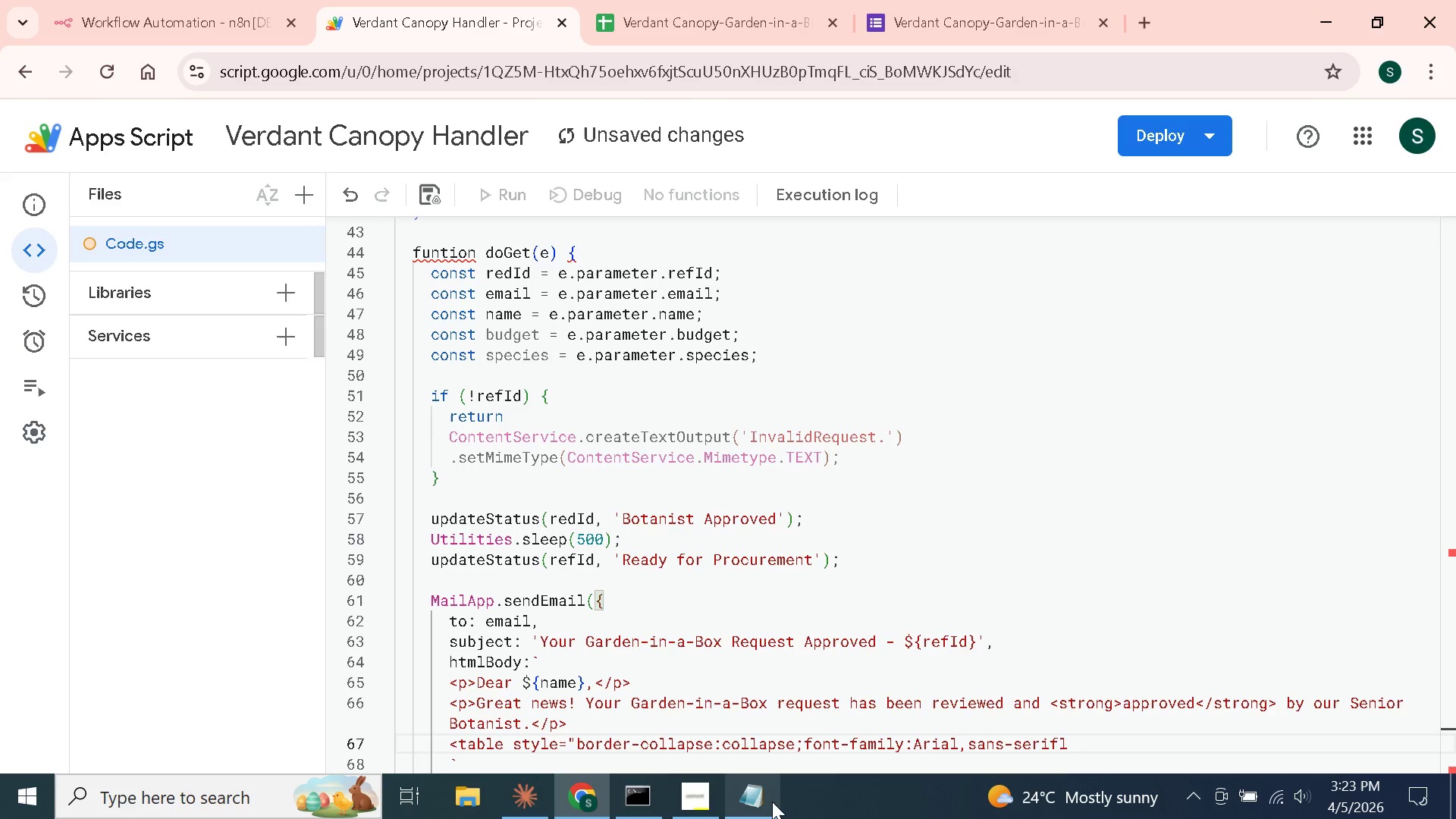 
key(Backspace)
 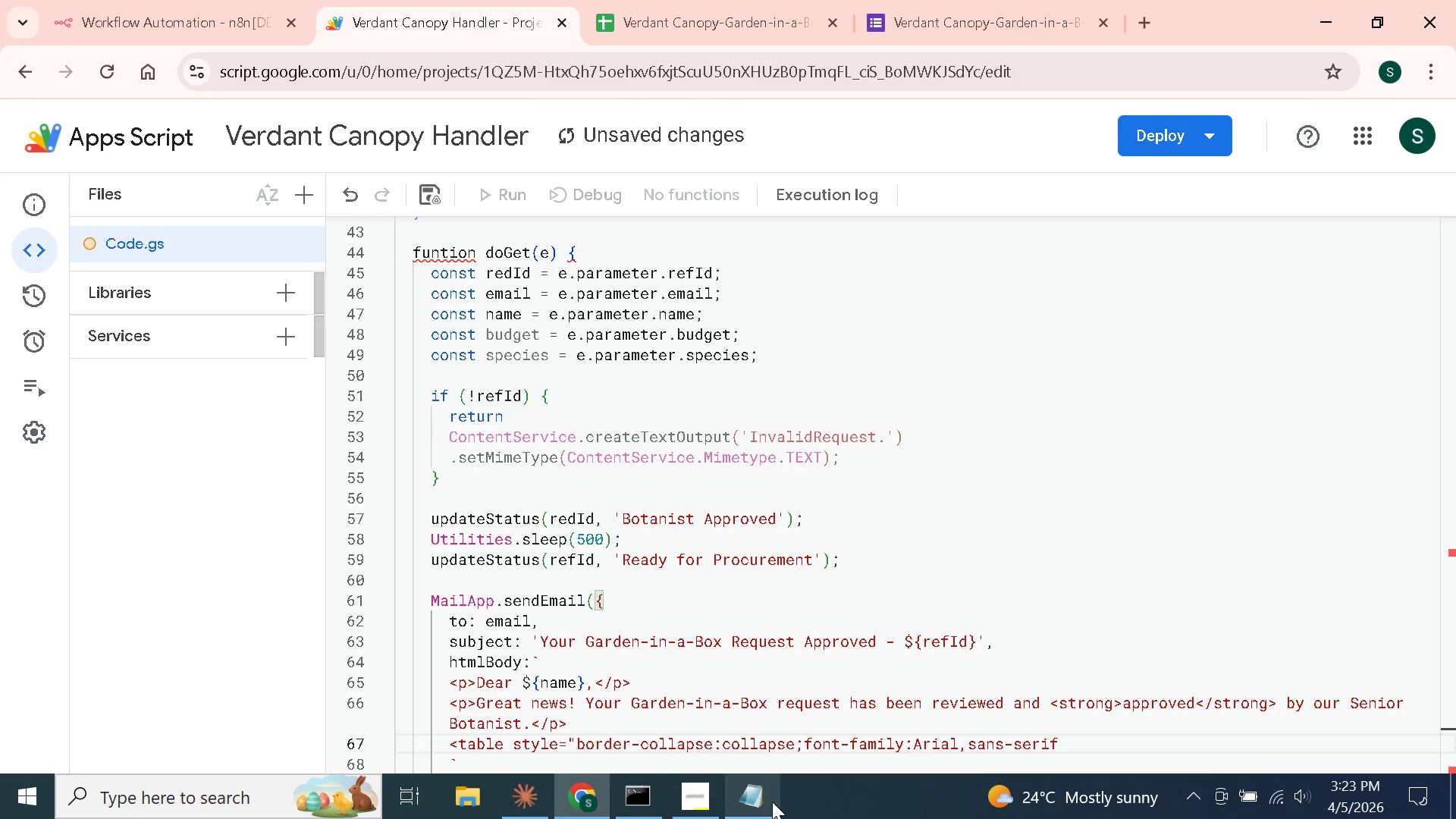 
key(Semicolon)
 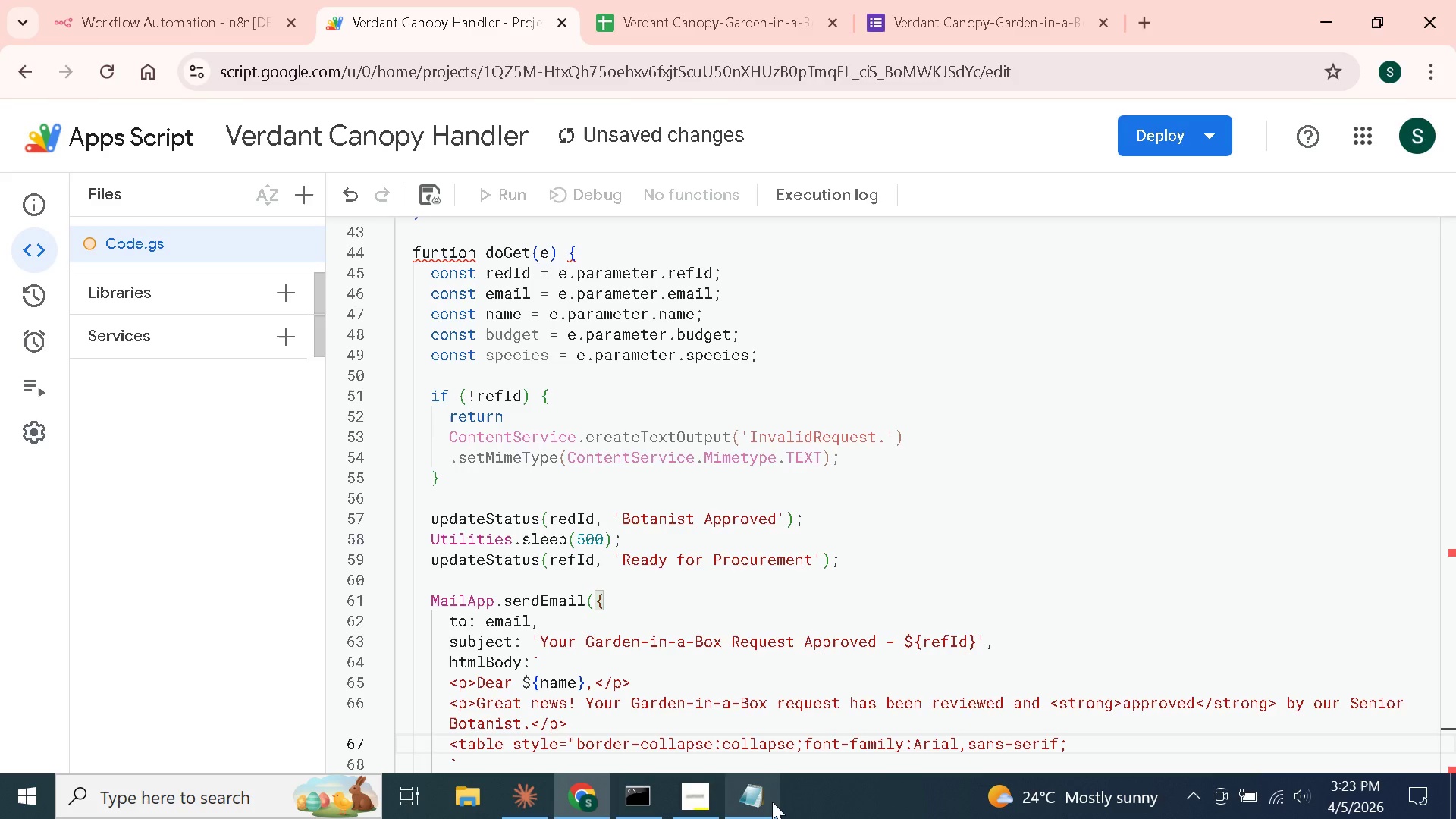 
key(Shift+Quote)
 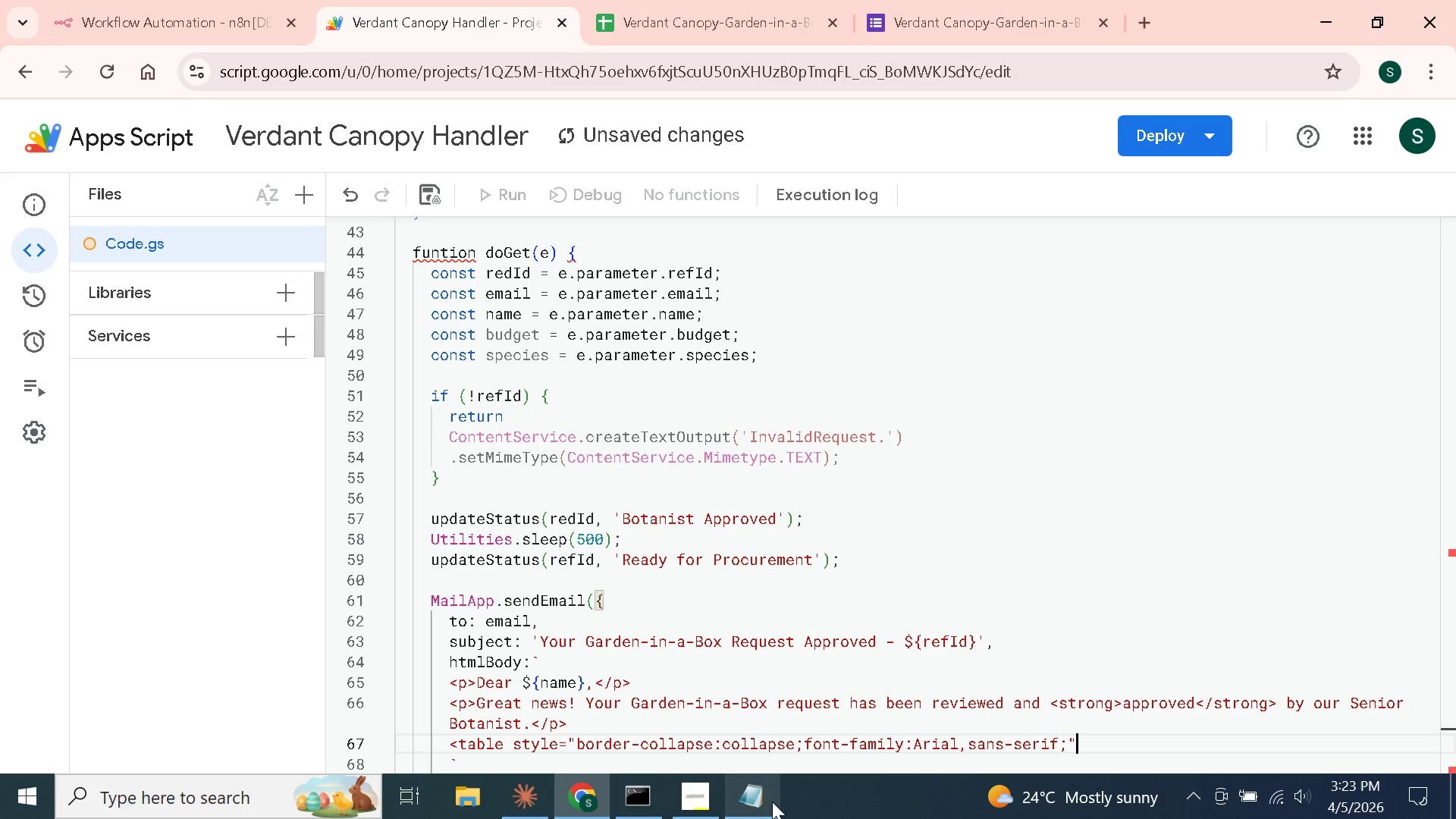 
key(Shift+Period)
 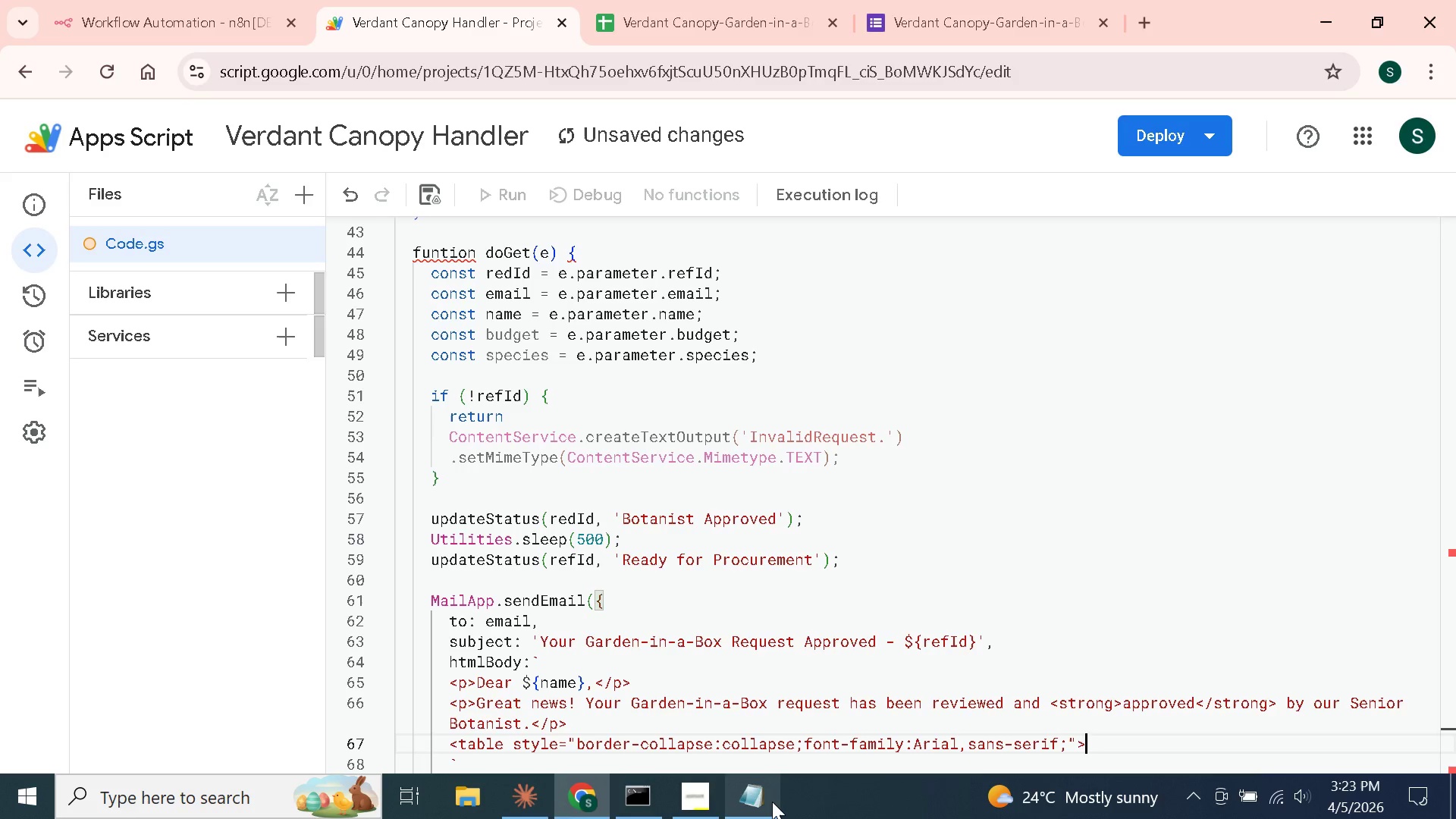 
key(Enter)
 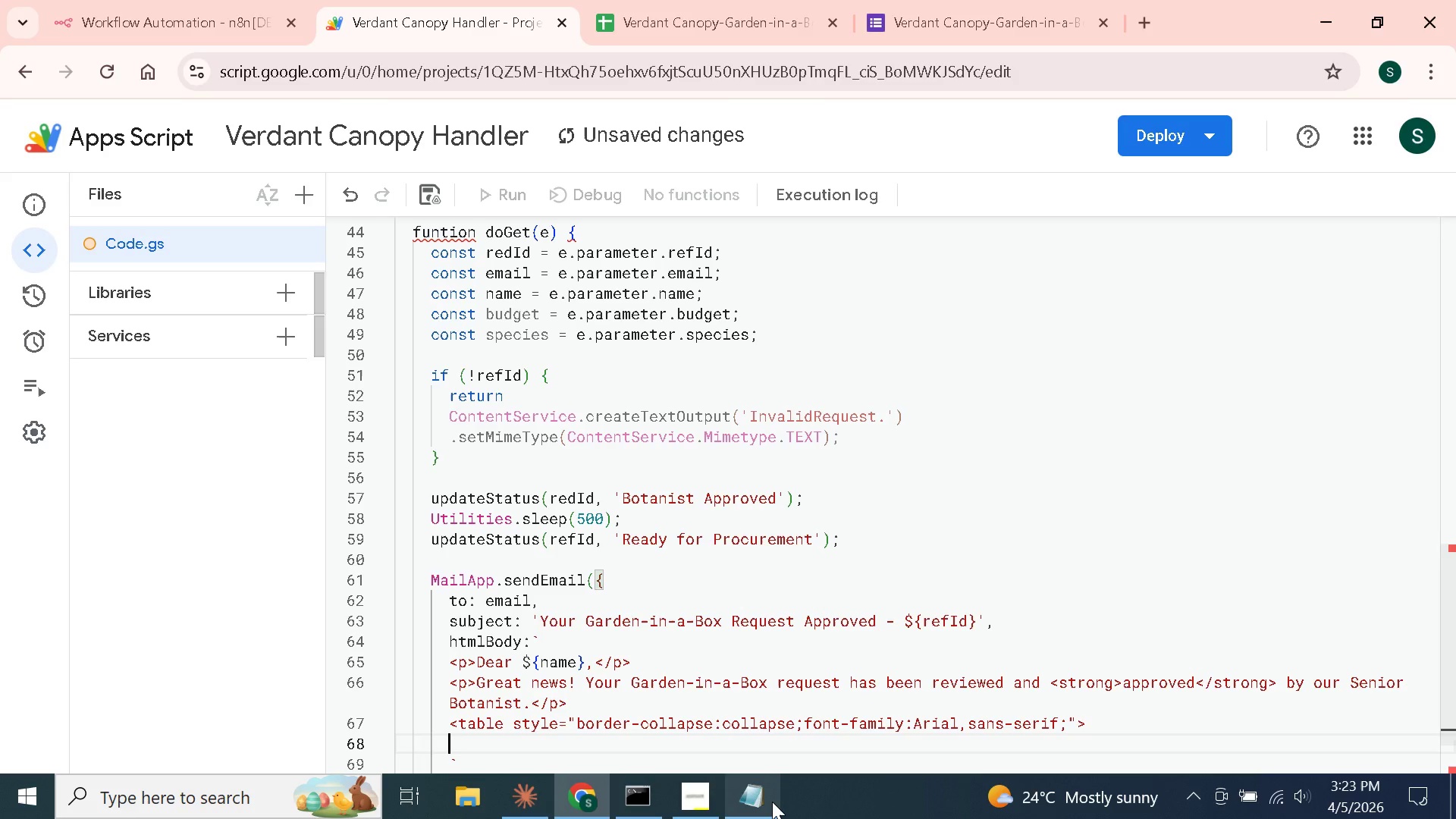 
type(<tr><td style )
key(Backspace)
type(="padding:4px)
 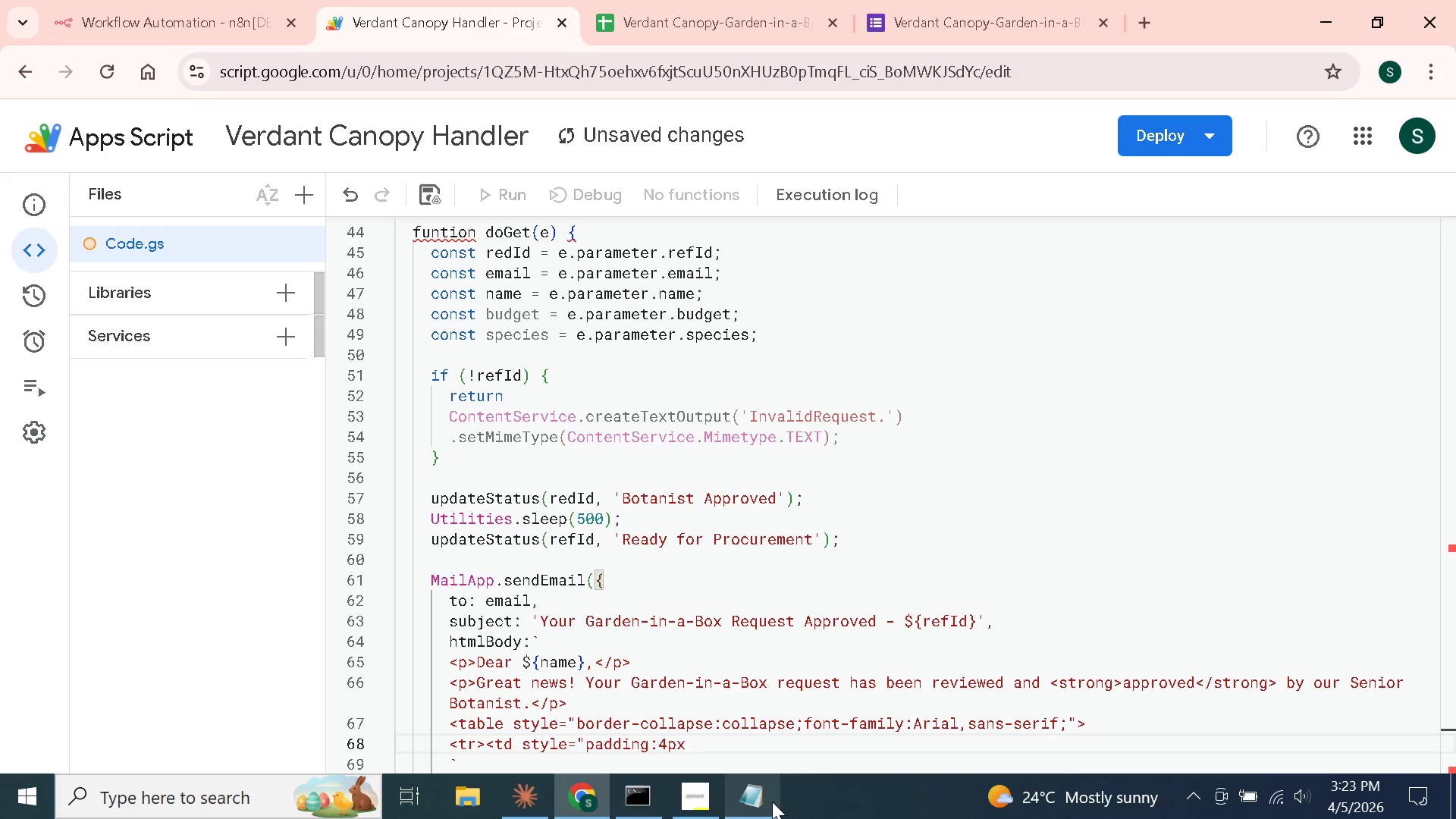 
wait(7.91)
 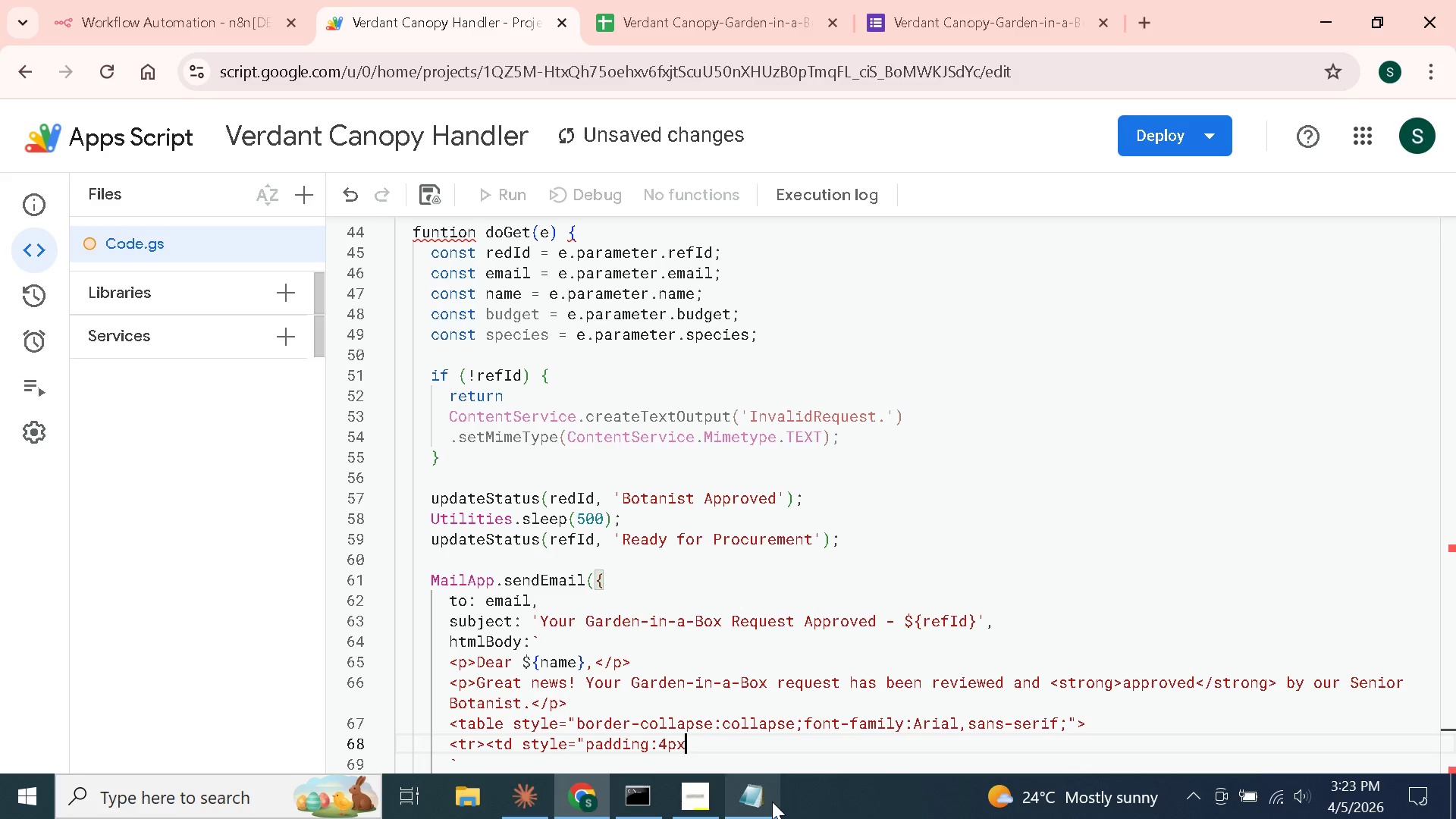 
type( 11)
key(Backspace)
type(2px;)
 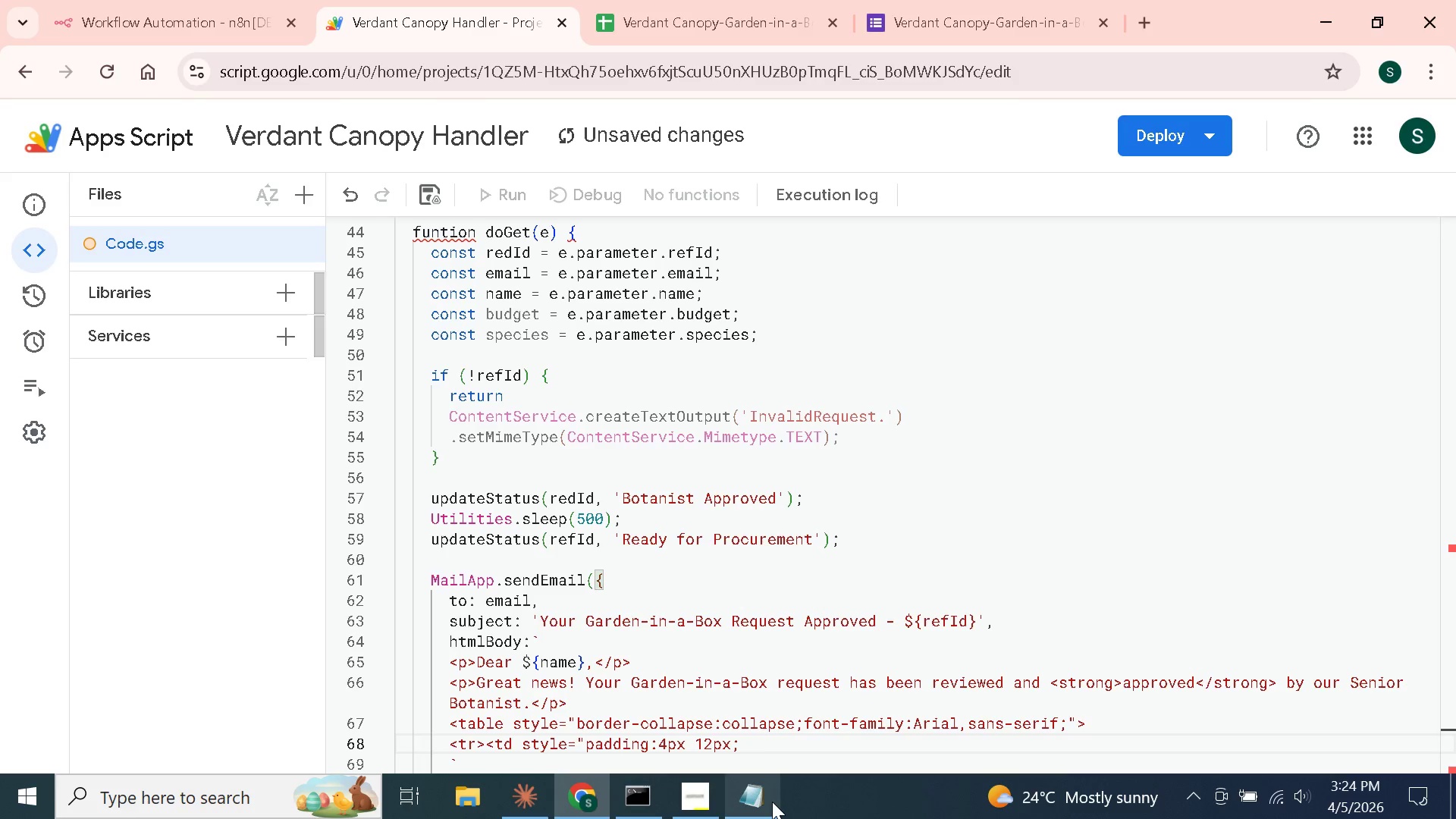 
wait(6.11)
 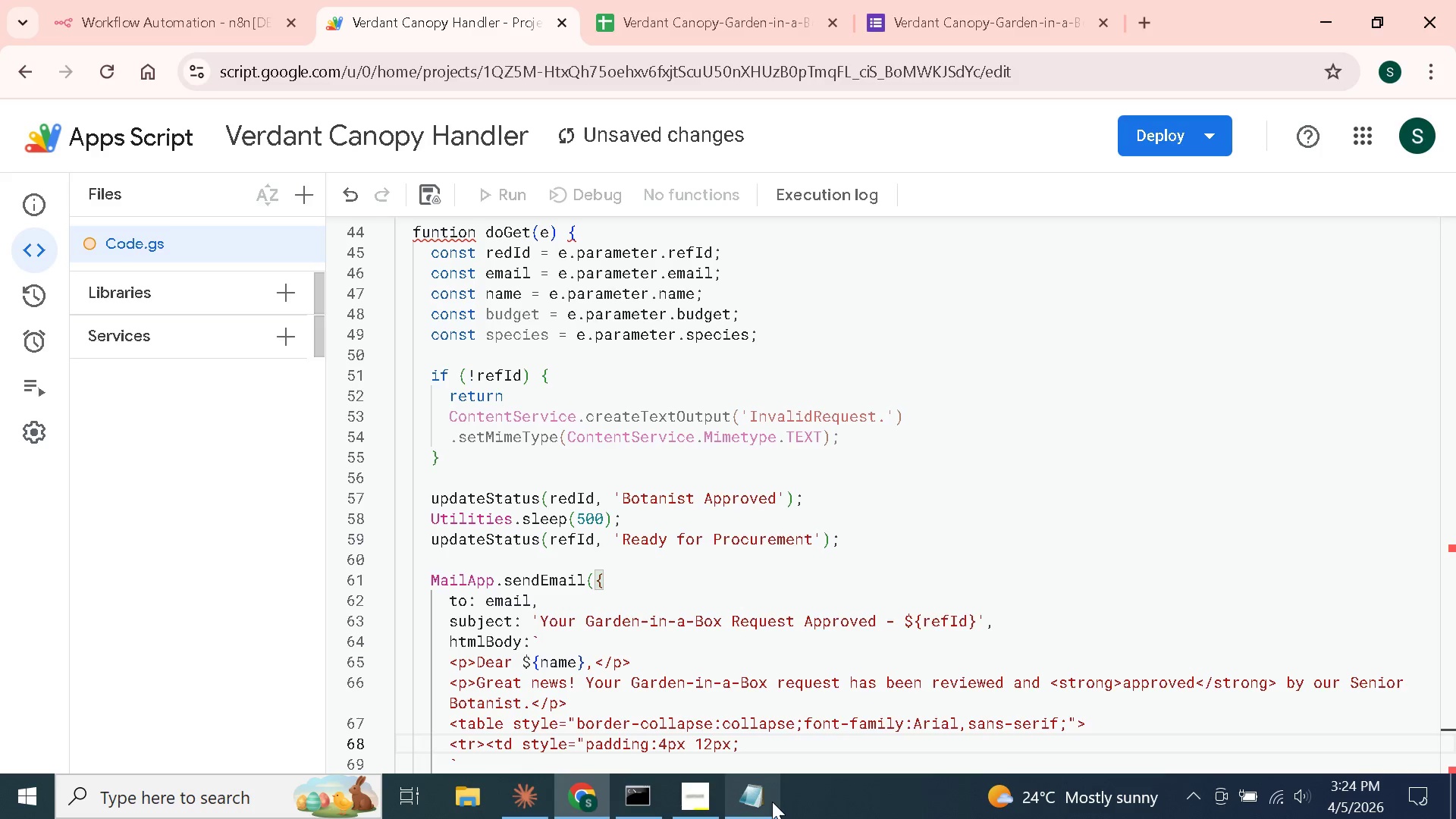 
key(Shift+Quote)
 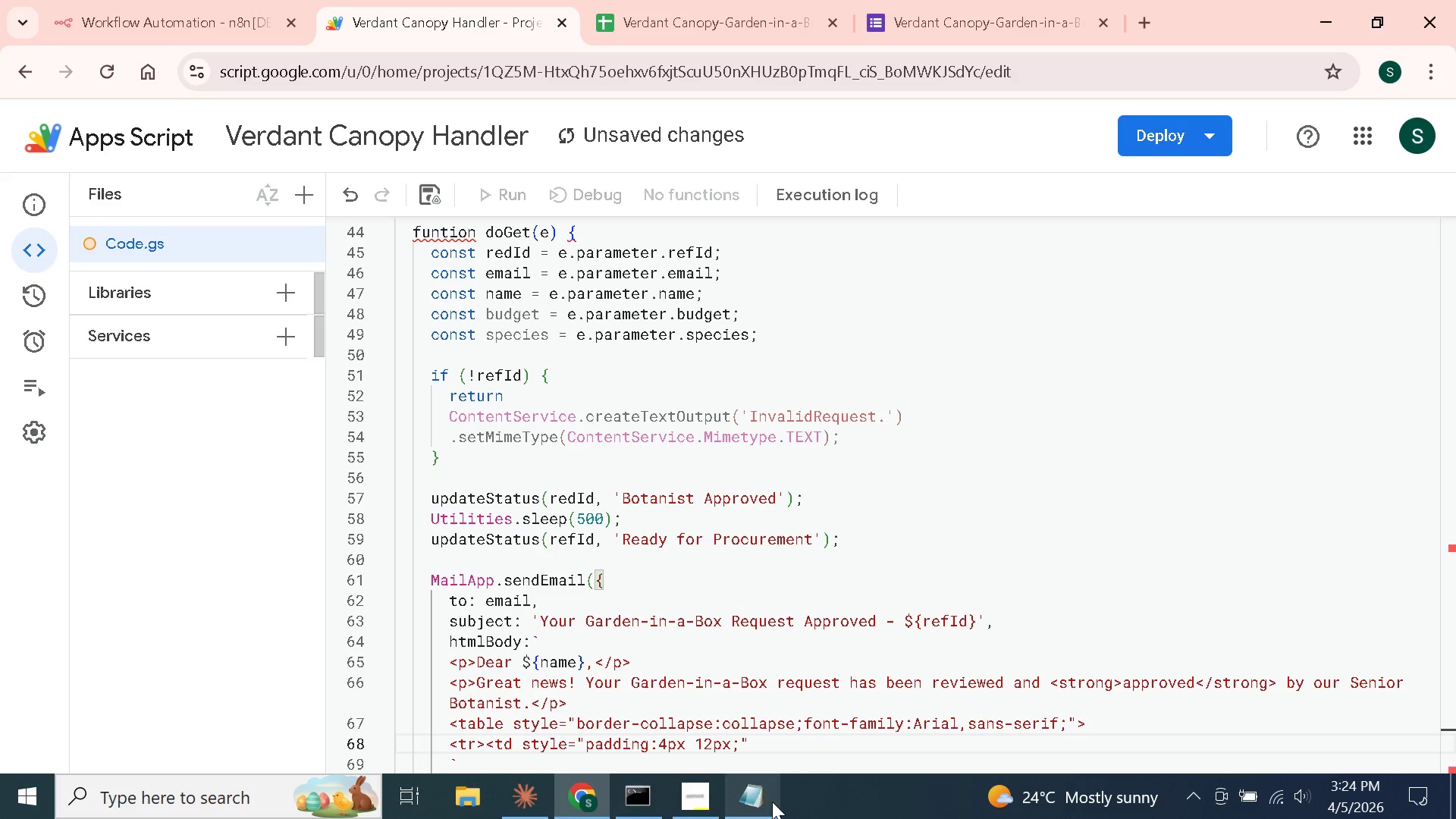 
type(><strong>Reference ID:<)
 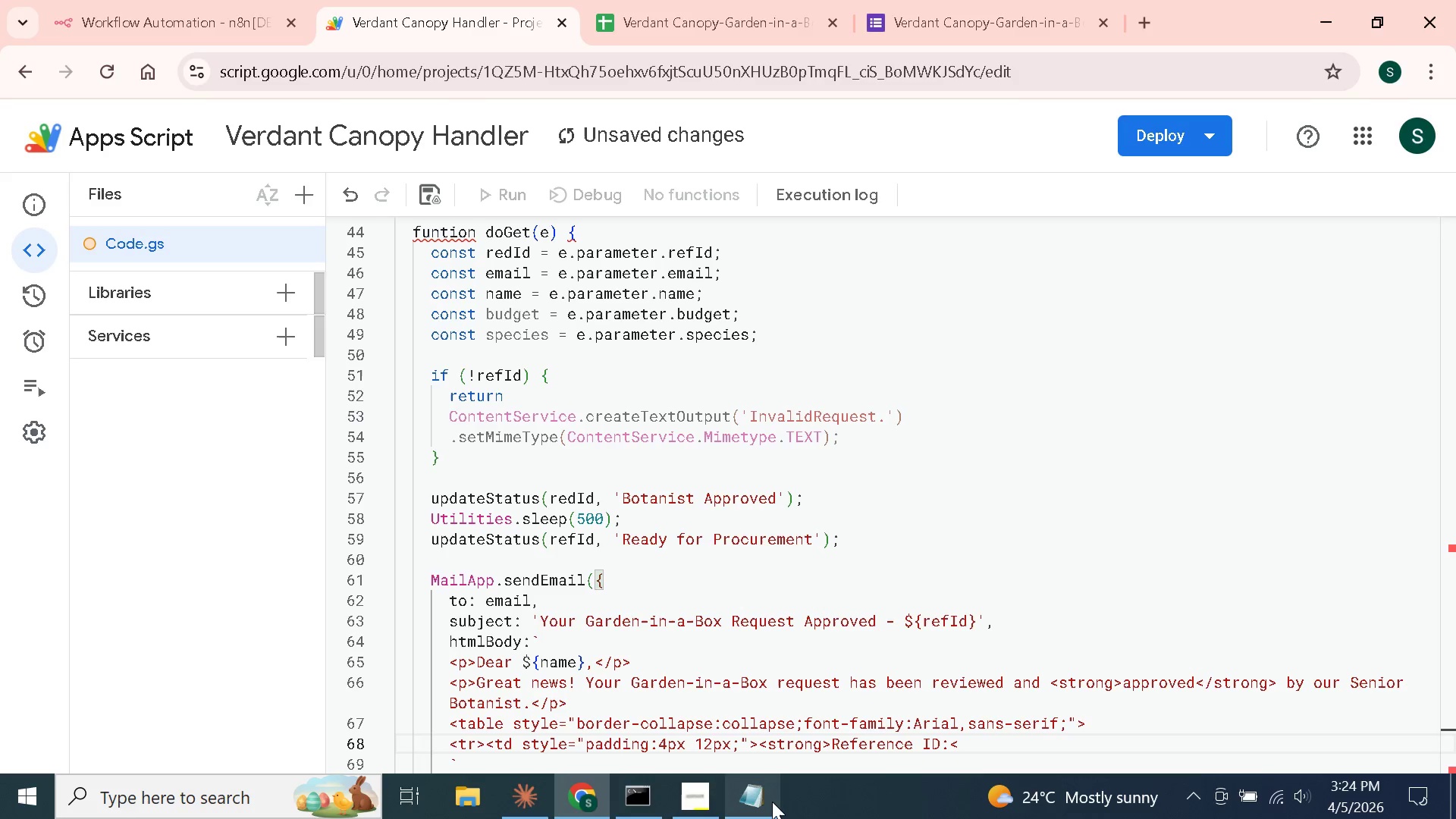 
key(Slash)
 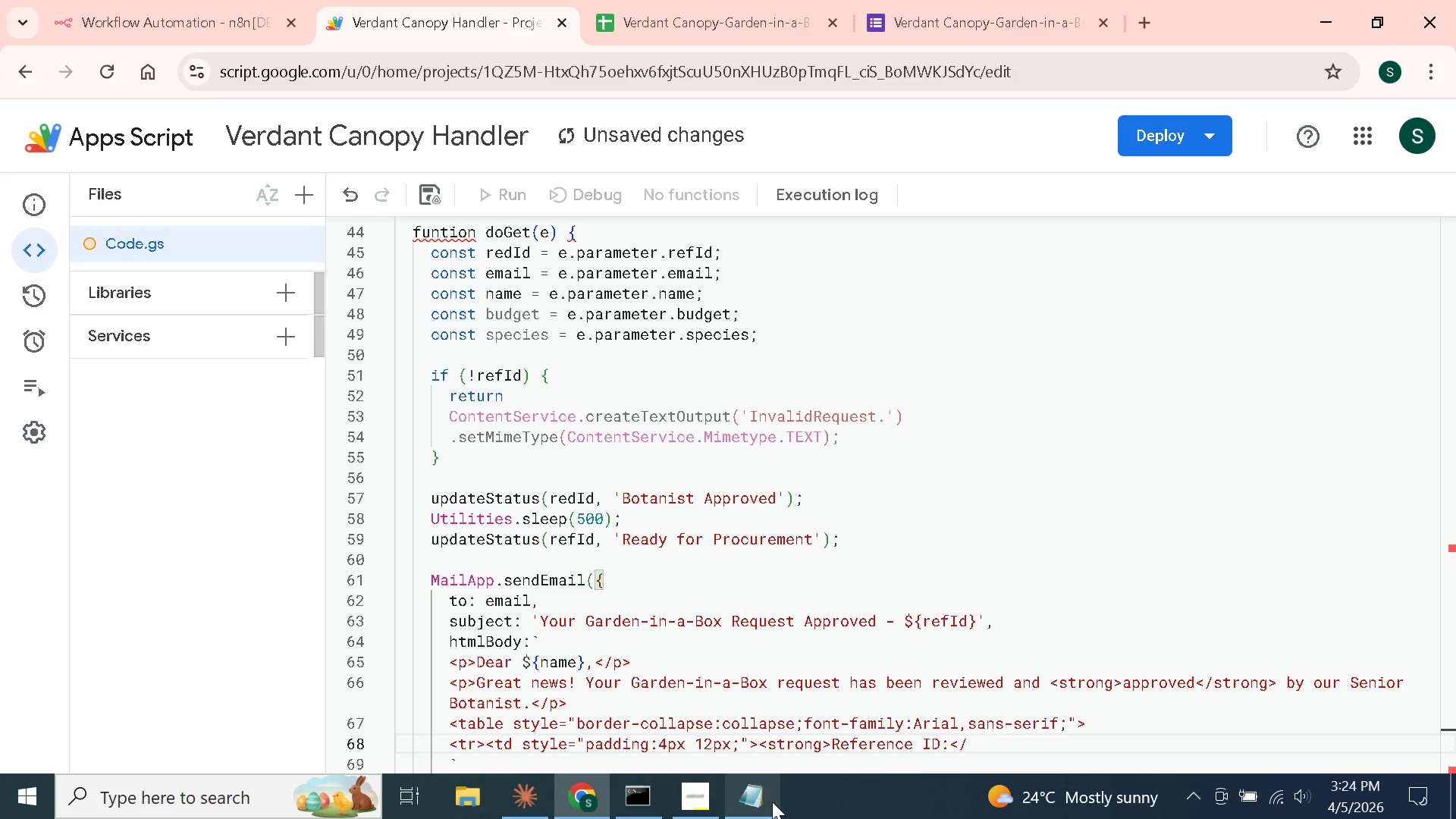 
wait(5.83)
 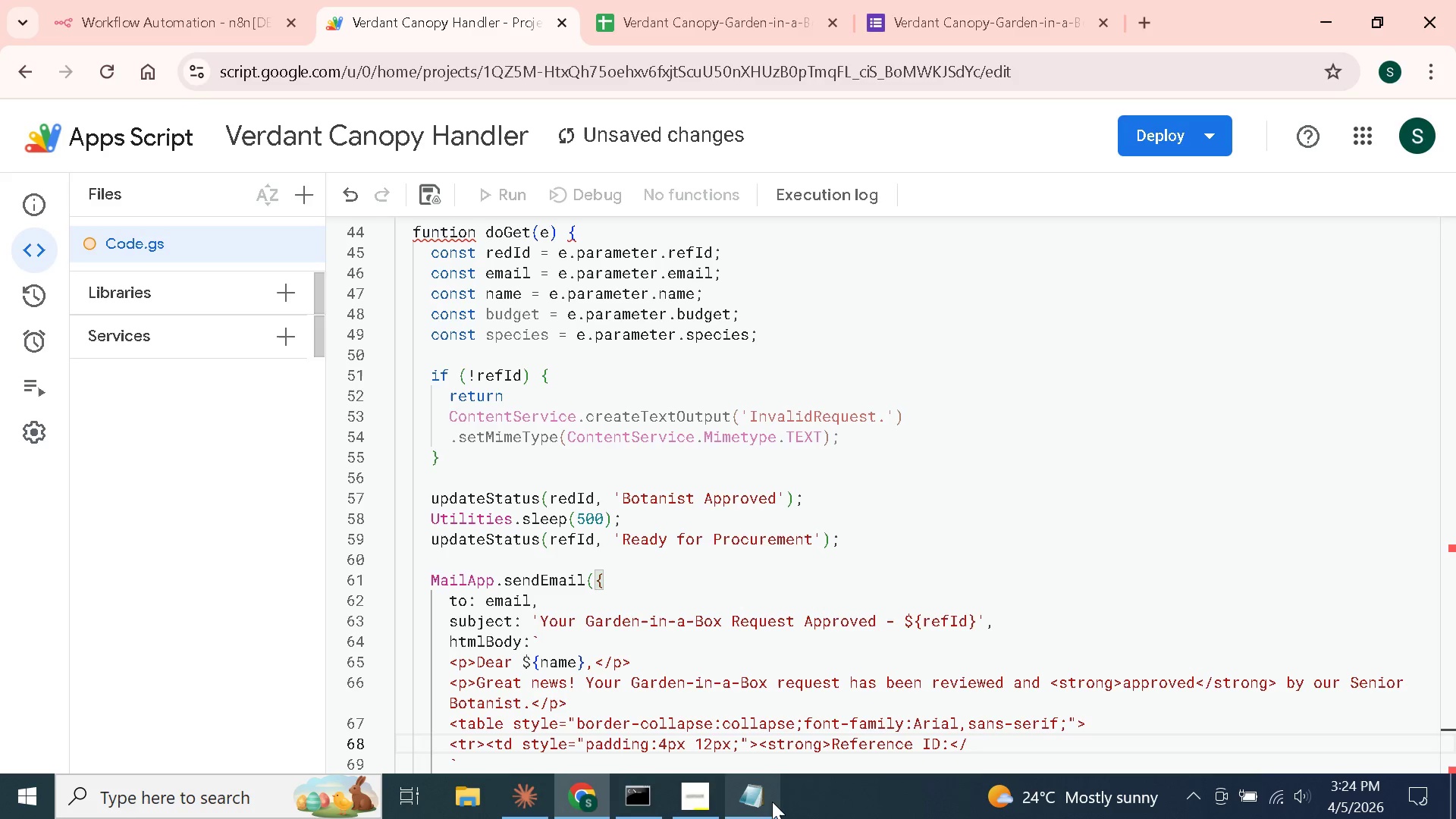 
type(stri)
key(Backspace)
type(ong></td>)
 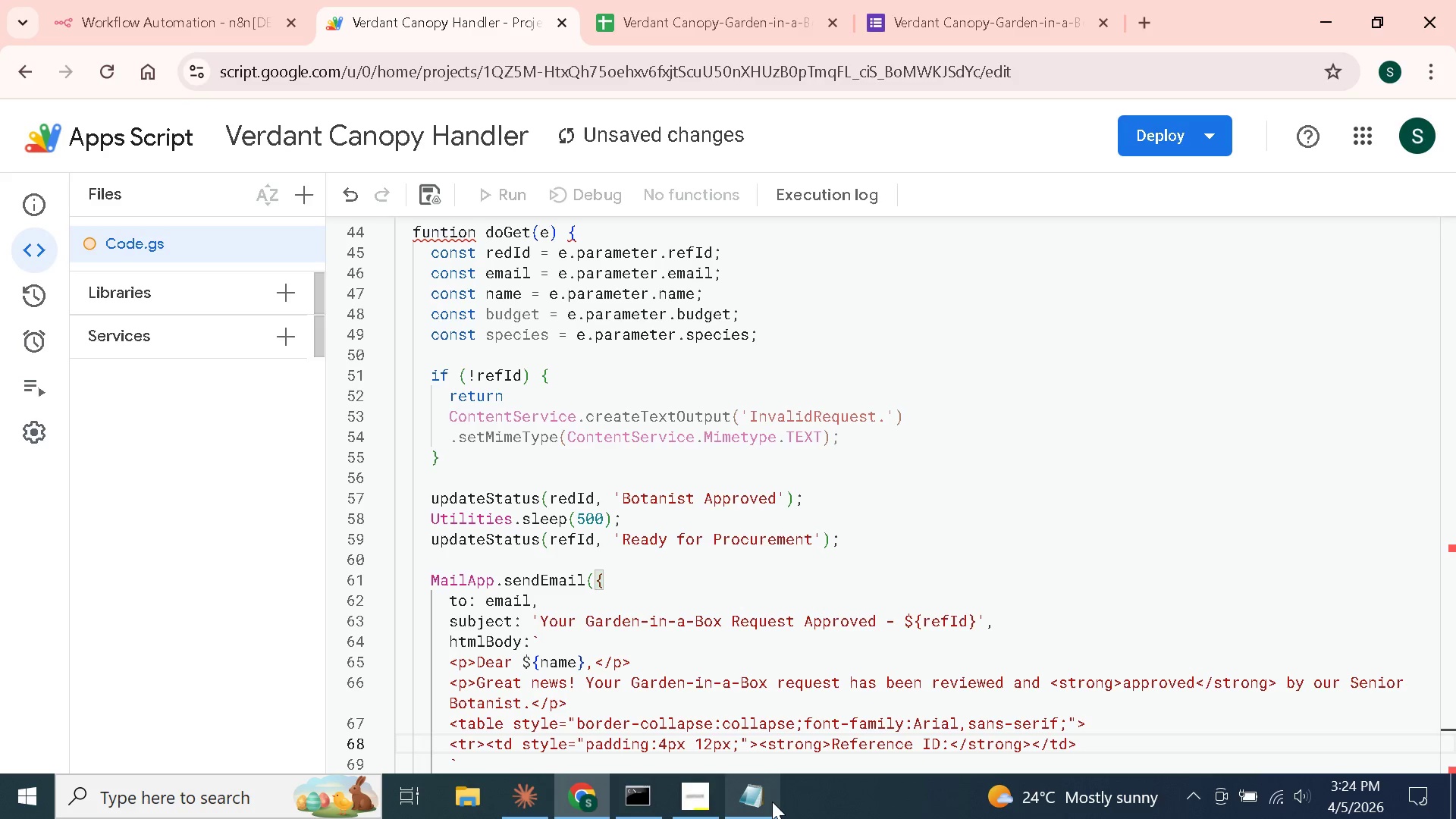 
type(<td>${redIf}</td></tr)
 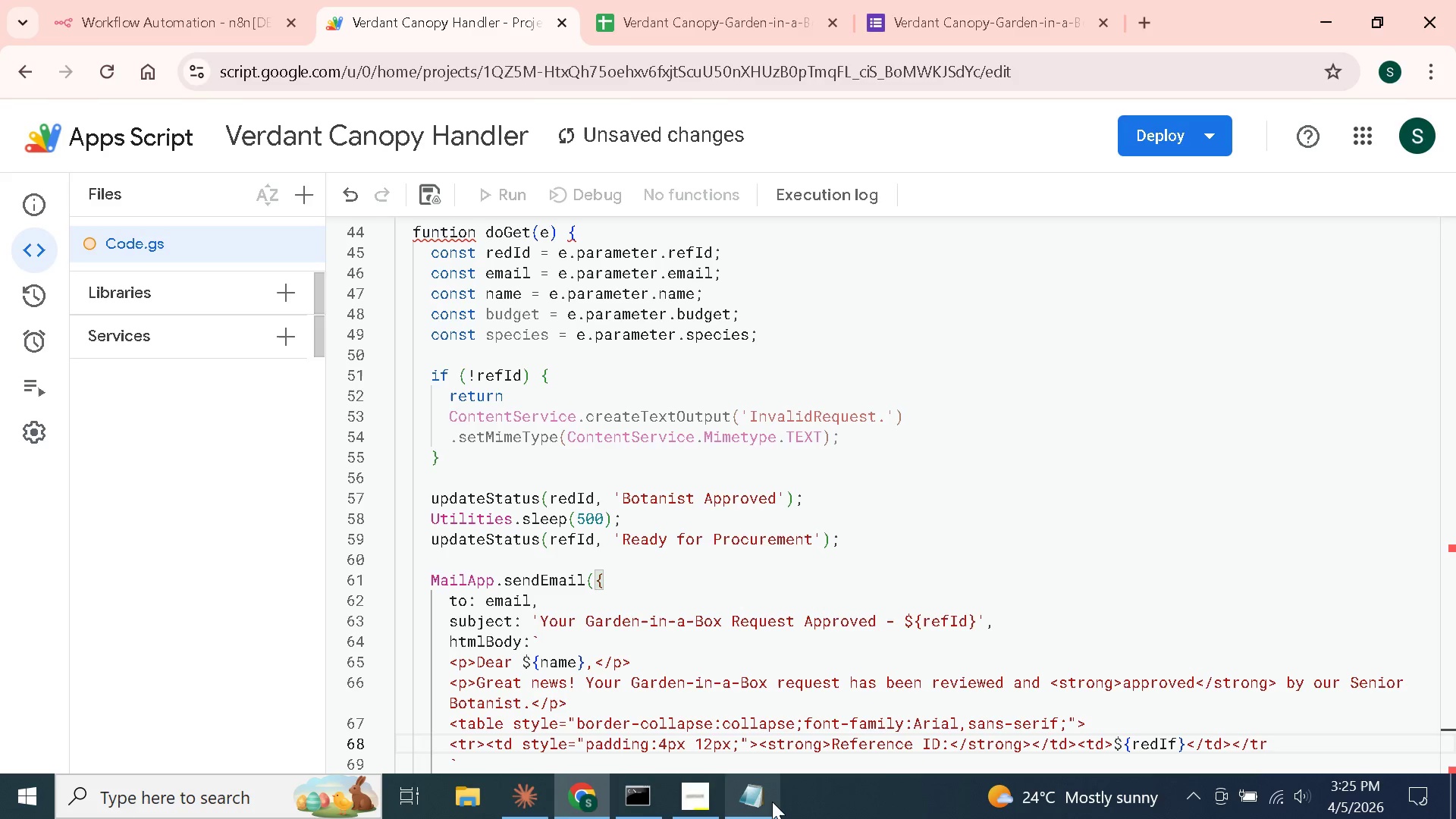 
 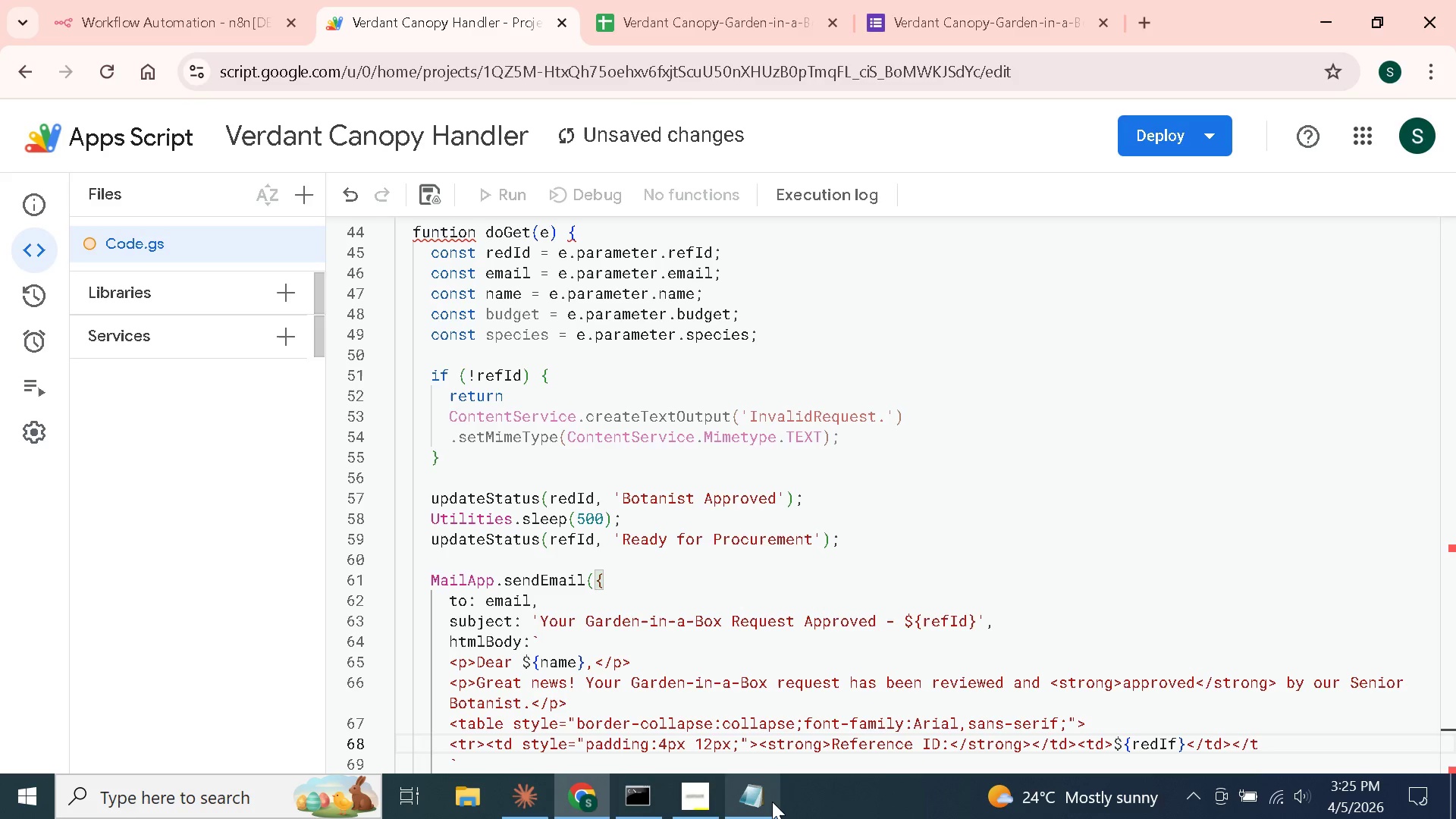 
hold_key(key=ShiftLeft, duration=1.52)
 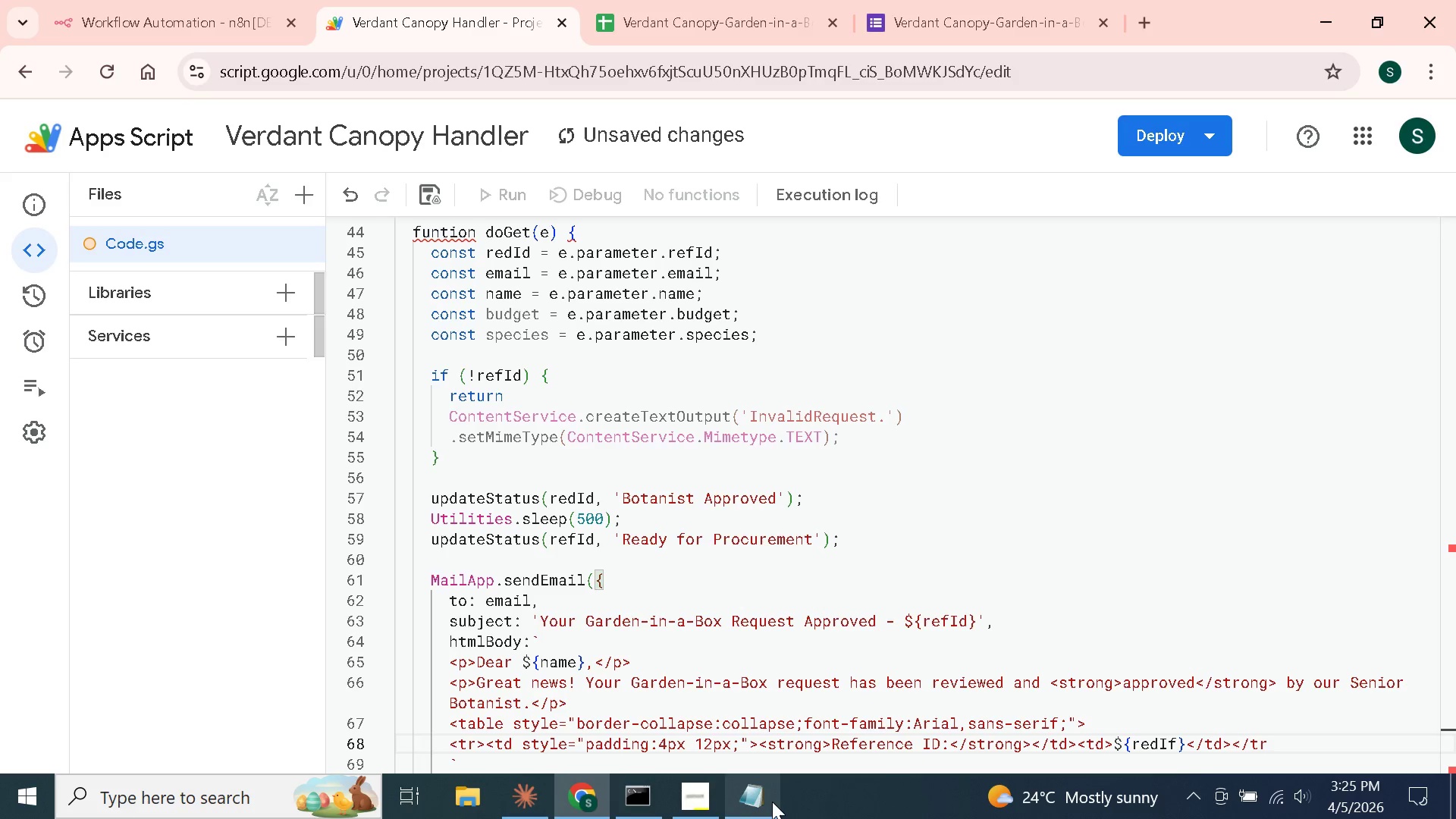 
hold_key(key=ShiftLeft, duration=1.51)
 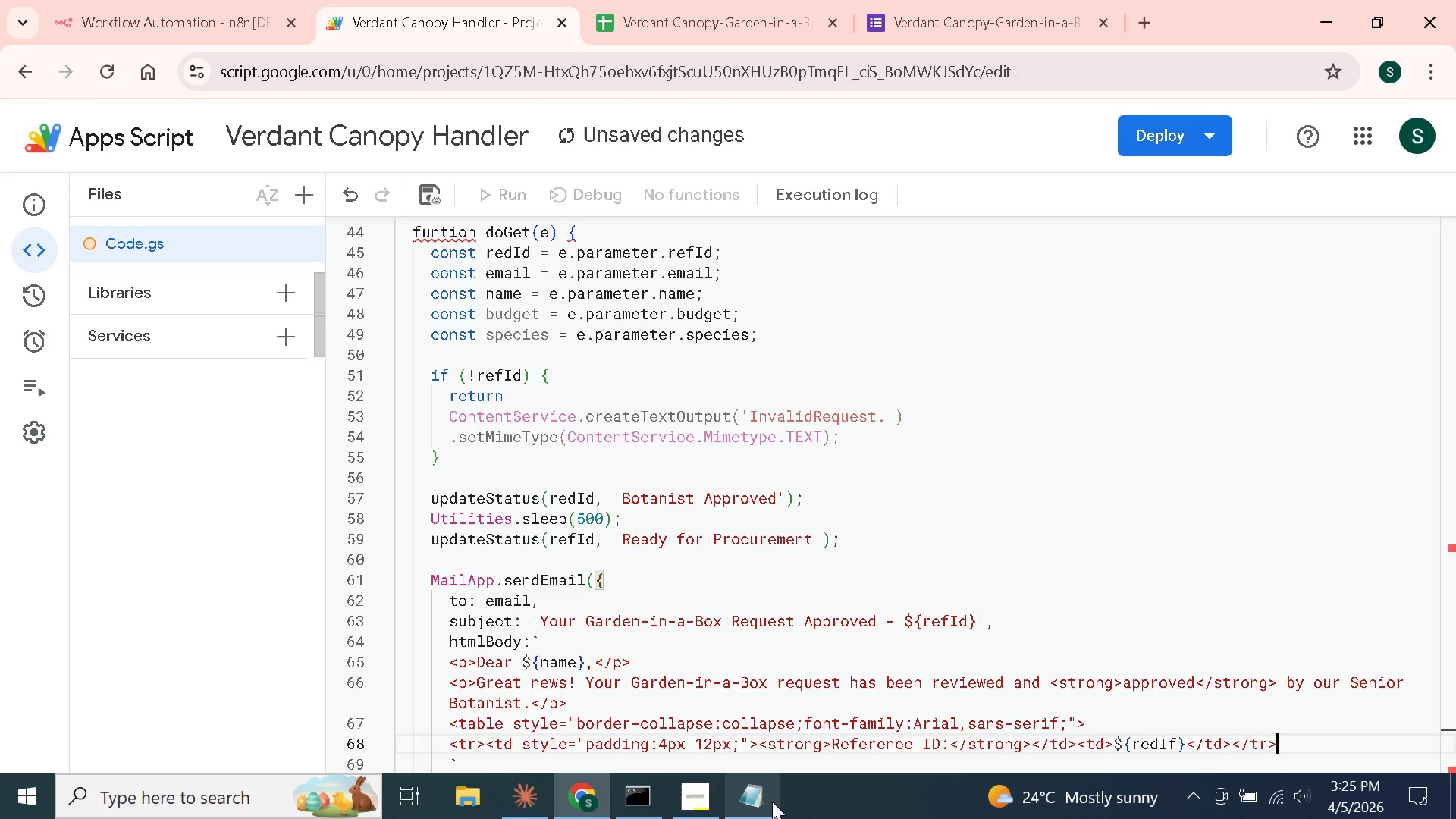 
key(Shift+Period)
 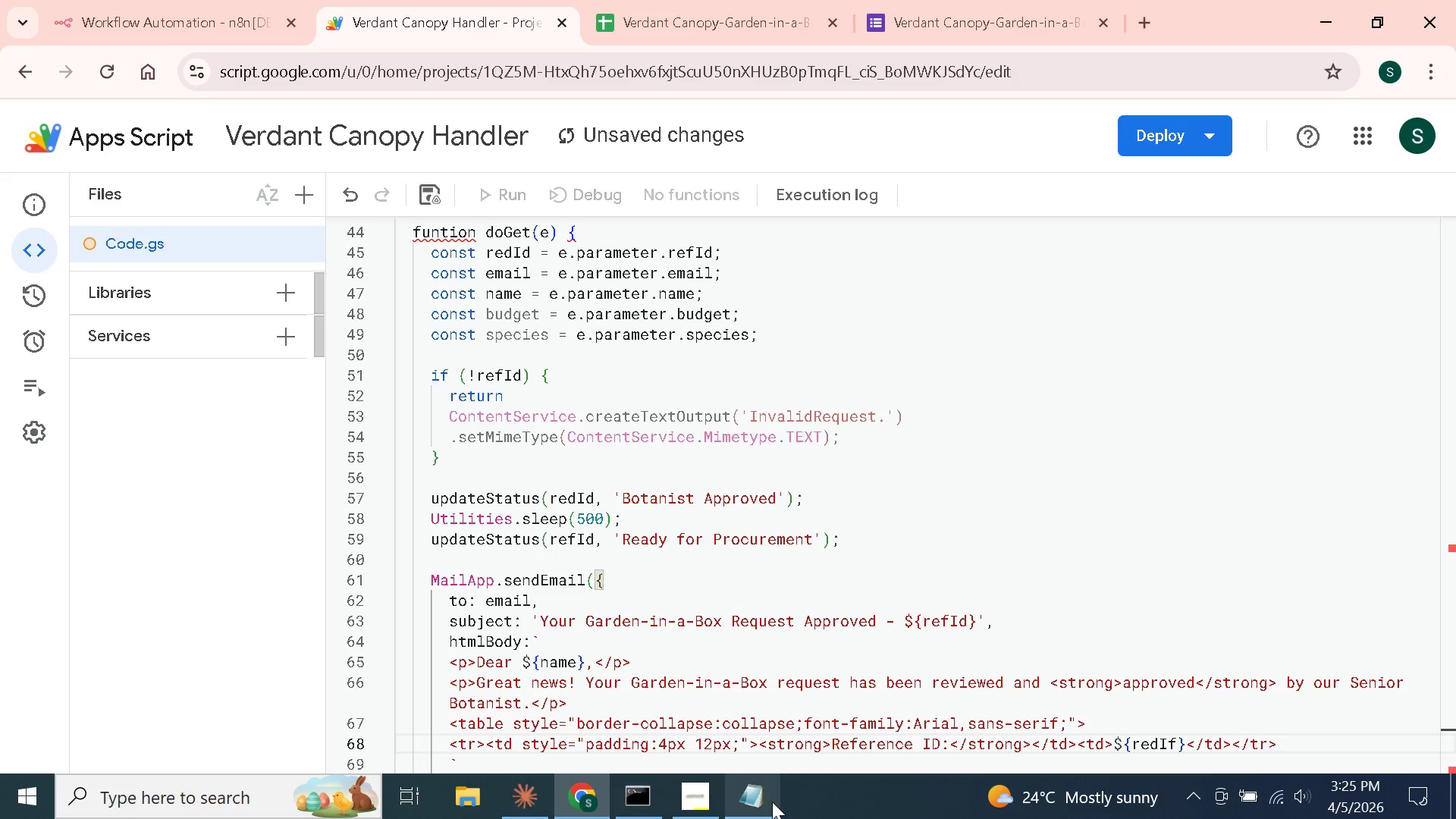 
key(Enter)
 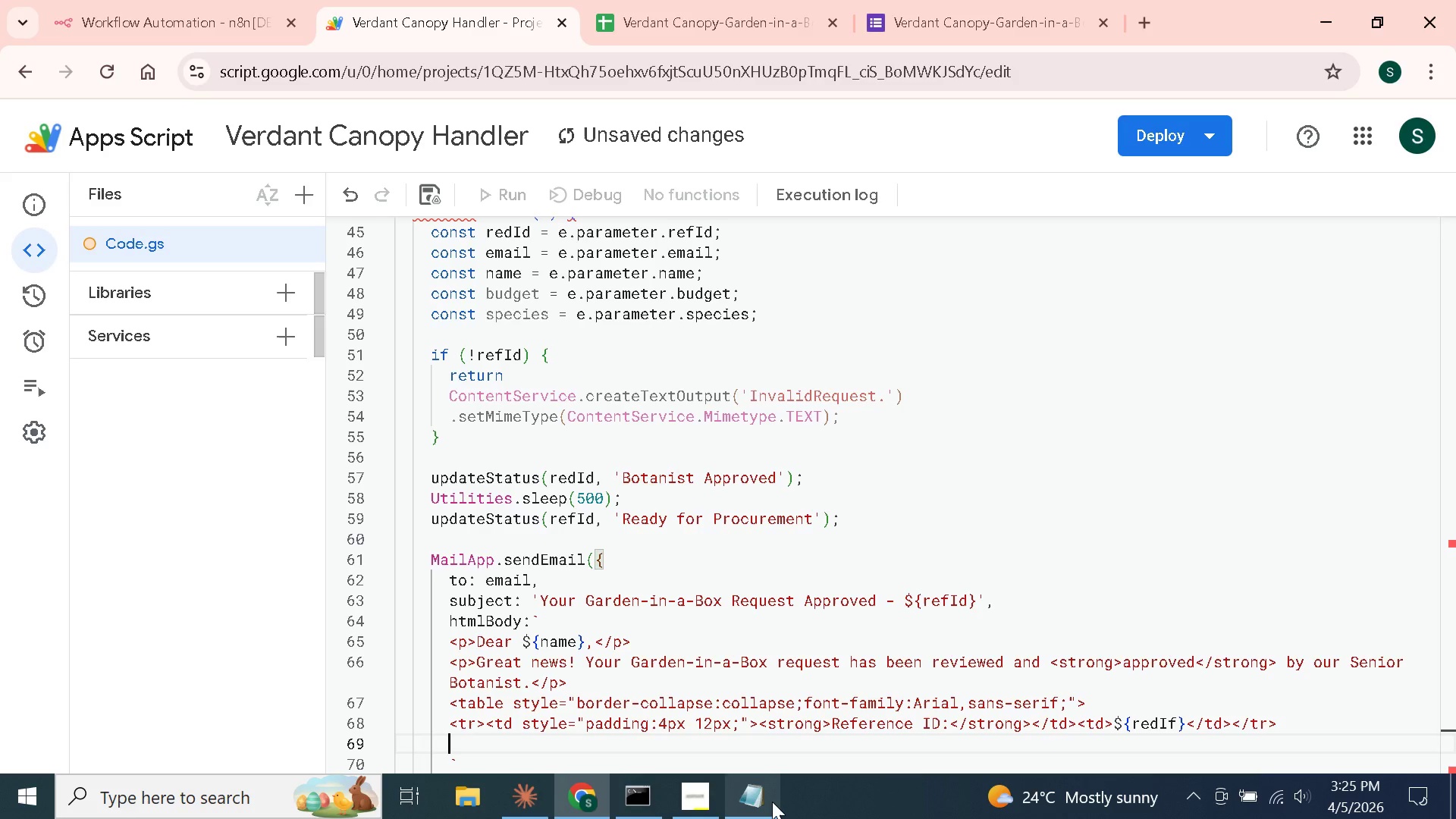 
type(<tr><td style=)
 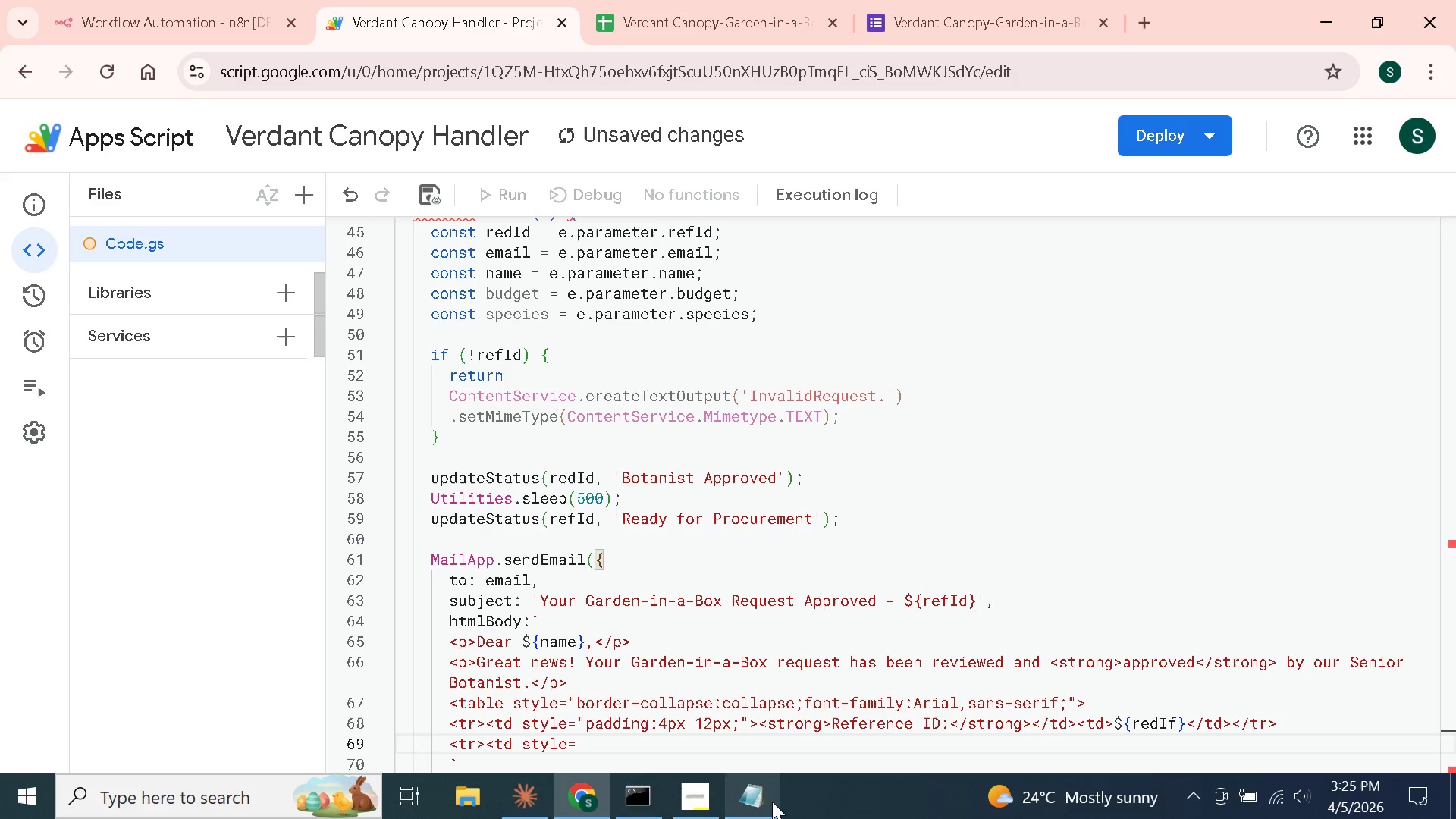 
wait(8.39)
 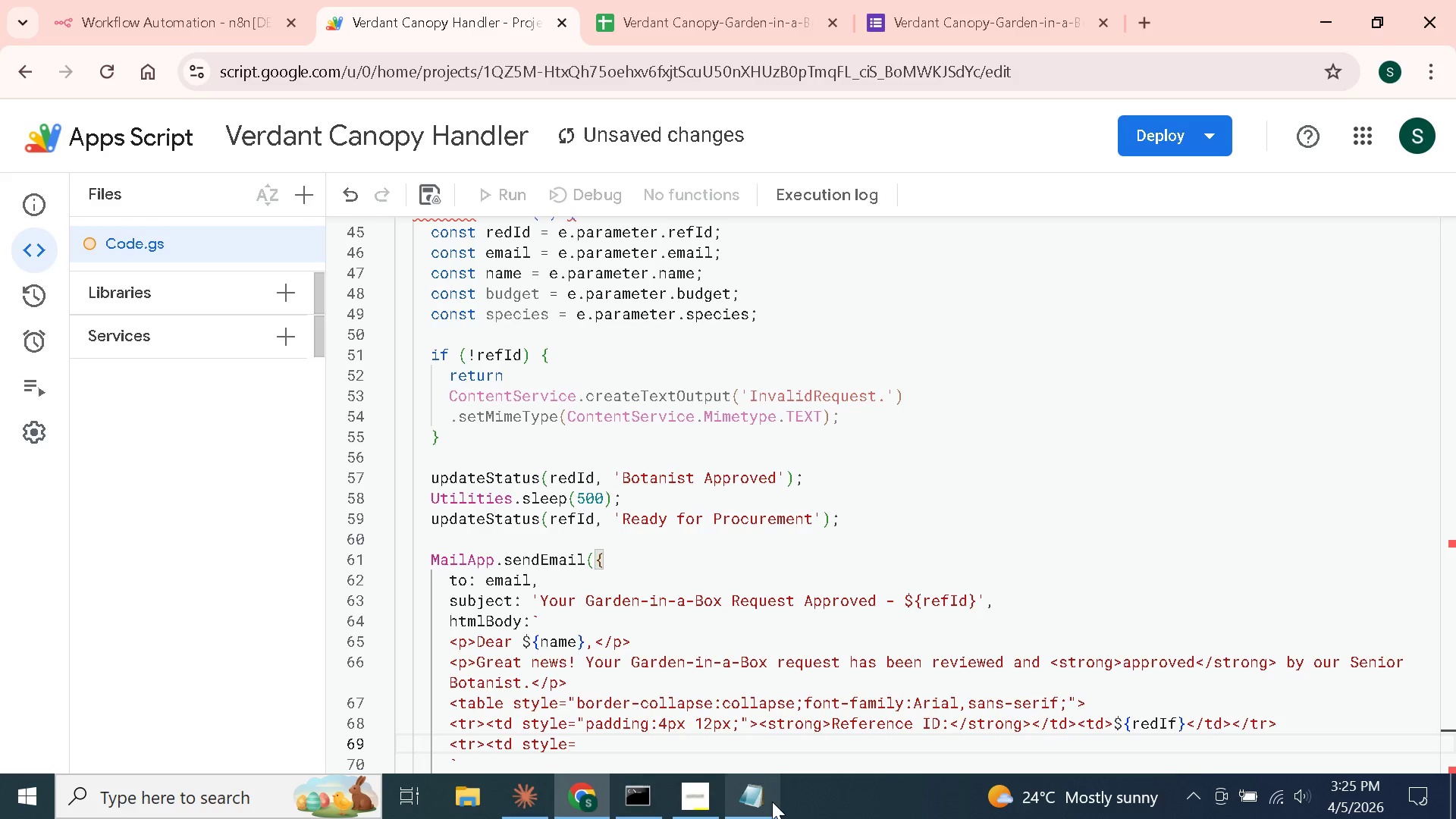 
type("P)
key(Backspace)
type(padding:4px12px)
 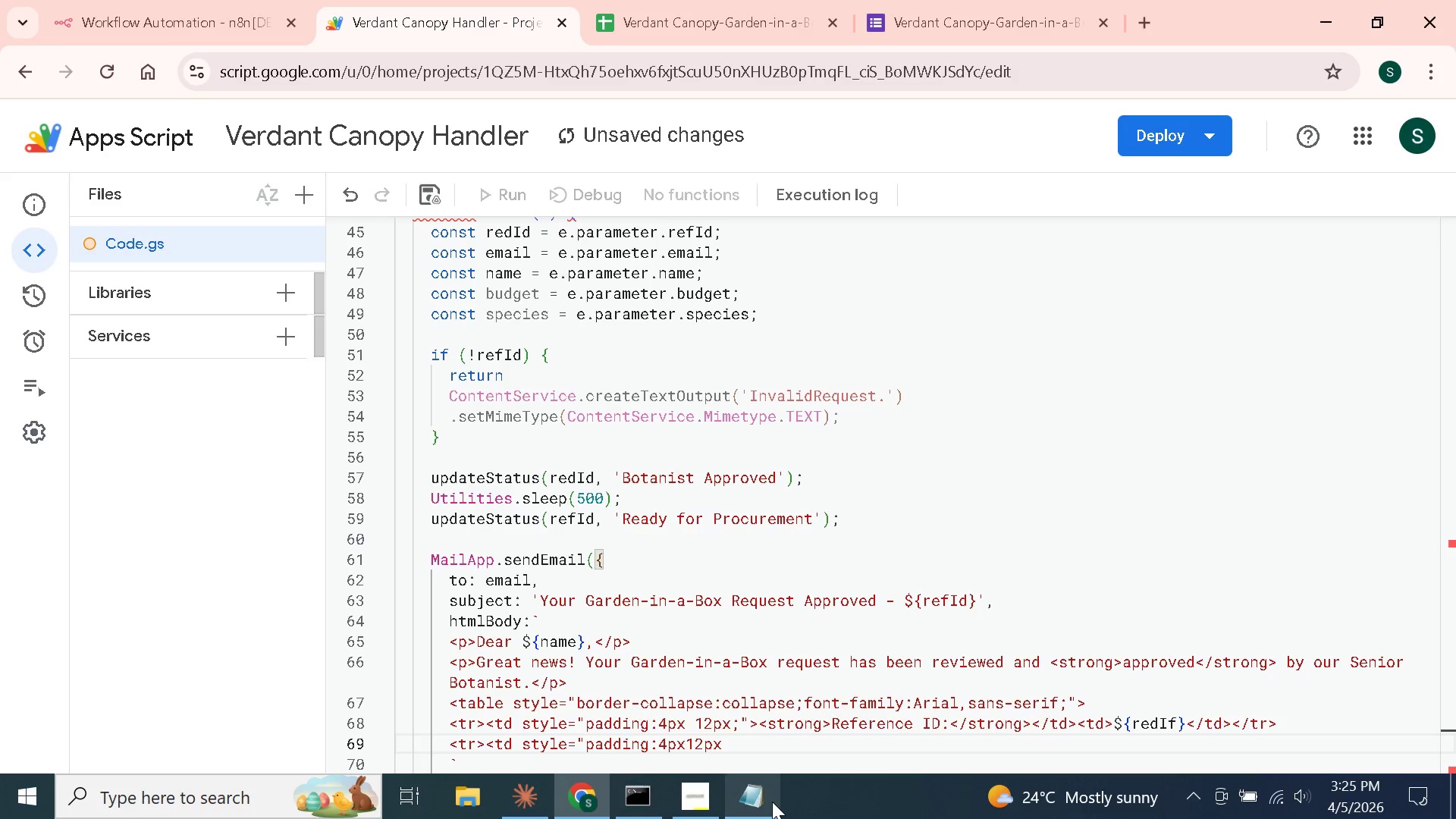 
key(ArrowLeft)
 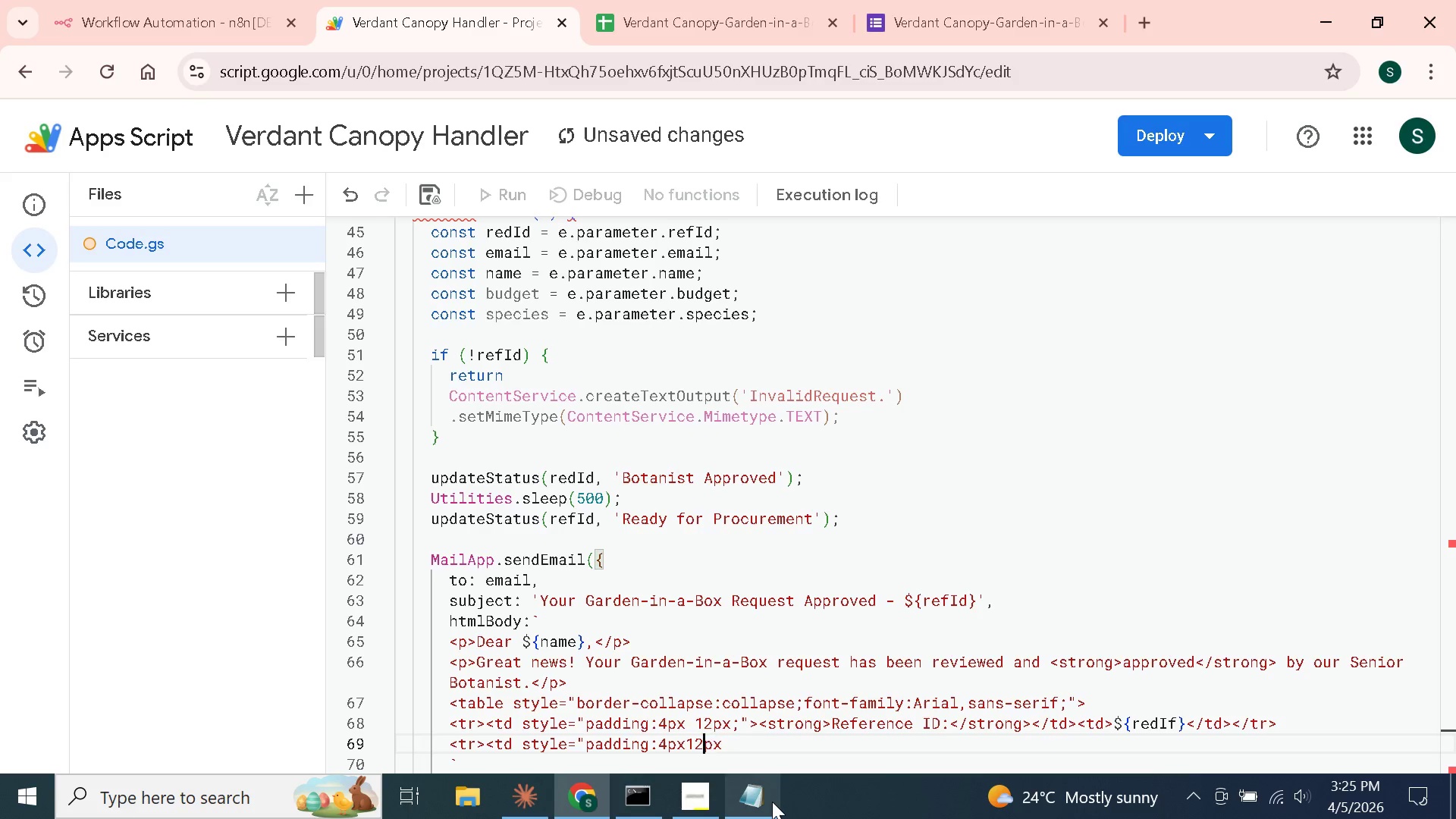 
key(ArrowLeft)
 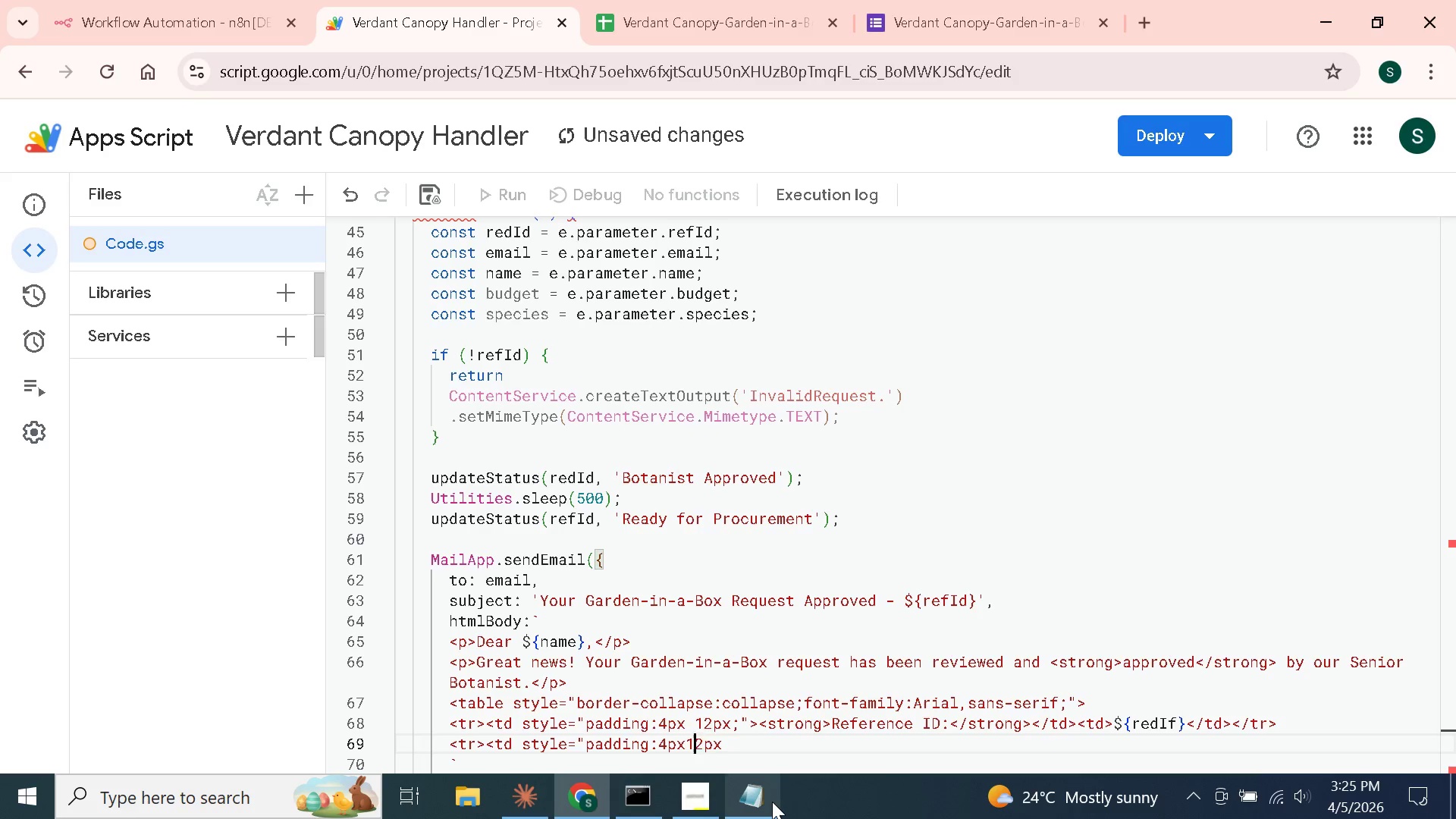 
key(ArrowLeft)
 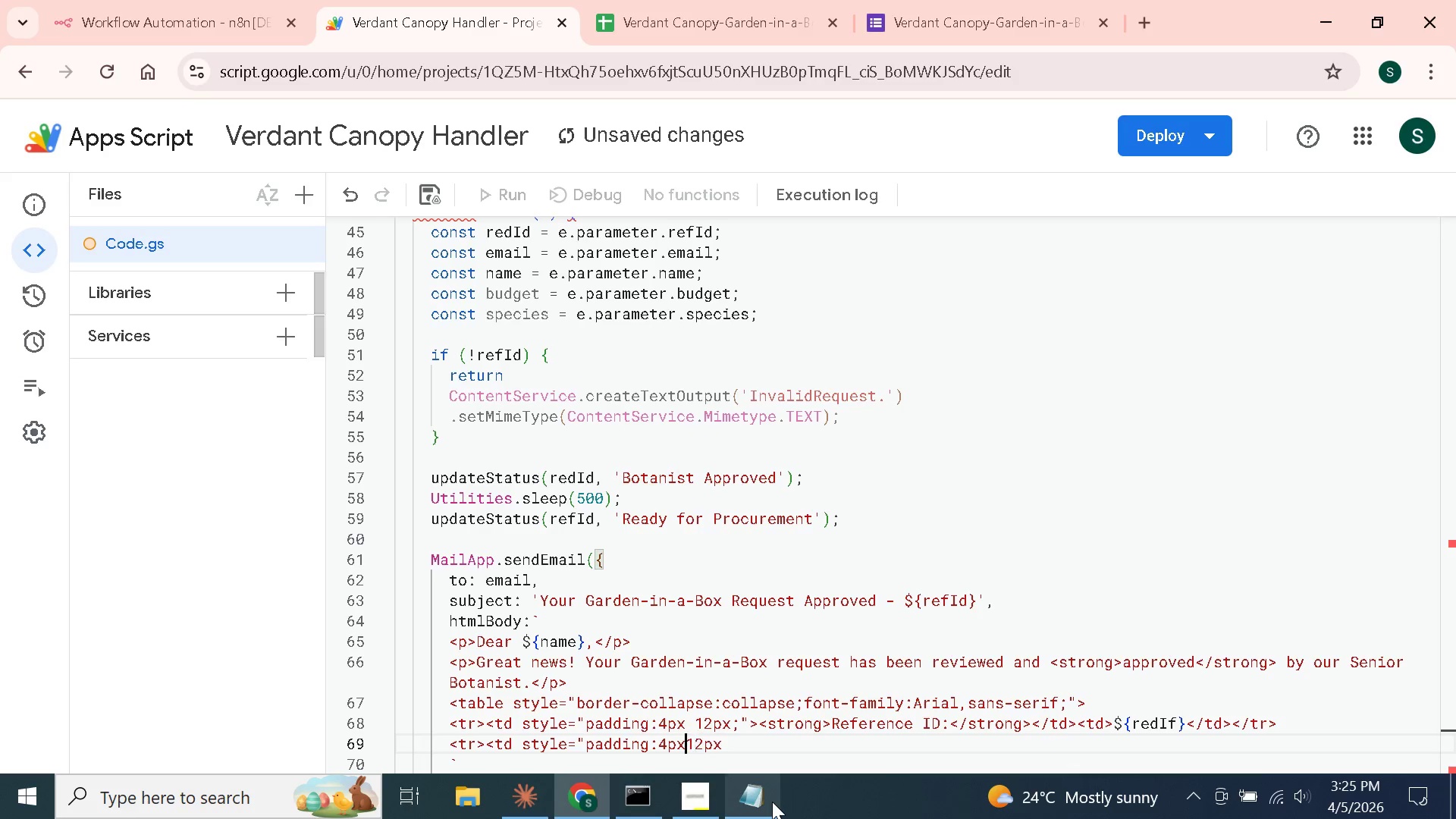 
key(ArrowLeft)
 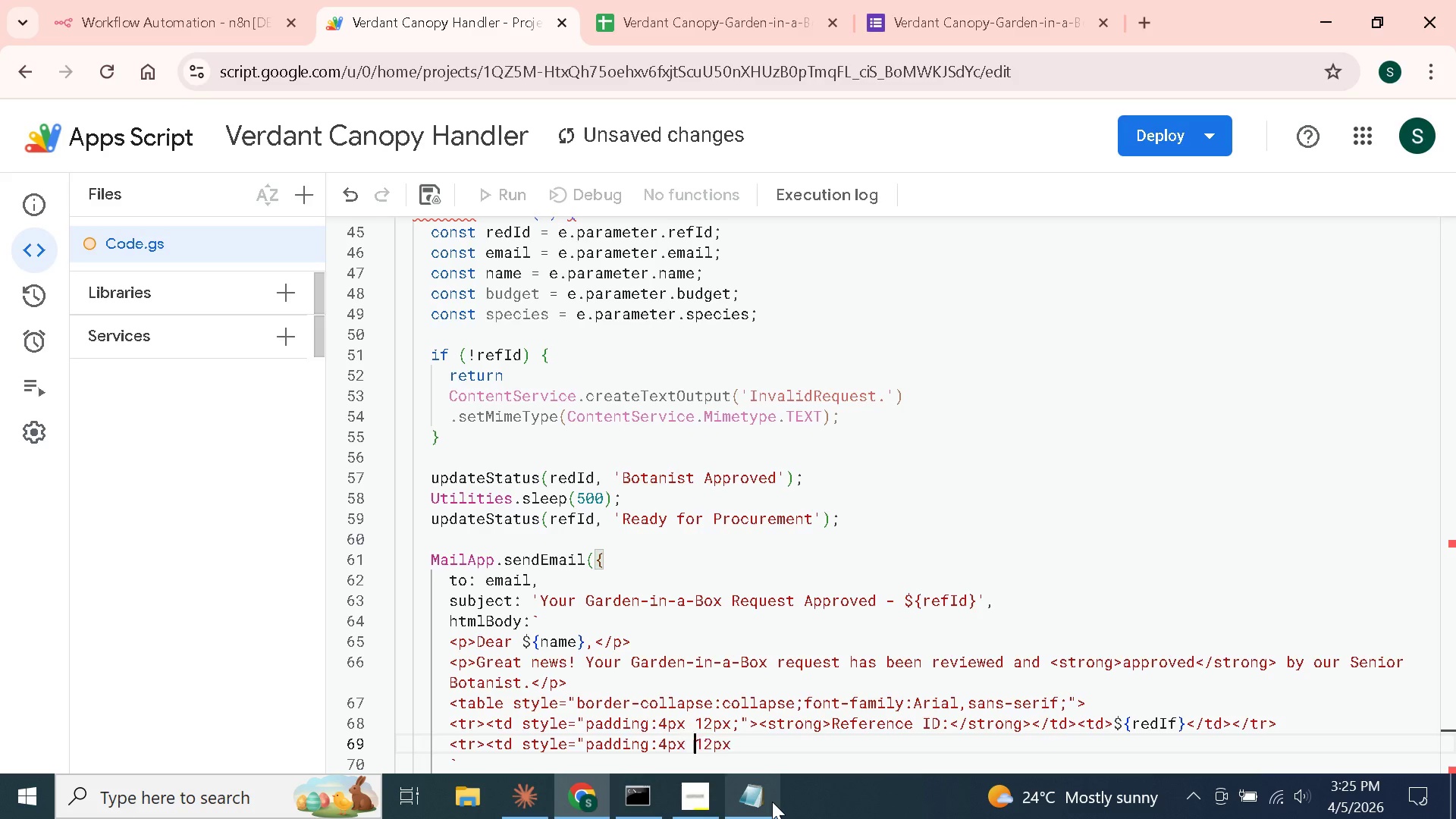 
key(Space)
 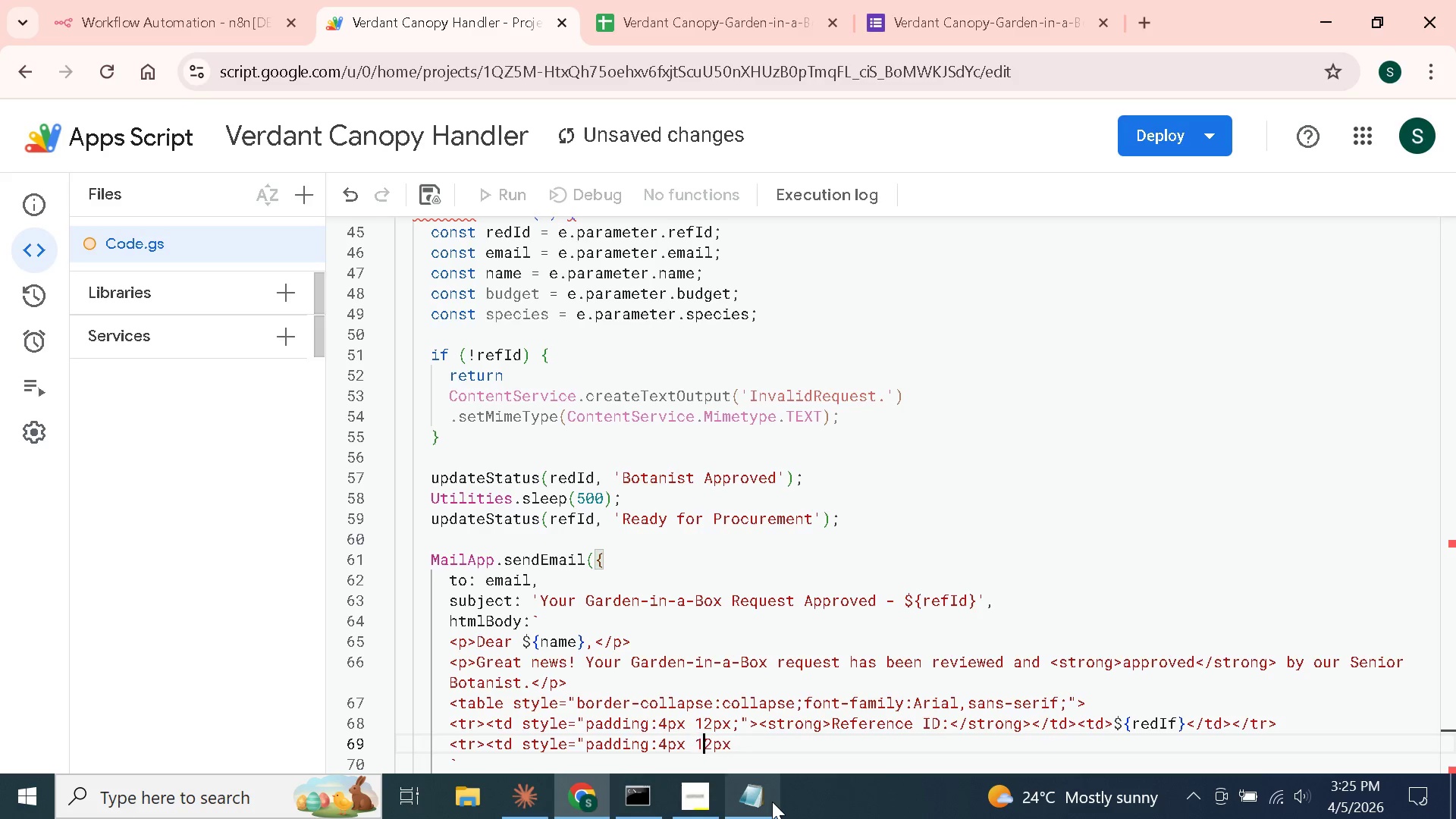 
key(ArrowRight)
 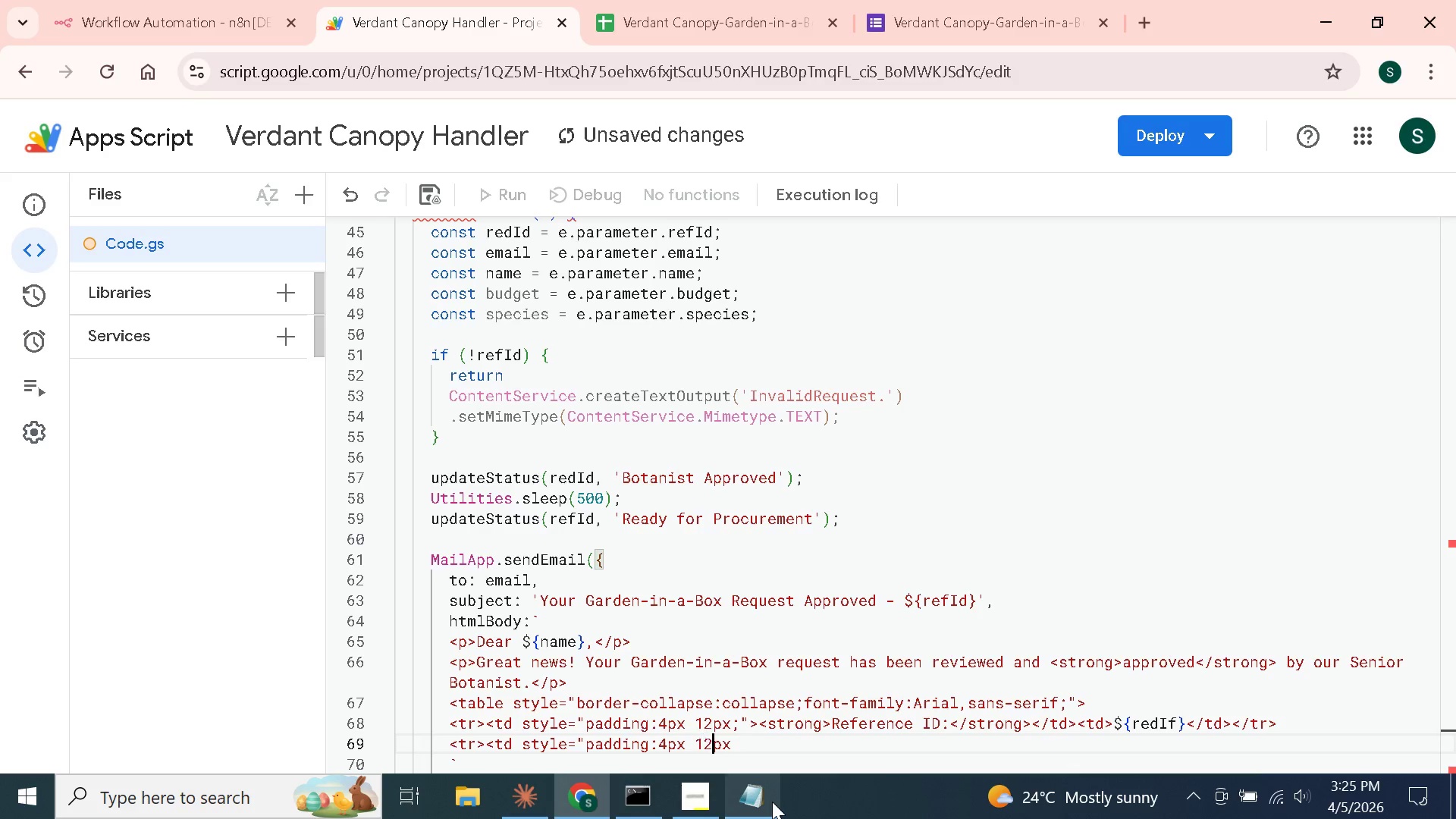 
key(ArrowRight)
 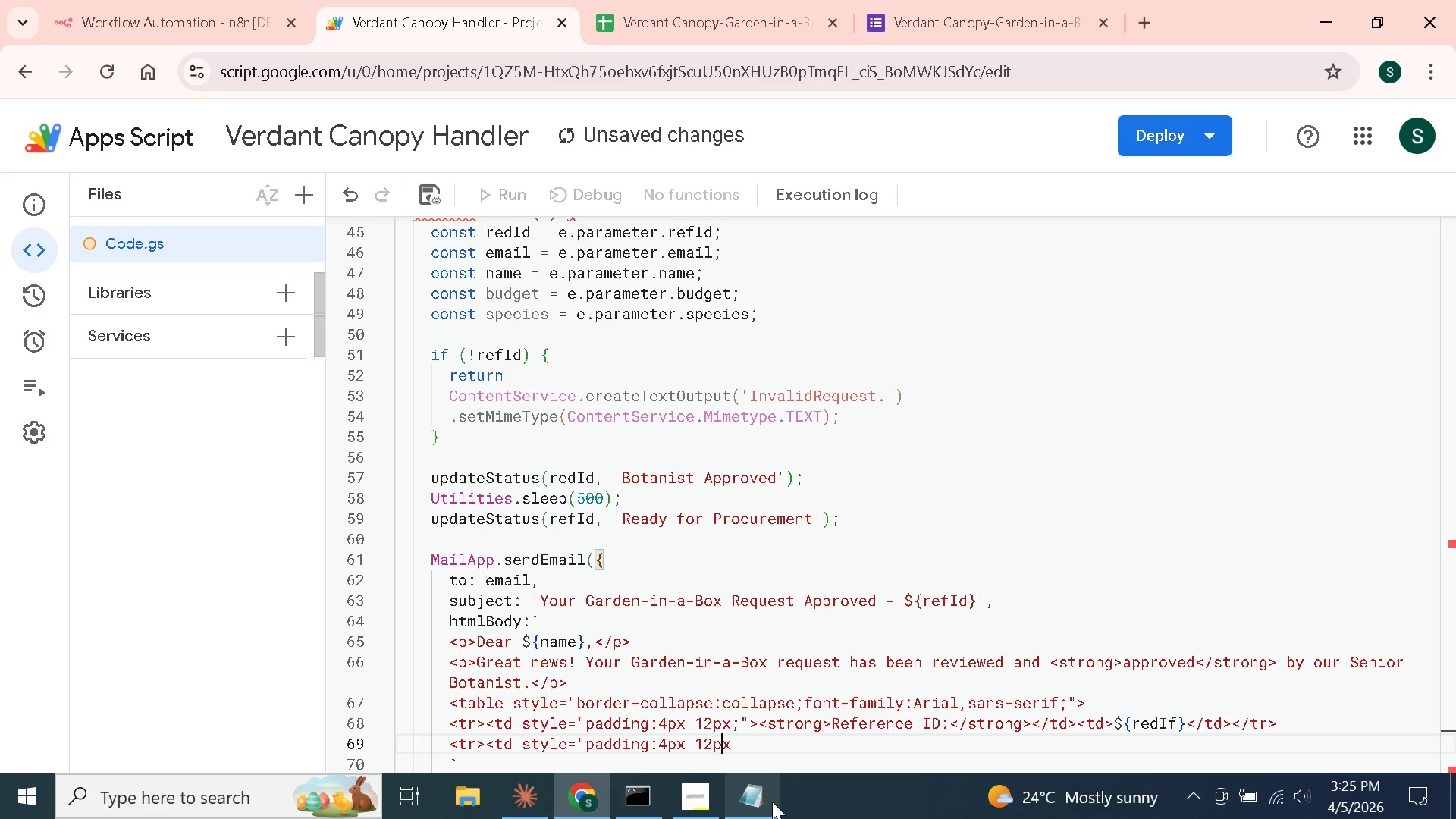 
key(ArrowRight)
 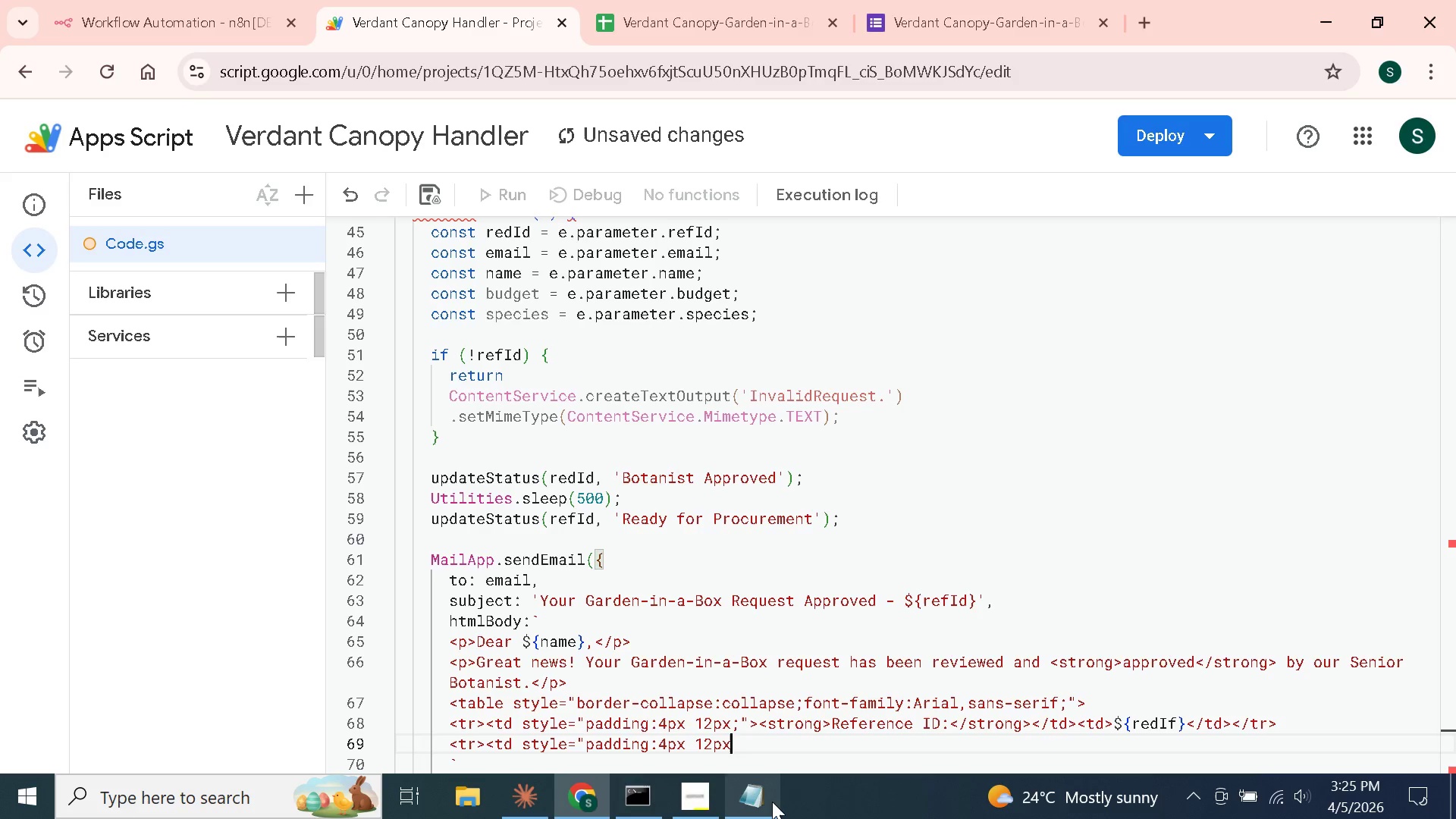 
key(ArrowRight)
 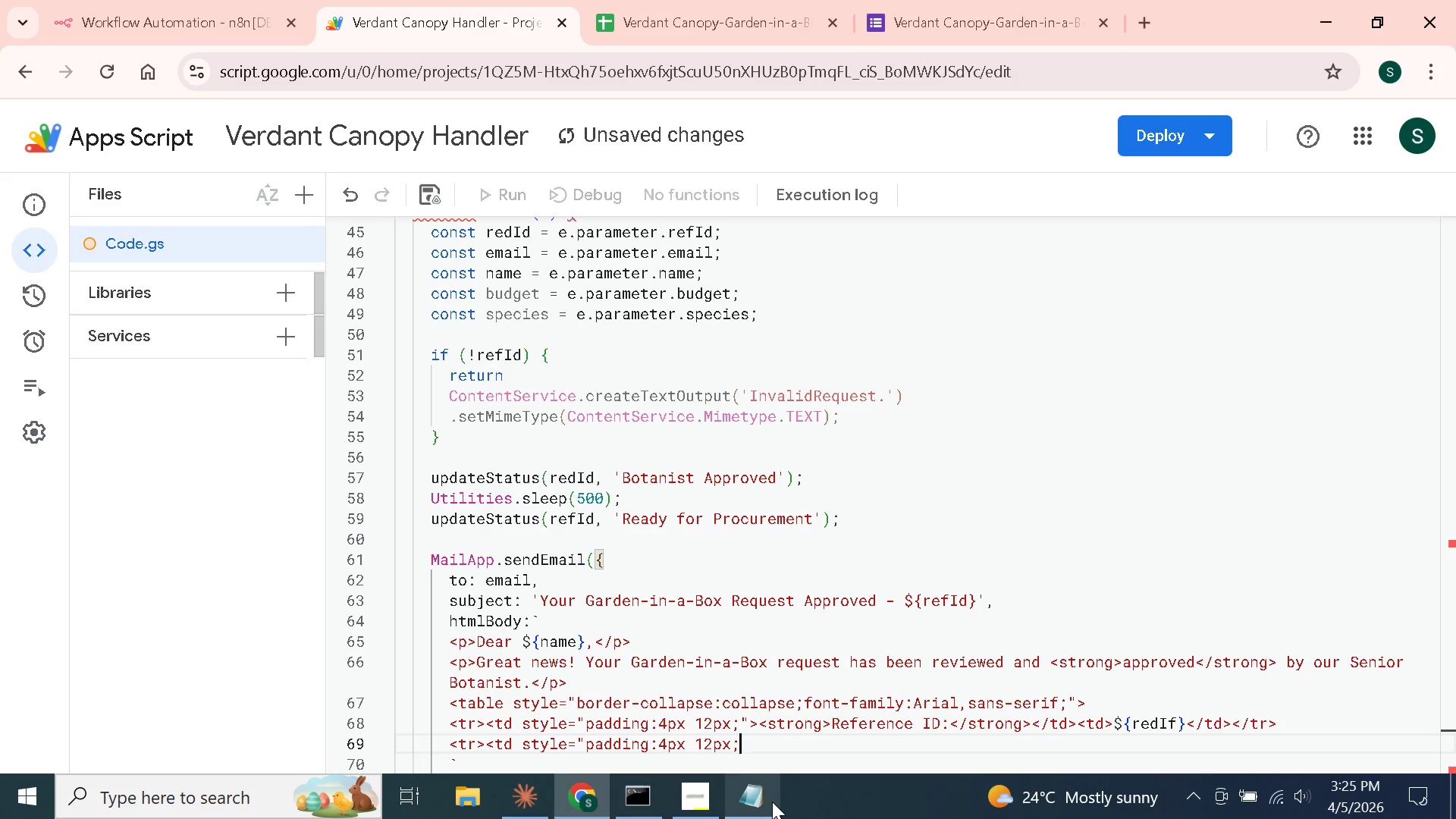 
type(;"><strong?)
key(Backspace)
type(> )
key(Backspace)
type(b)
key(Backspace)
type(Budget:</strong></td><td>)
 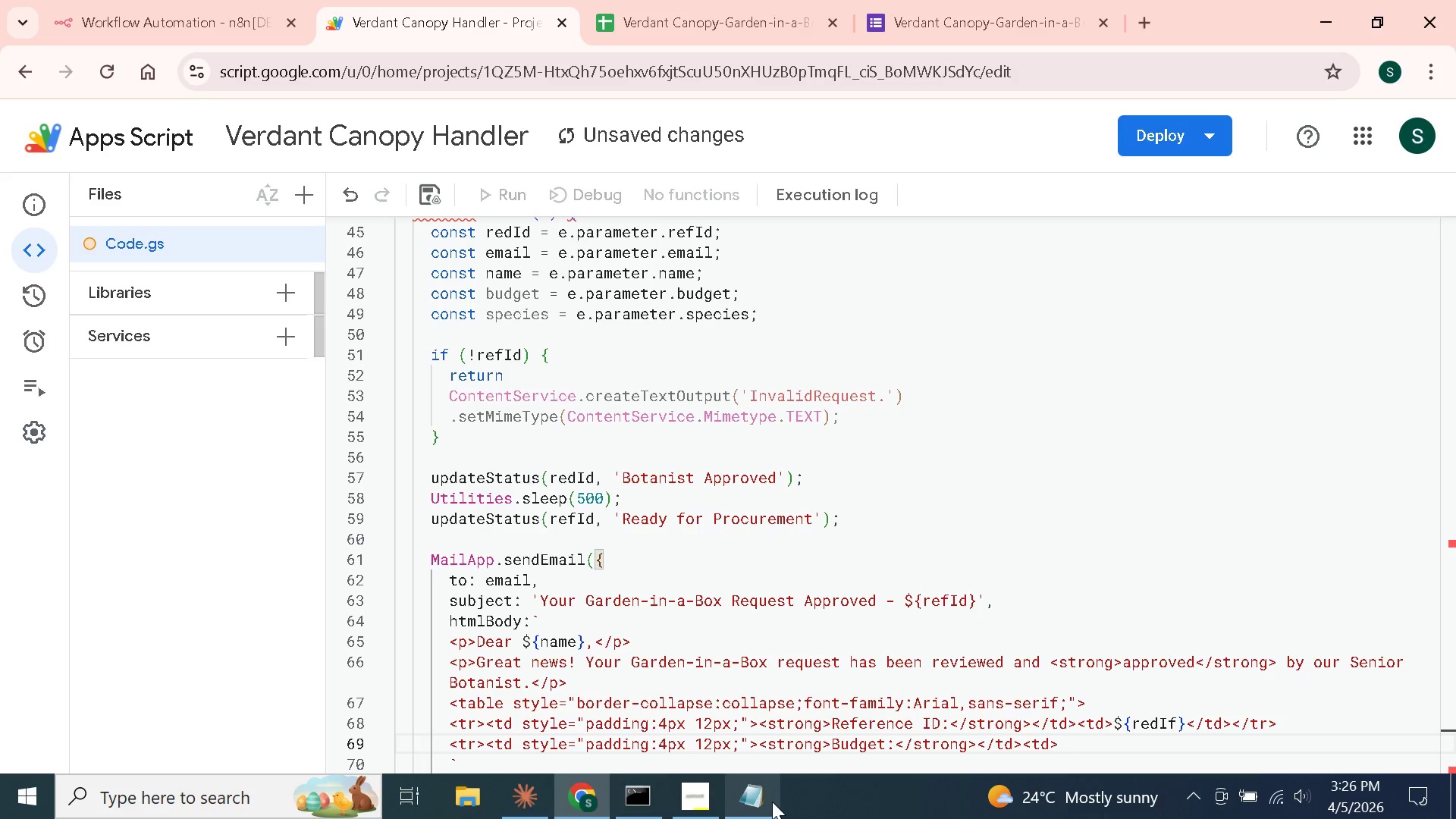 
wait(5.55)
 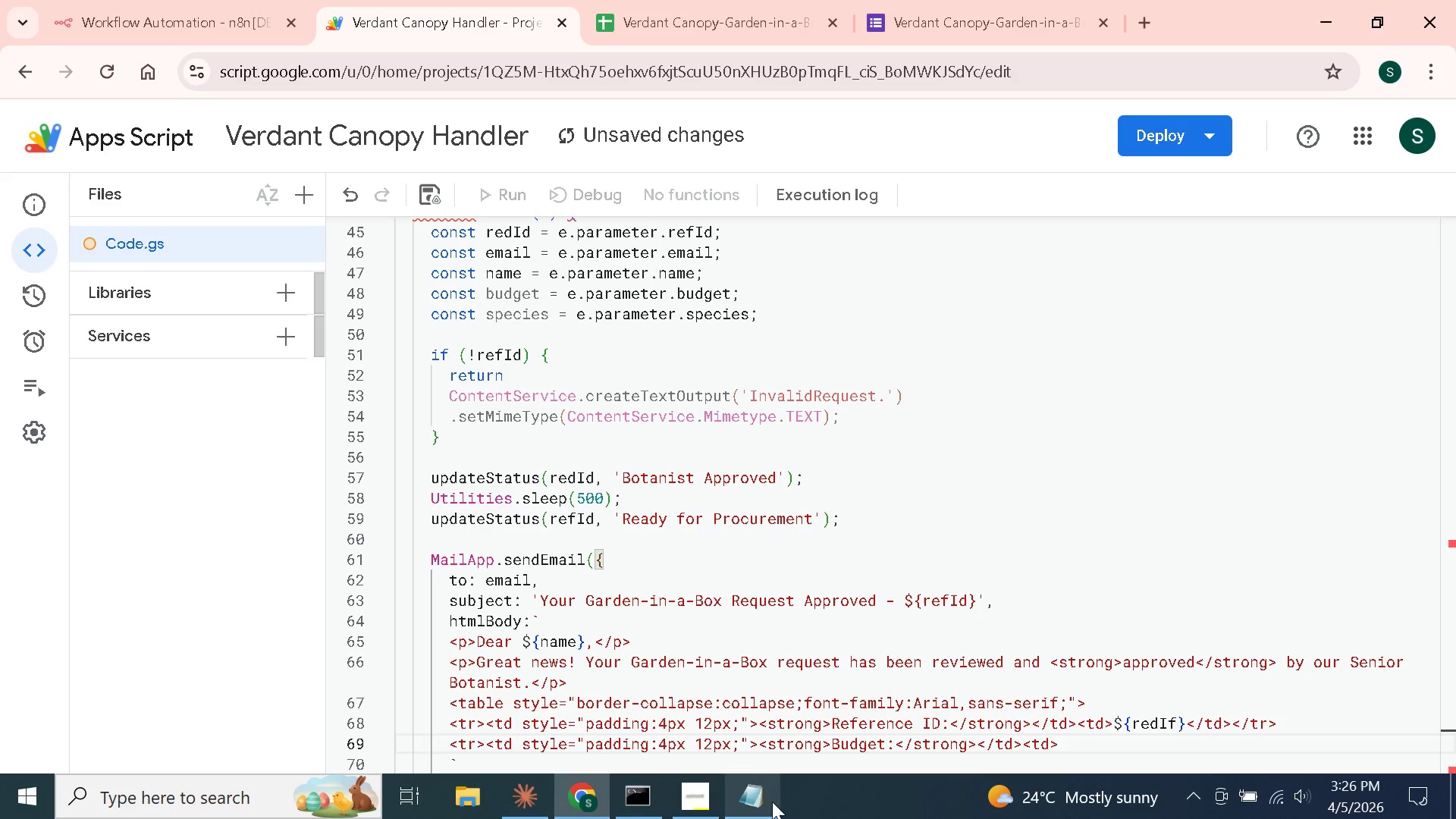 
type($${budget)
 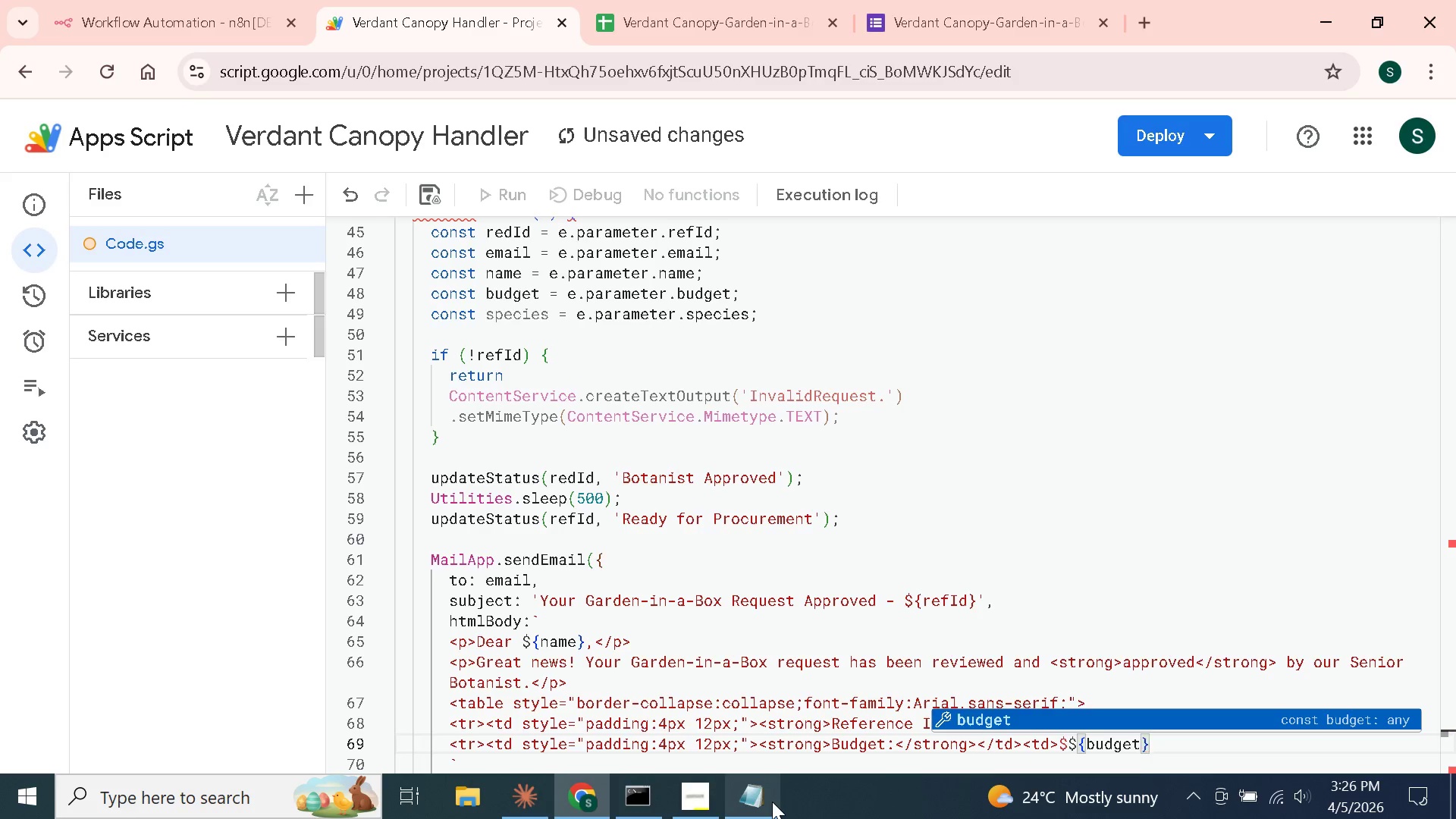 
key(ArrowRight)
 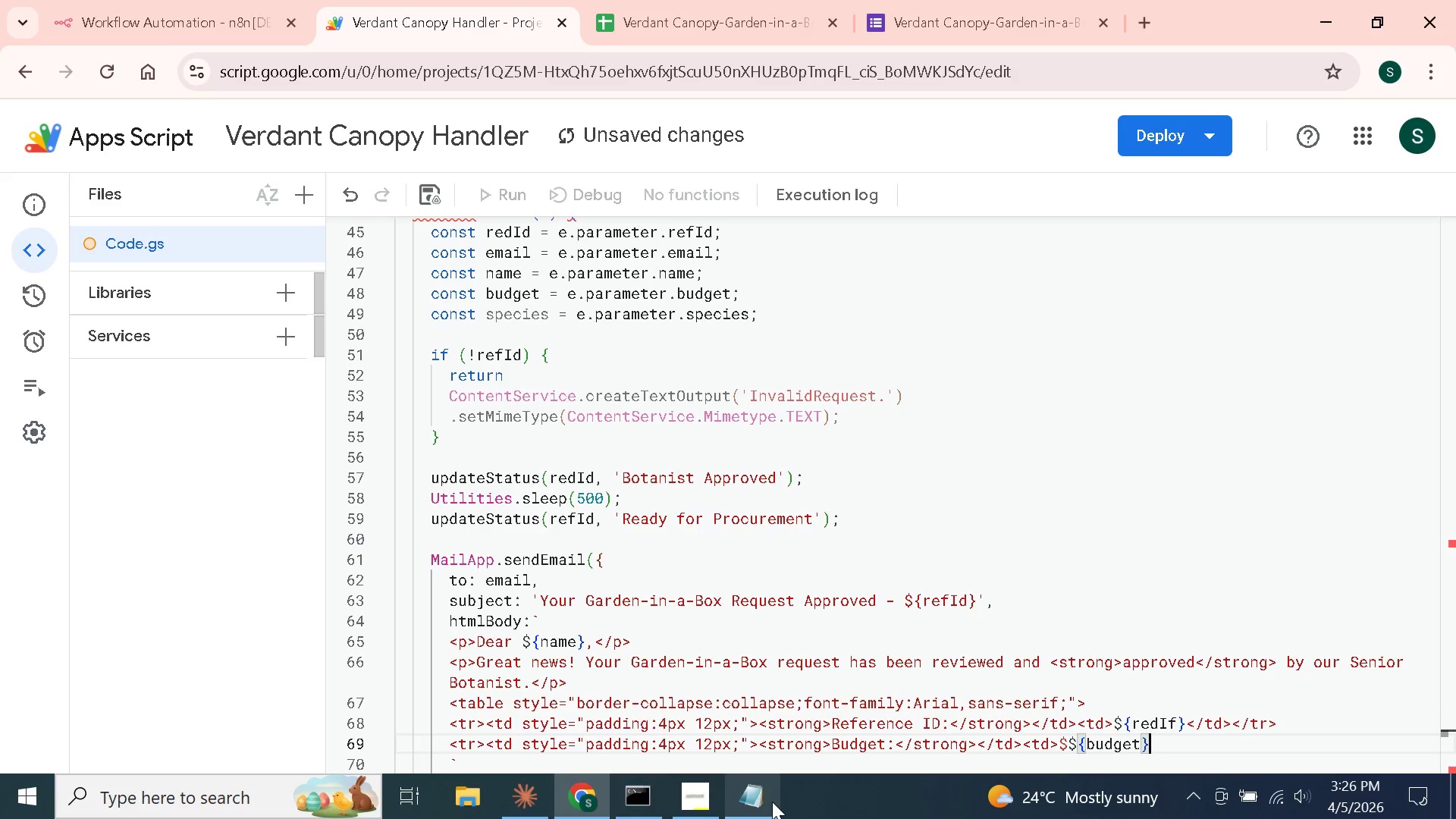 
type(</td></td>)
 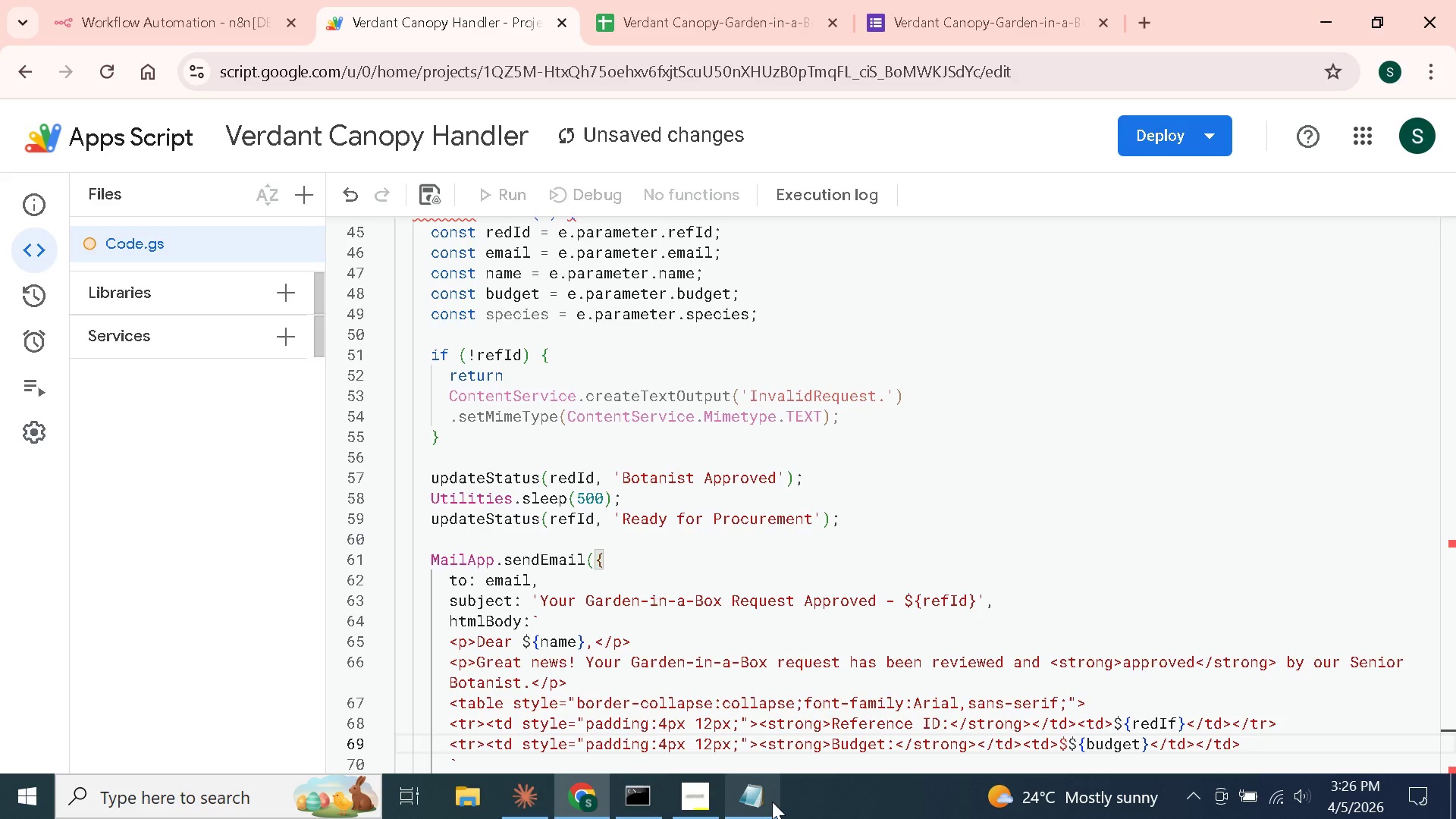 
key(Enter)
 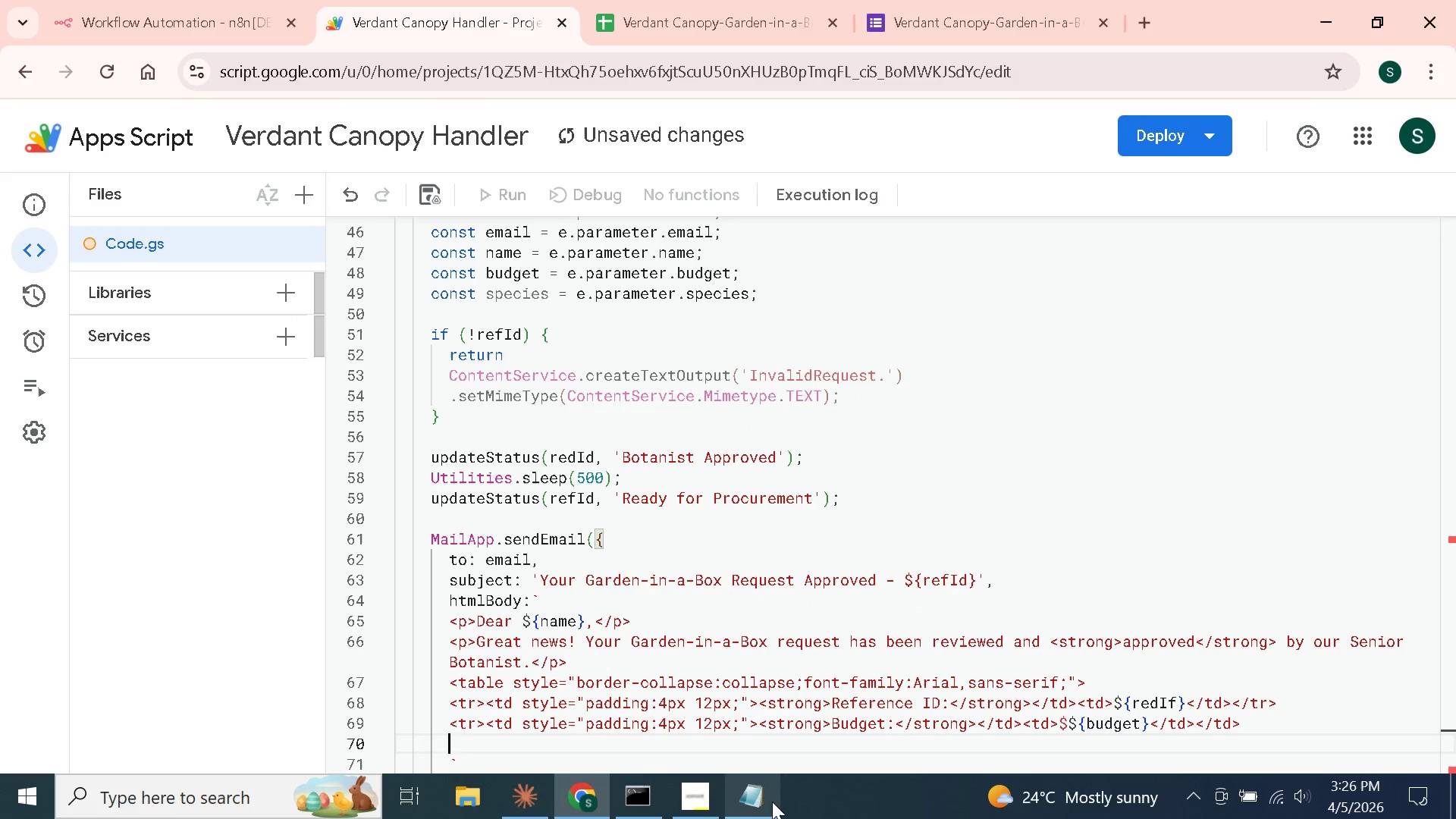 
type(<tr>t)
key(Backspace)
type(<td style="padding:4px 12px;"><strong>Spece)
key(Backspace)
type(ies:<)
 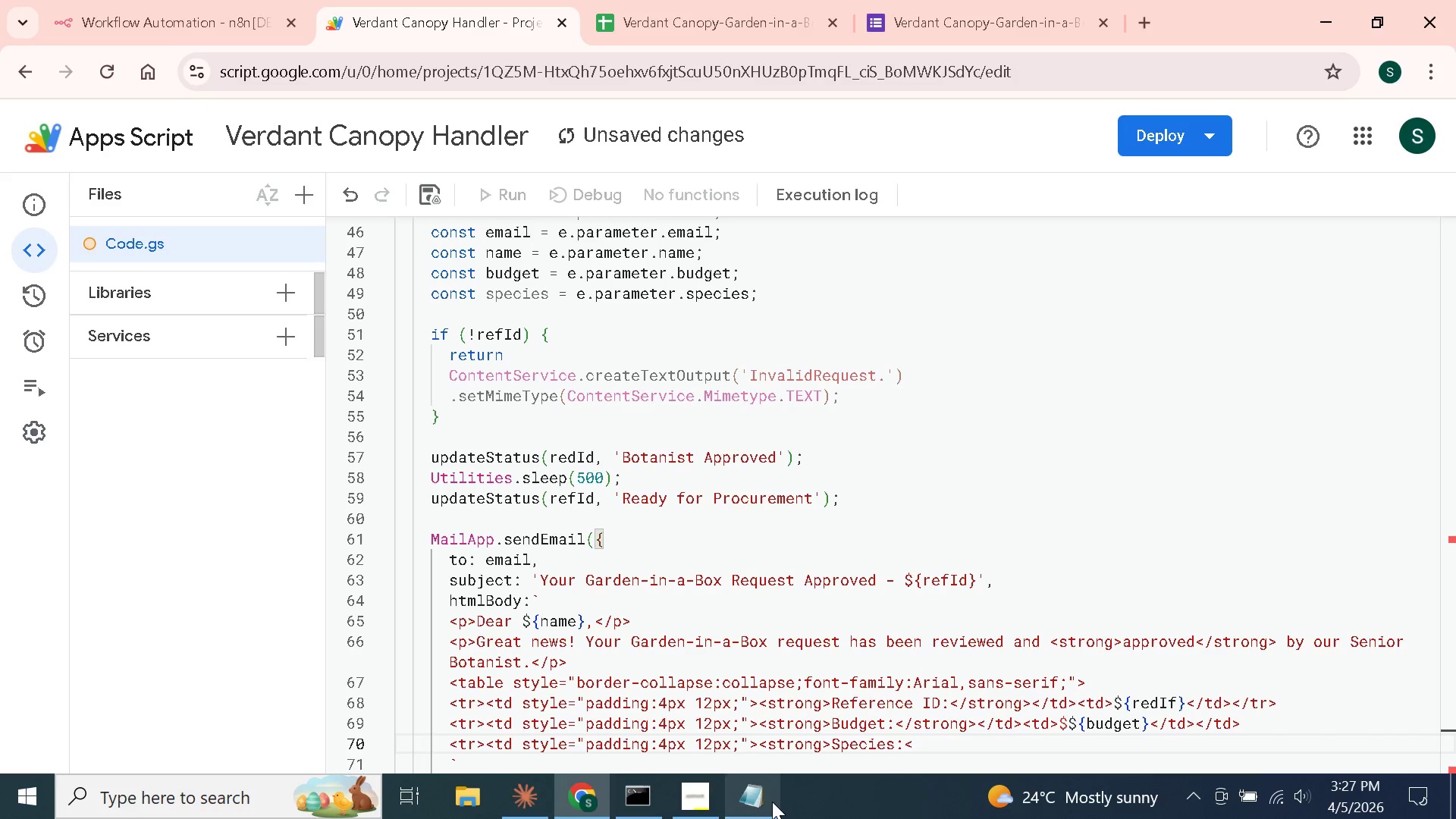 
type(/strong></)
 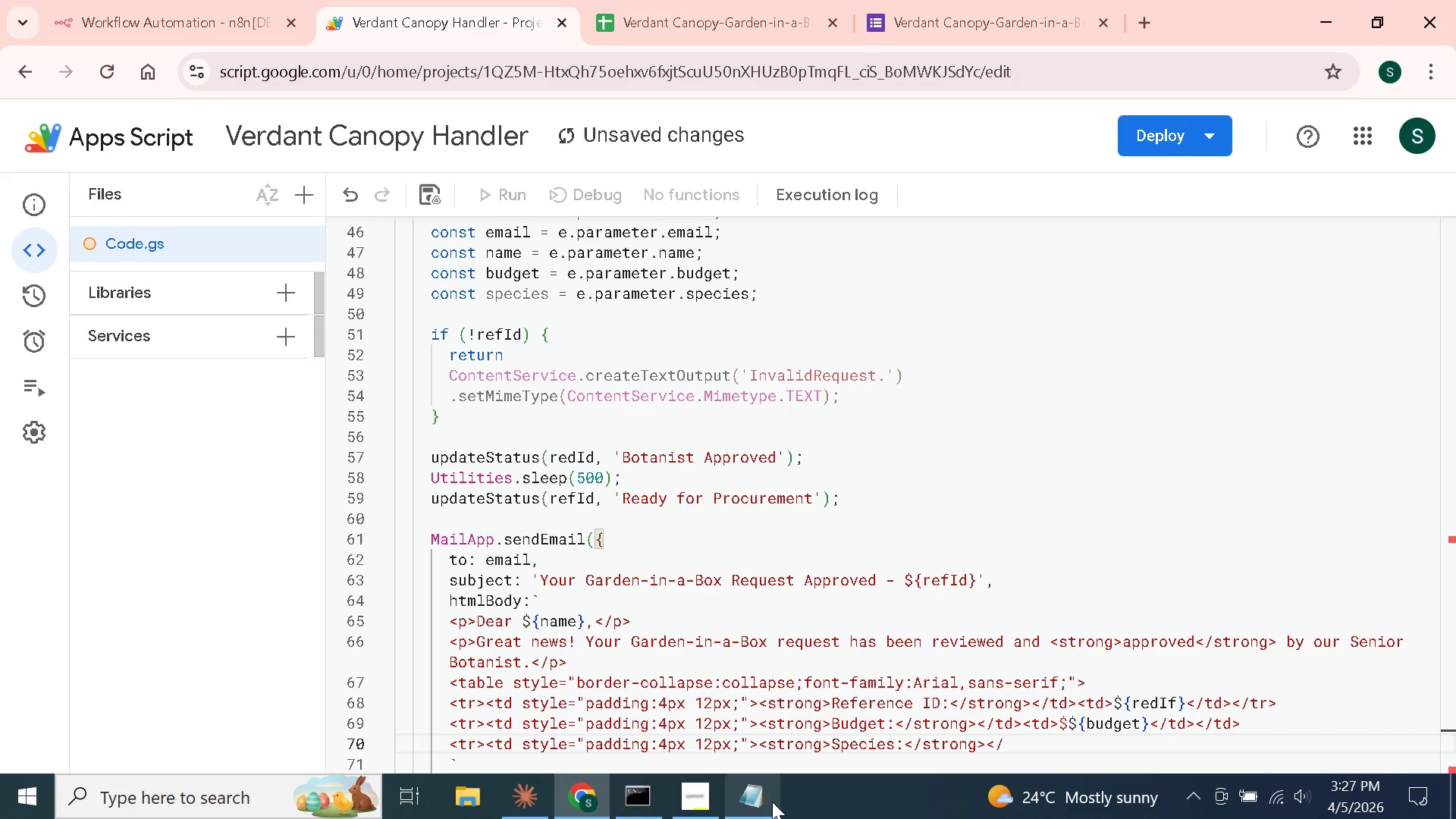 
wait(6.3)
 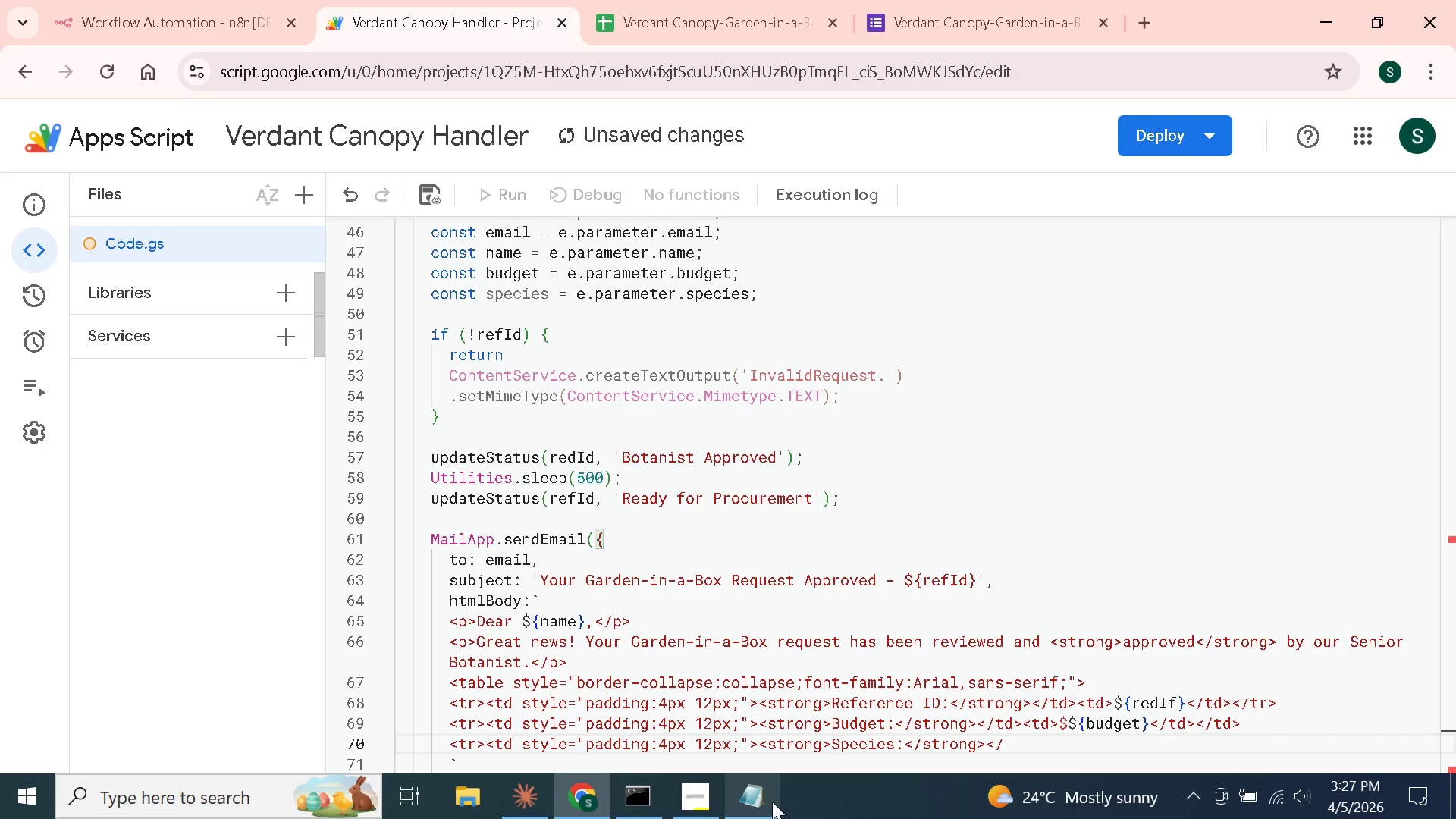 
type(td><td>$)
 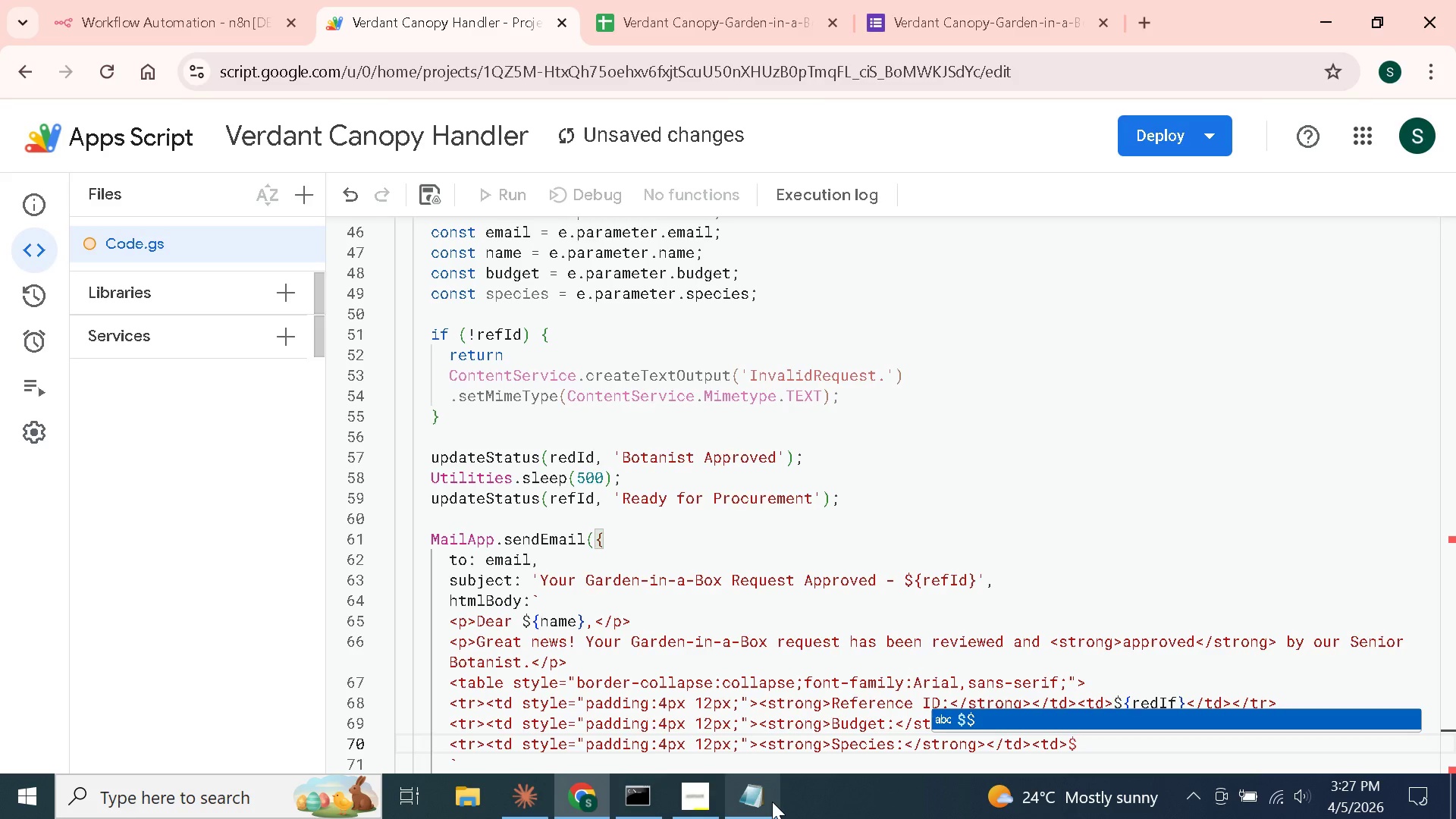 
type({species})
 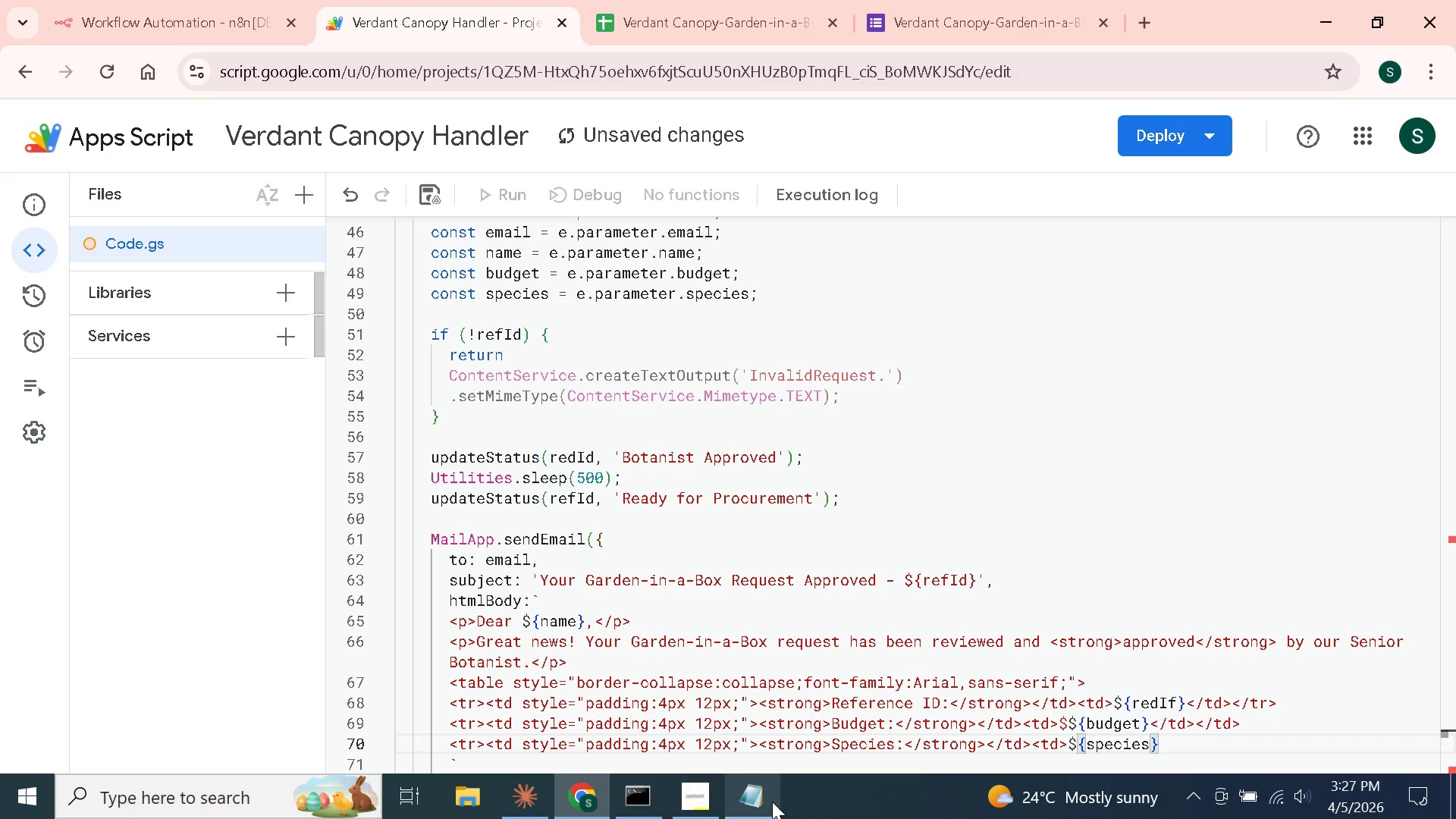 
hold_key(key=ShiftLeft, duration=1.52)
 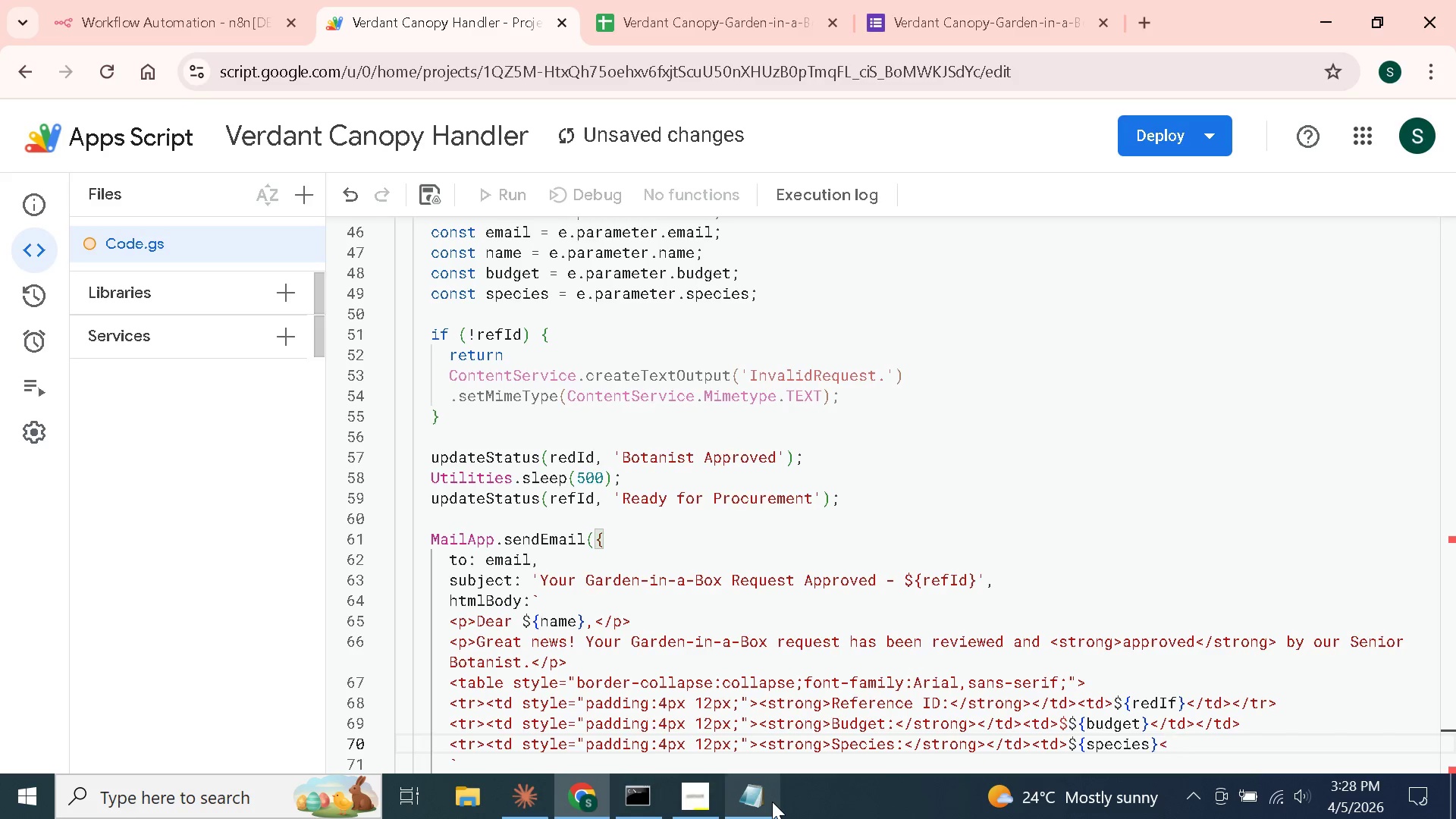 
type(</td><)
 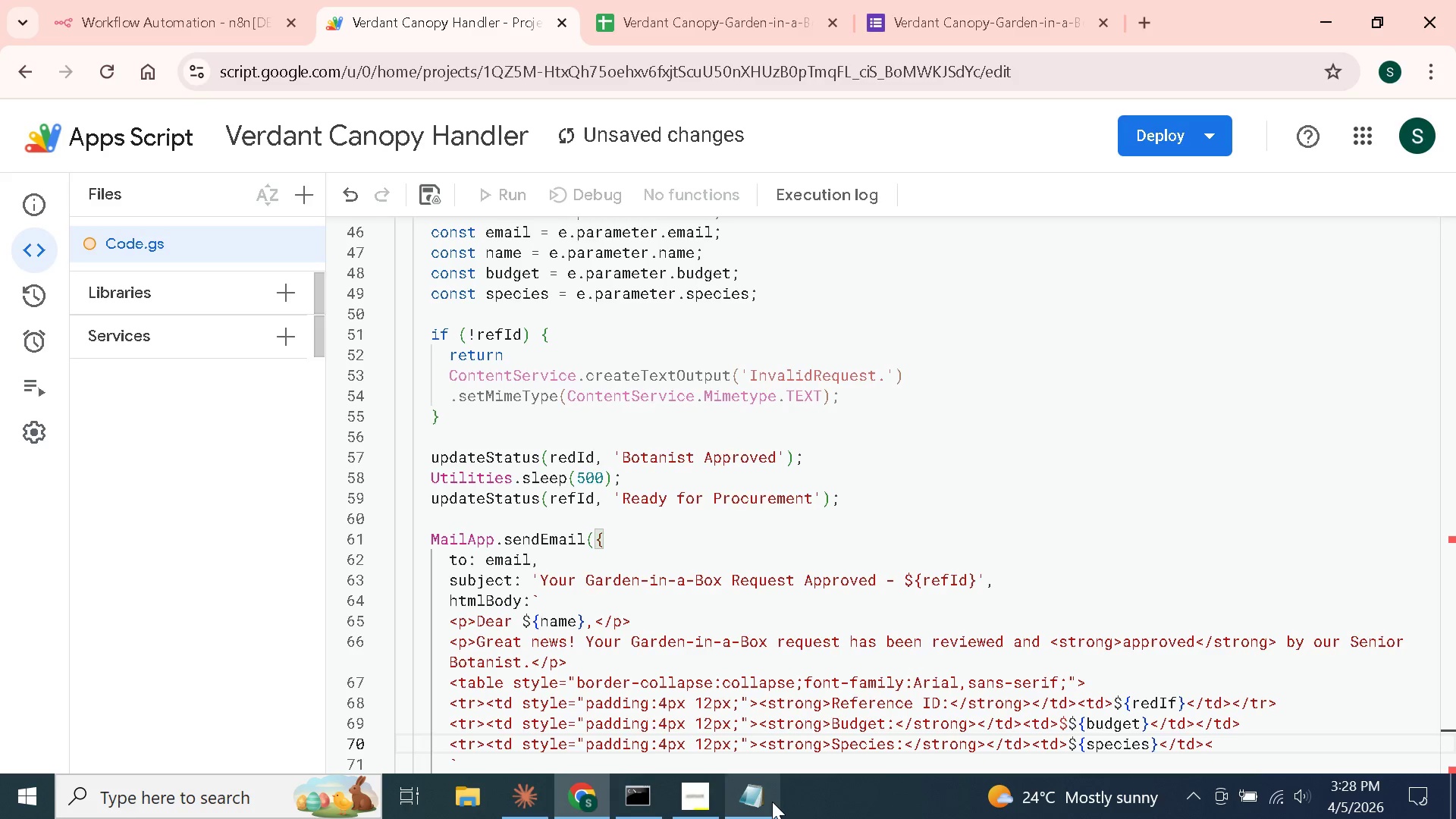 
wait(11.44)
 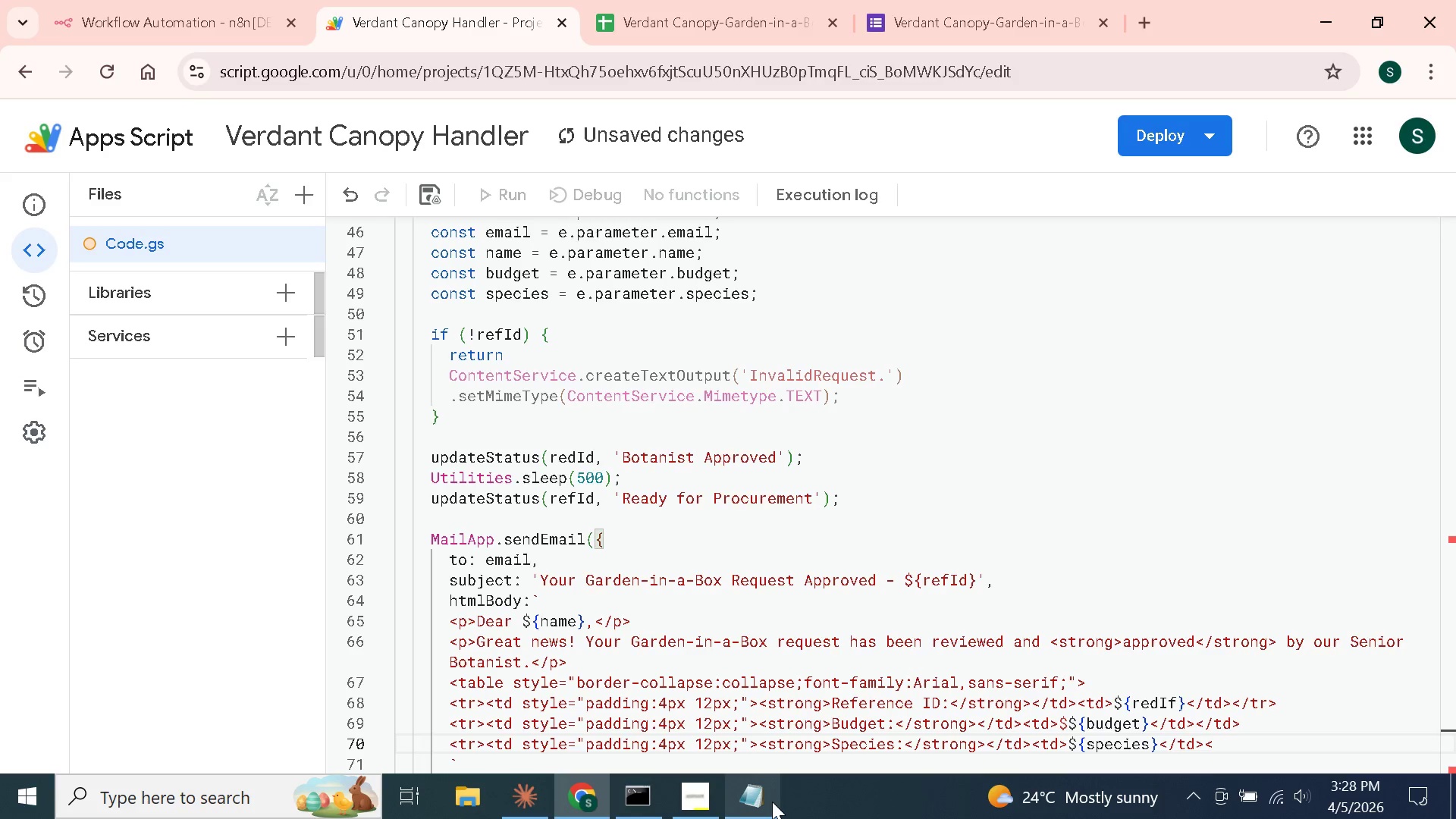 
type(/td)
key(Backspace)
type(r?)
key(Backspace)
type(>)
 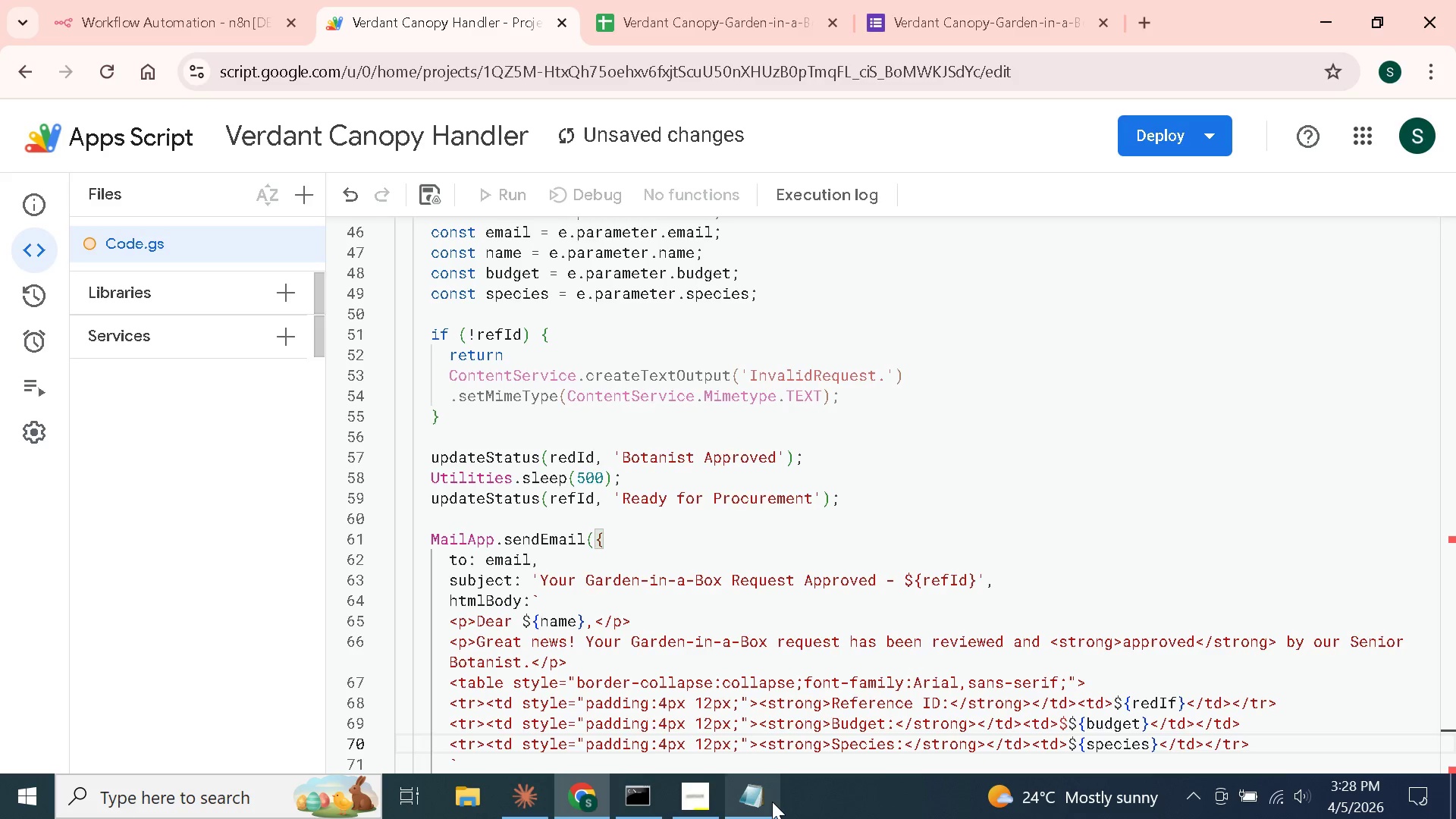 
key(ArrowDown)
 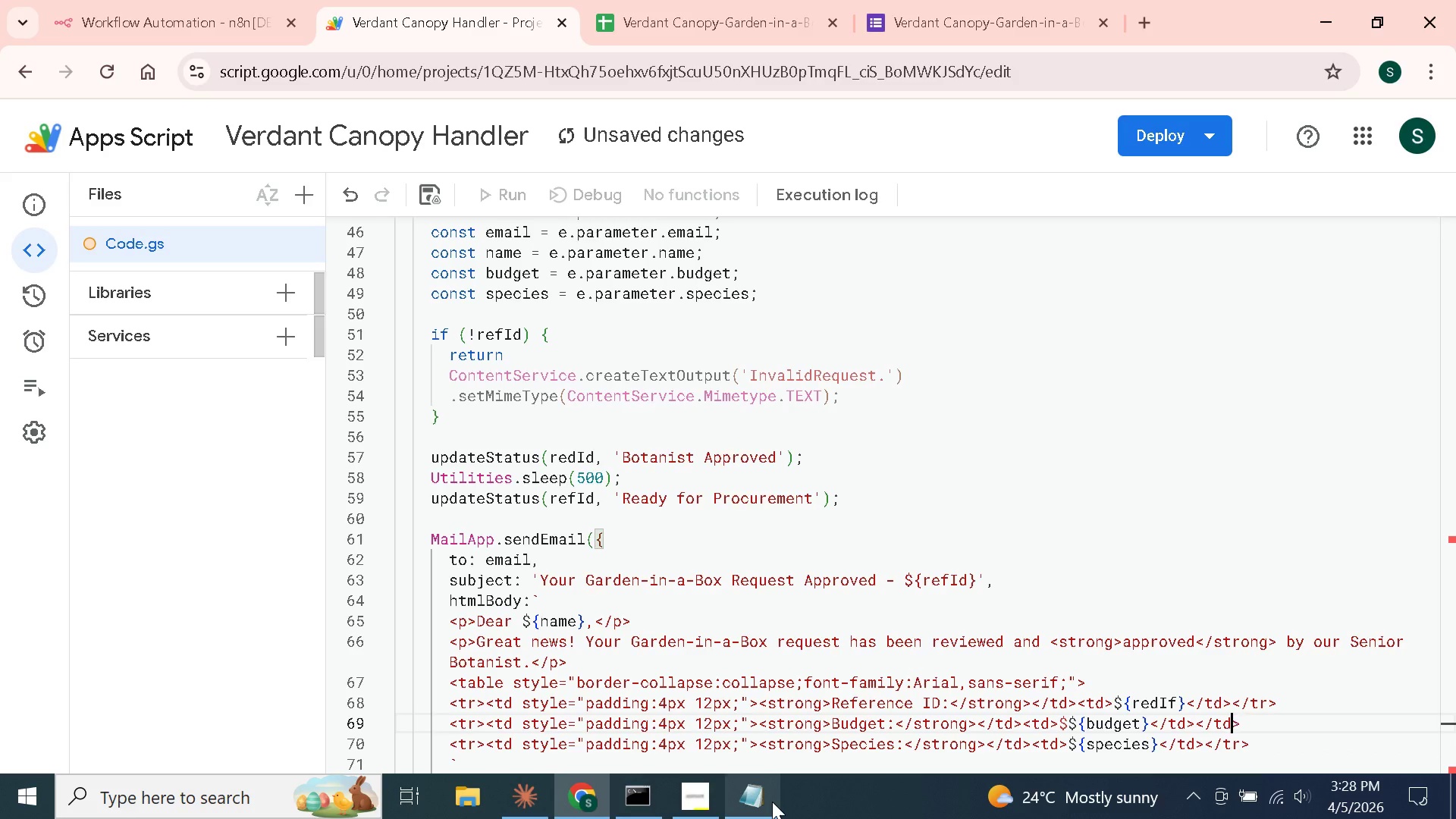 
key(ArrowUp)
 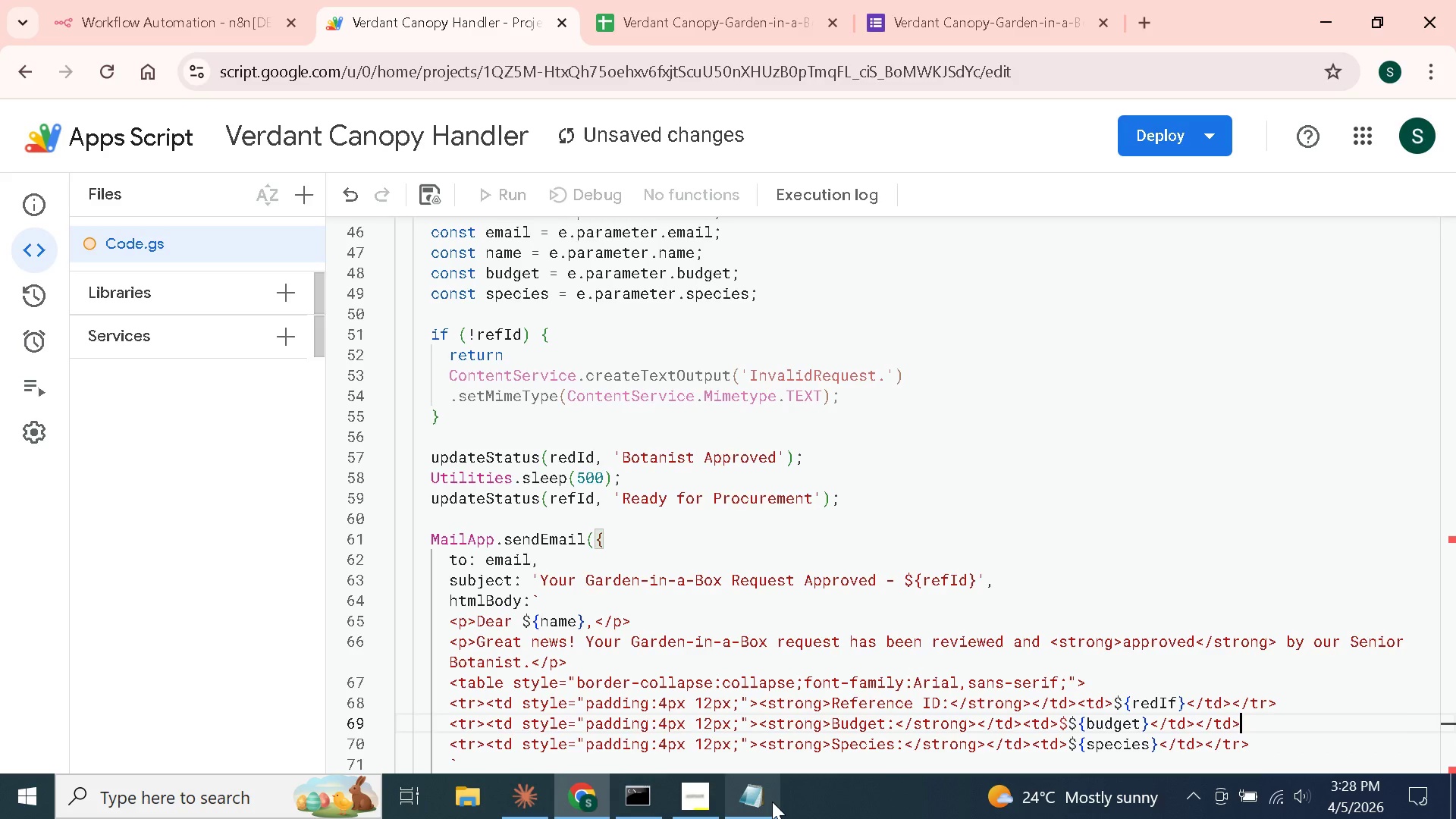 
key(ArrowUp)
 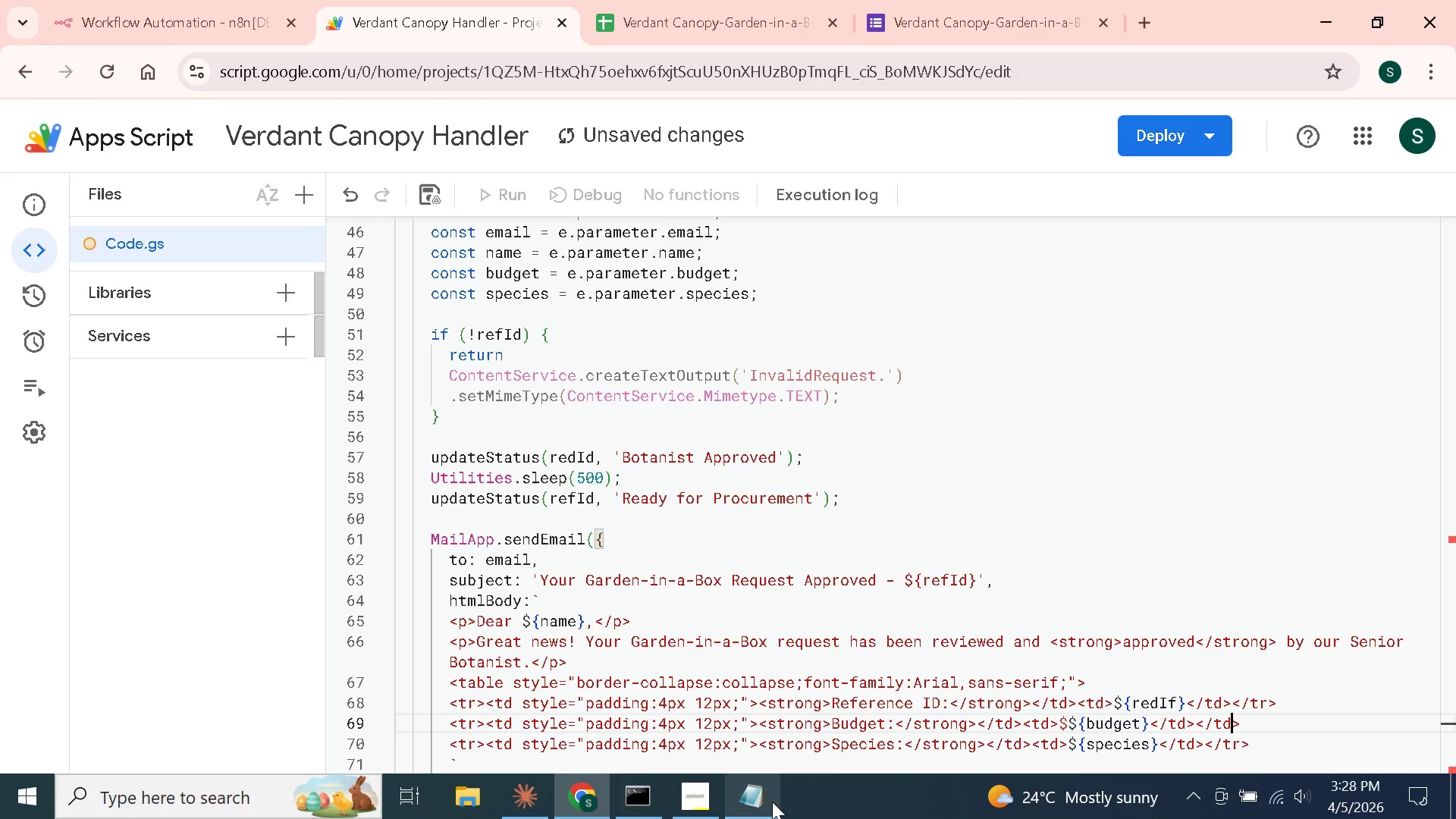 
key(ArrowLeft)
 